 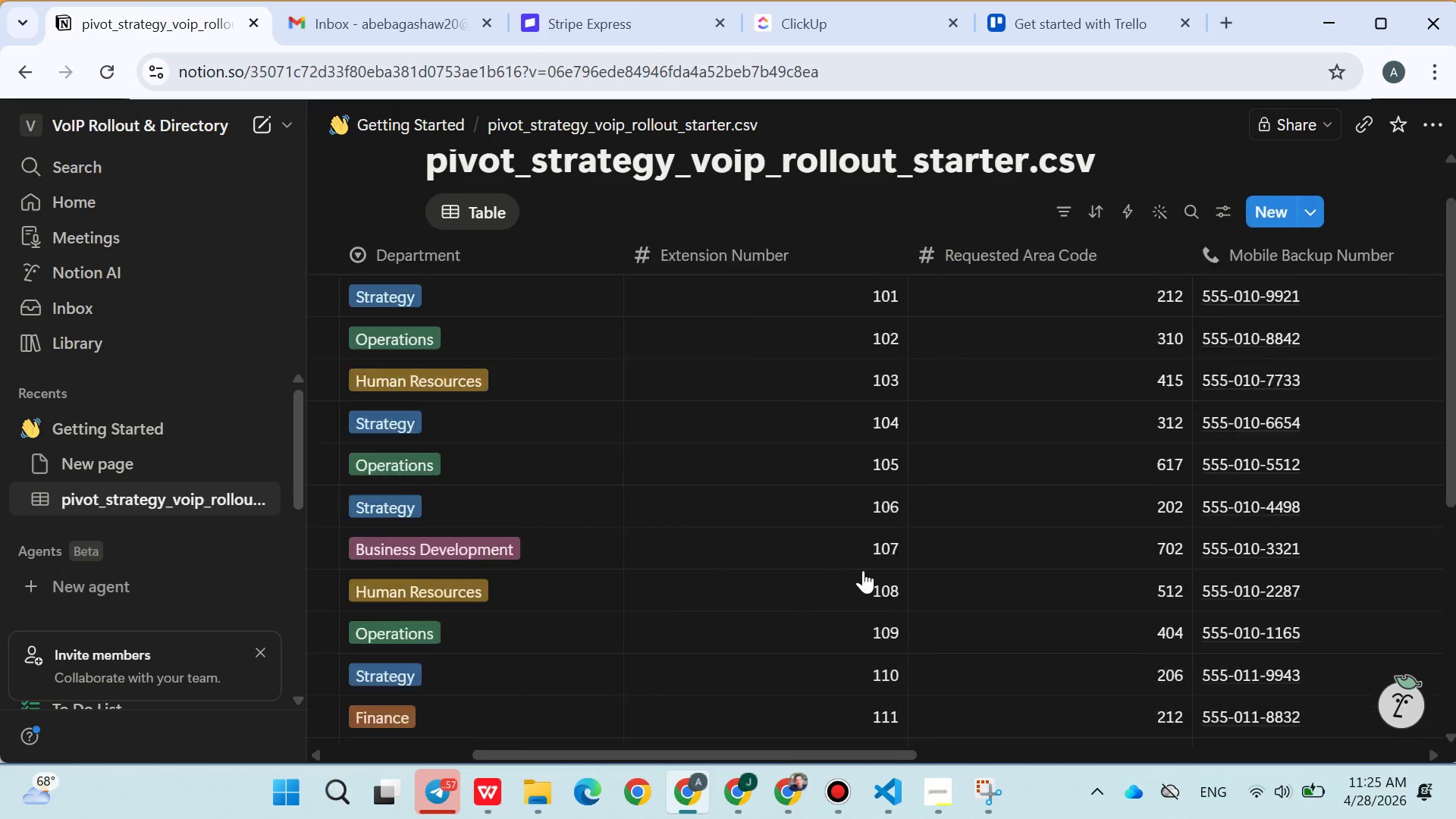 
hold_key(key=ShiftLeft, duration=0.5)
 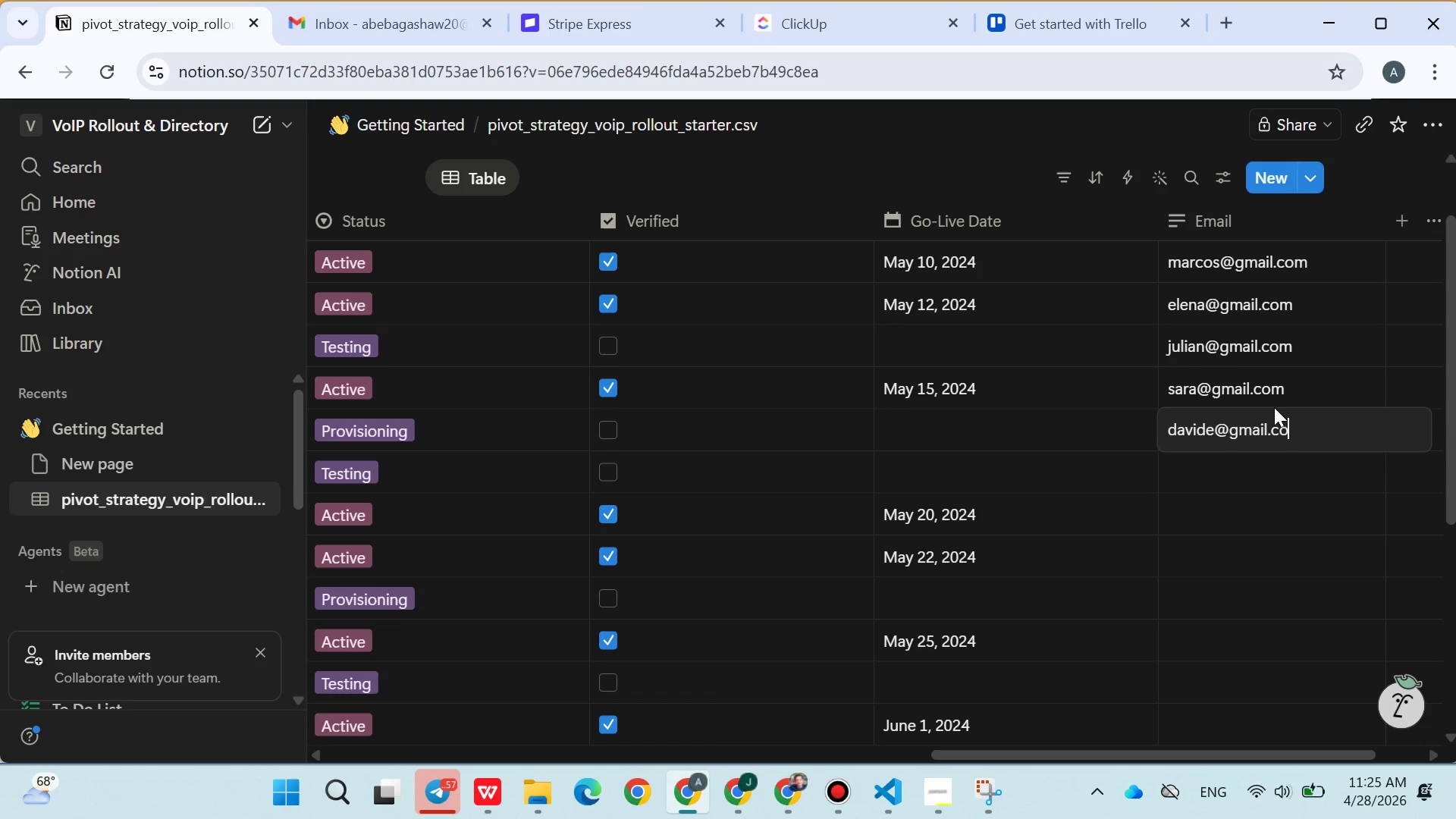 
key(Enter)
 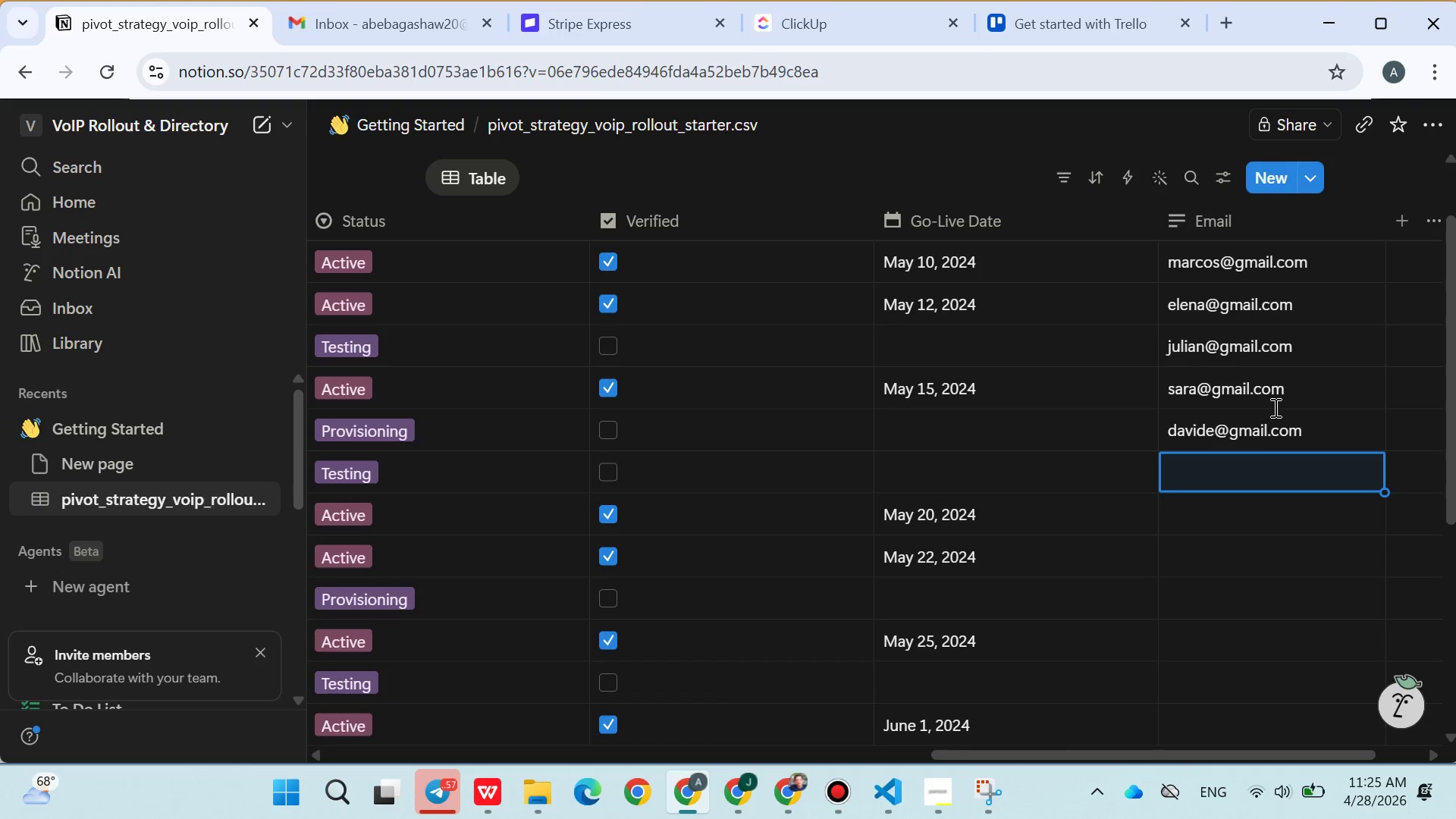 
mouse_move([1159, 473])
 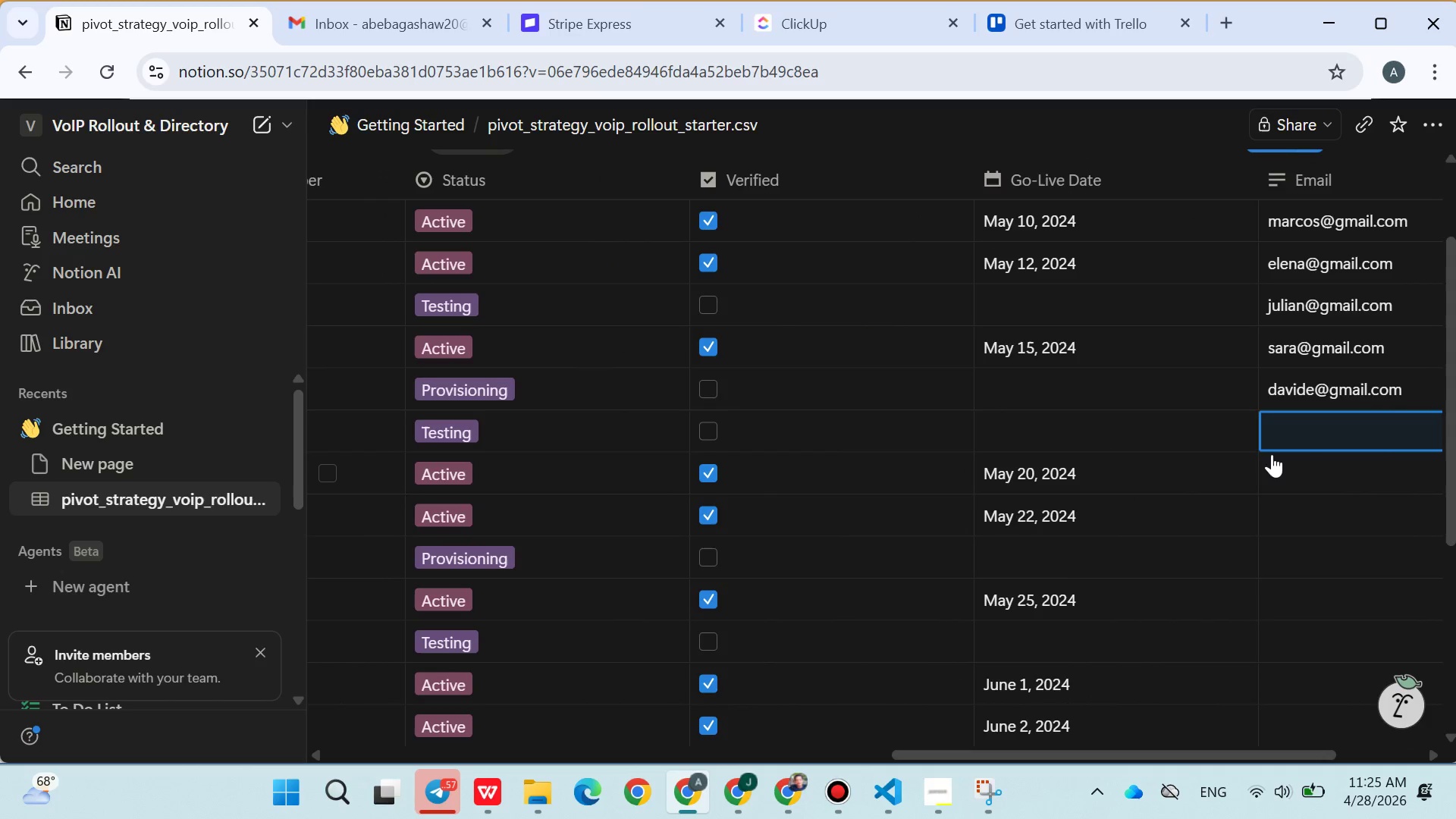 
type(cheole@gmai.)
key(Backspace)
type(l.com)
 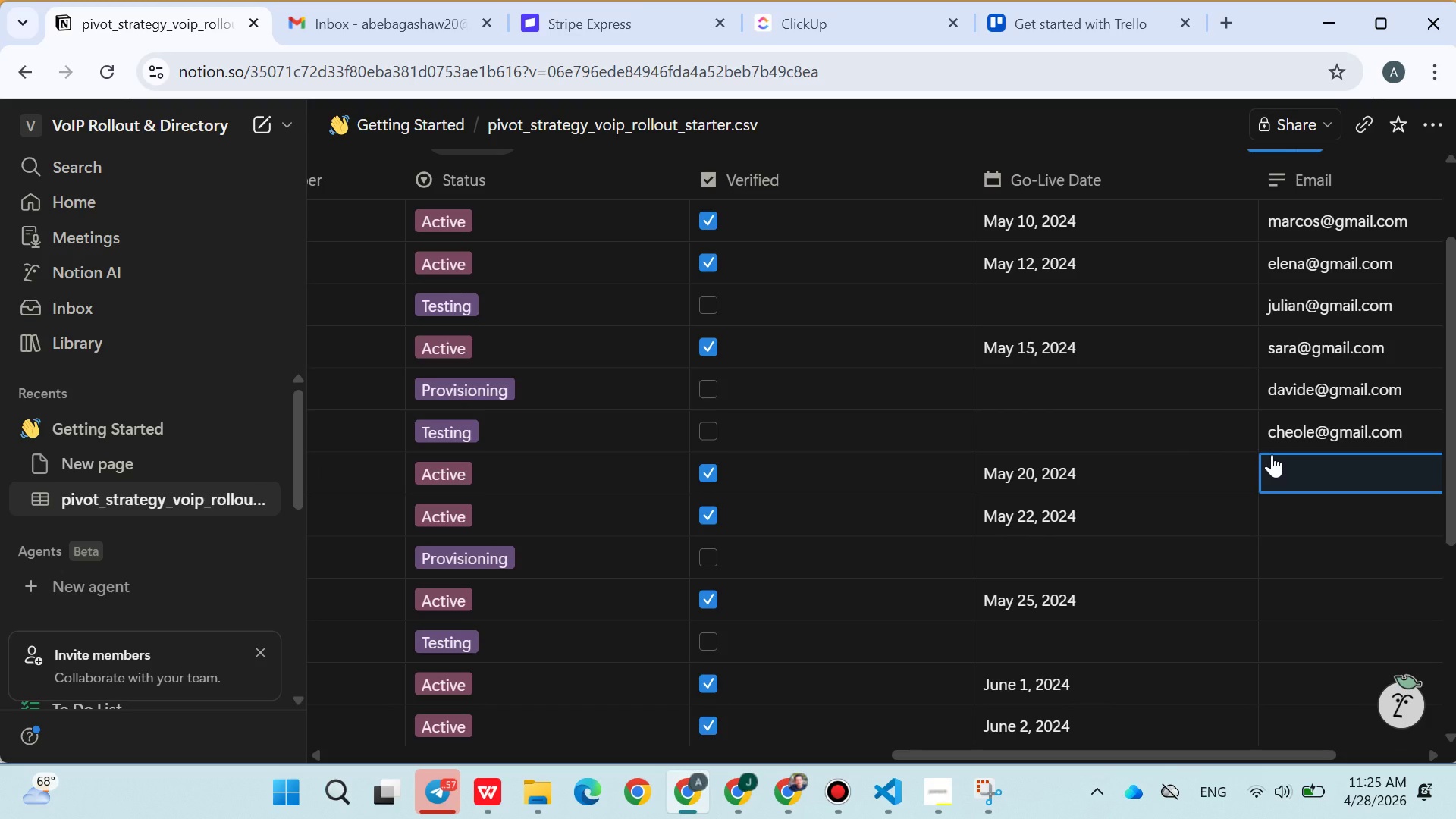 
 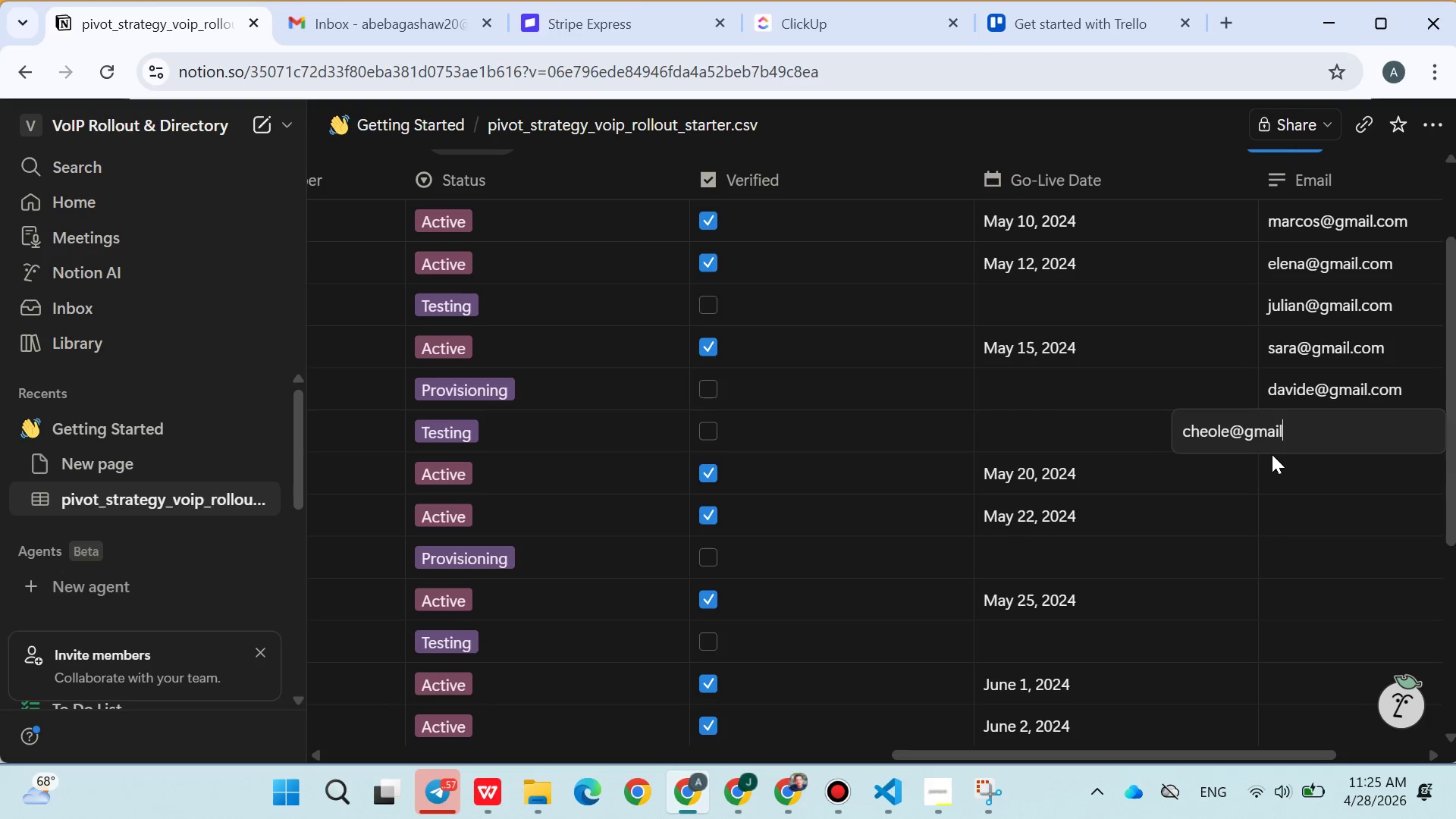 
key(Enter)
 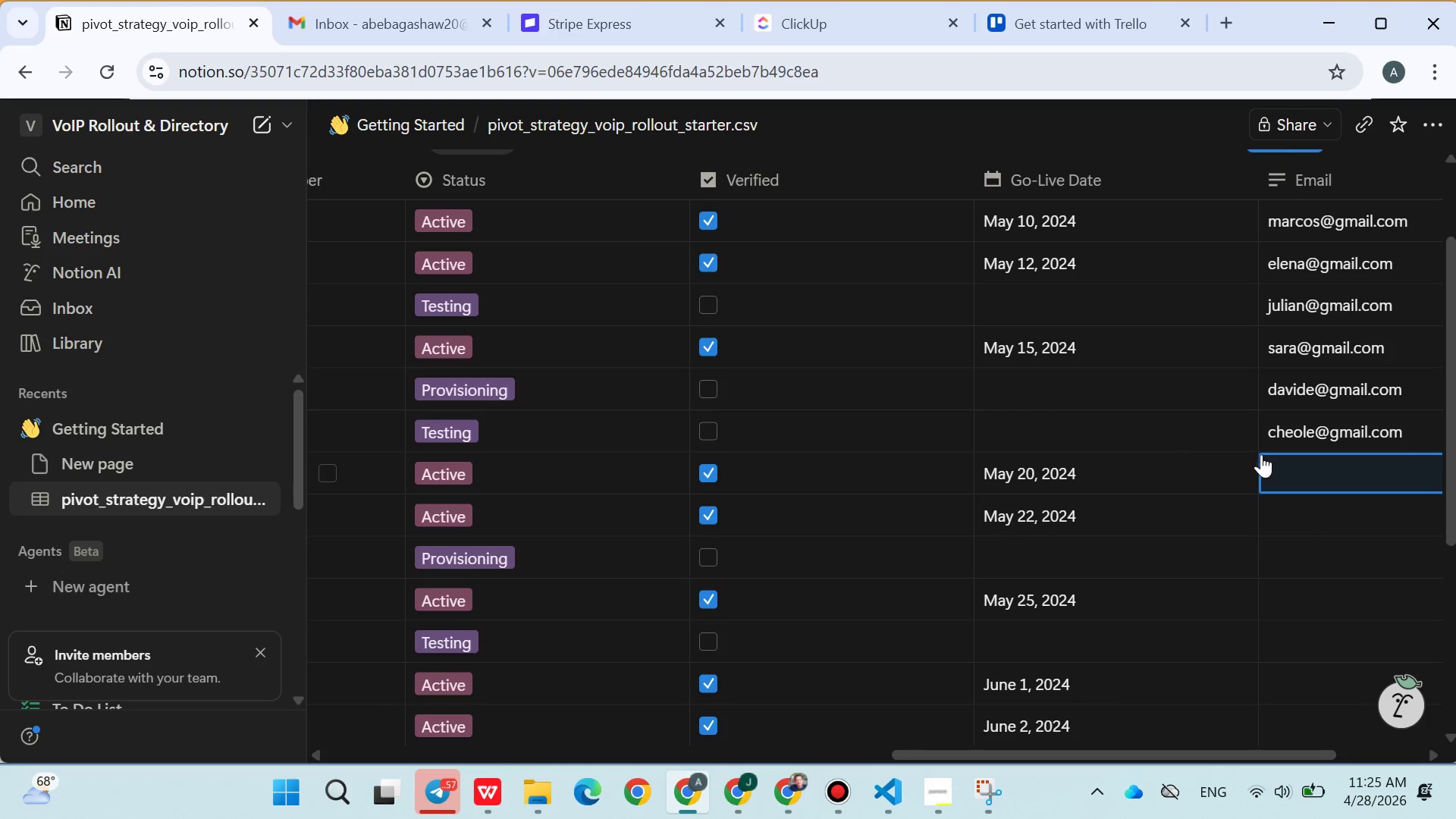 
mouse_move([1071, 498])
 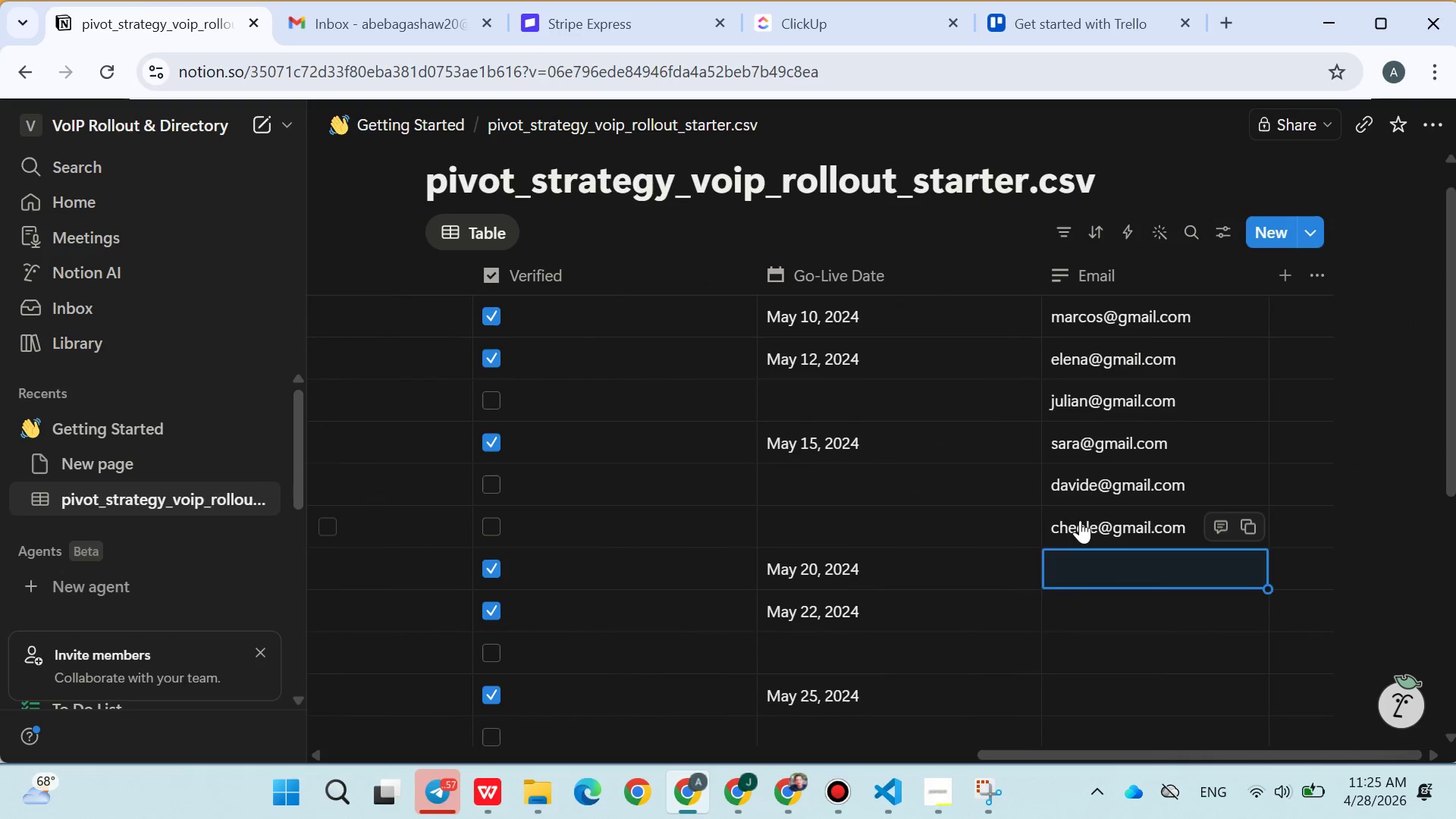 
double_click([1080, 520])
 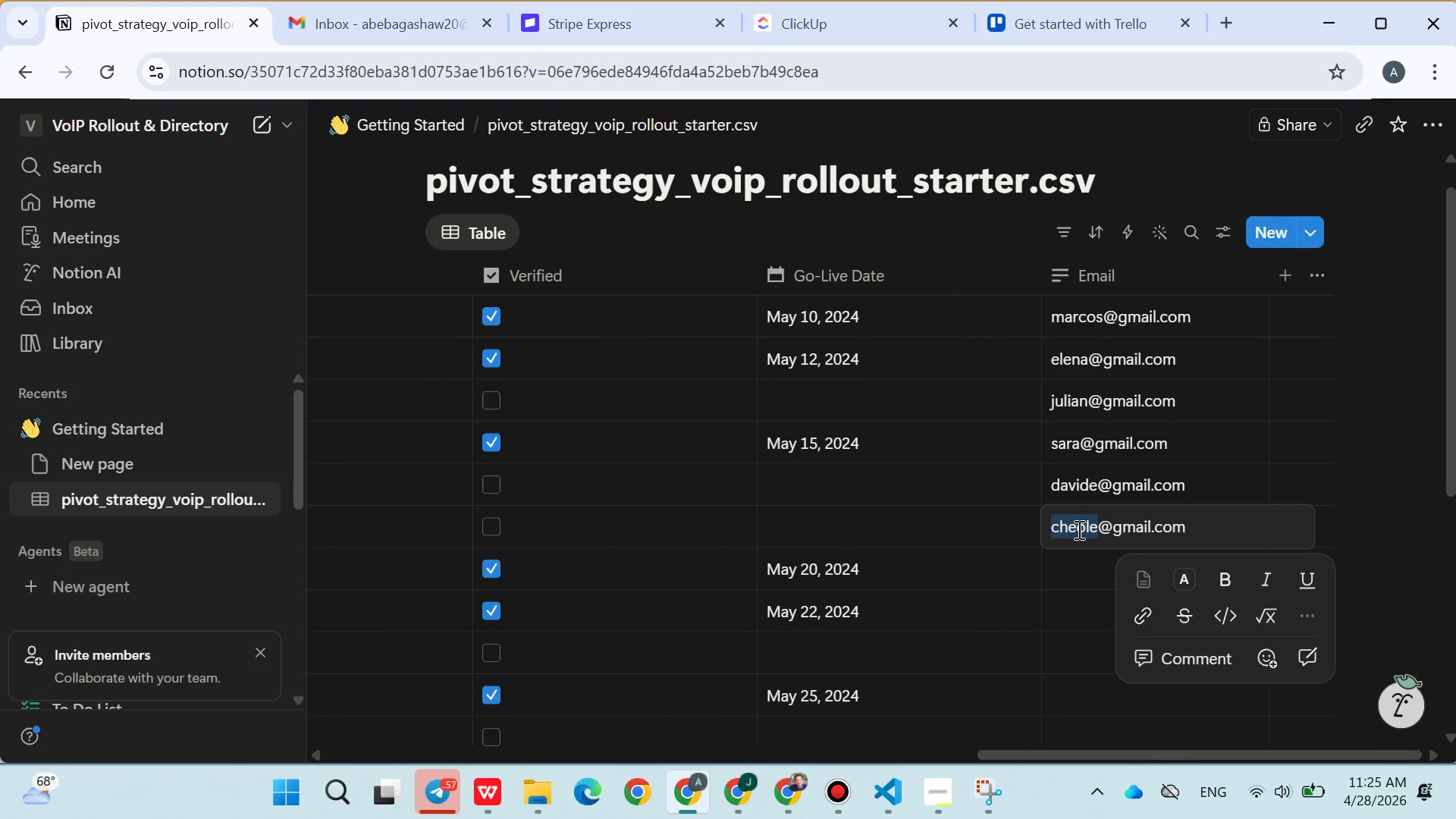 
left_click([1078, 530])
 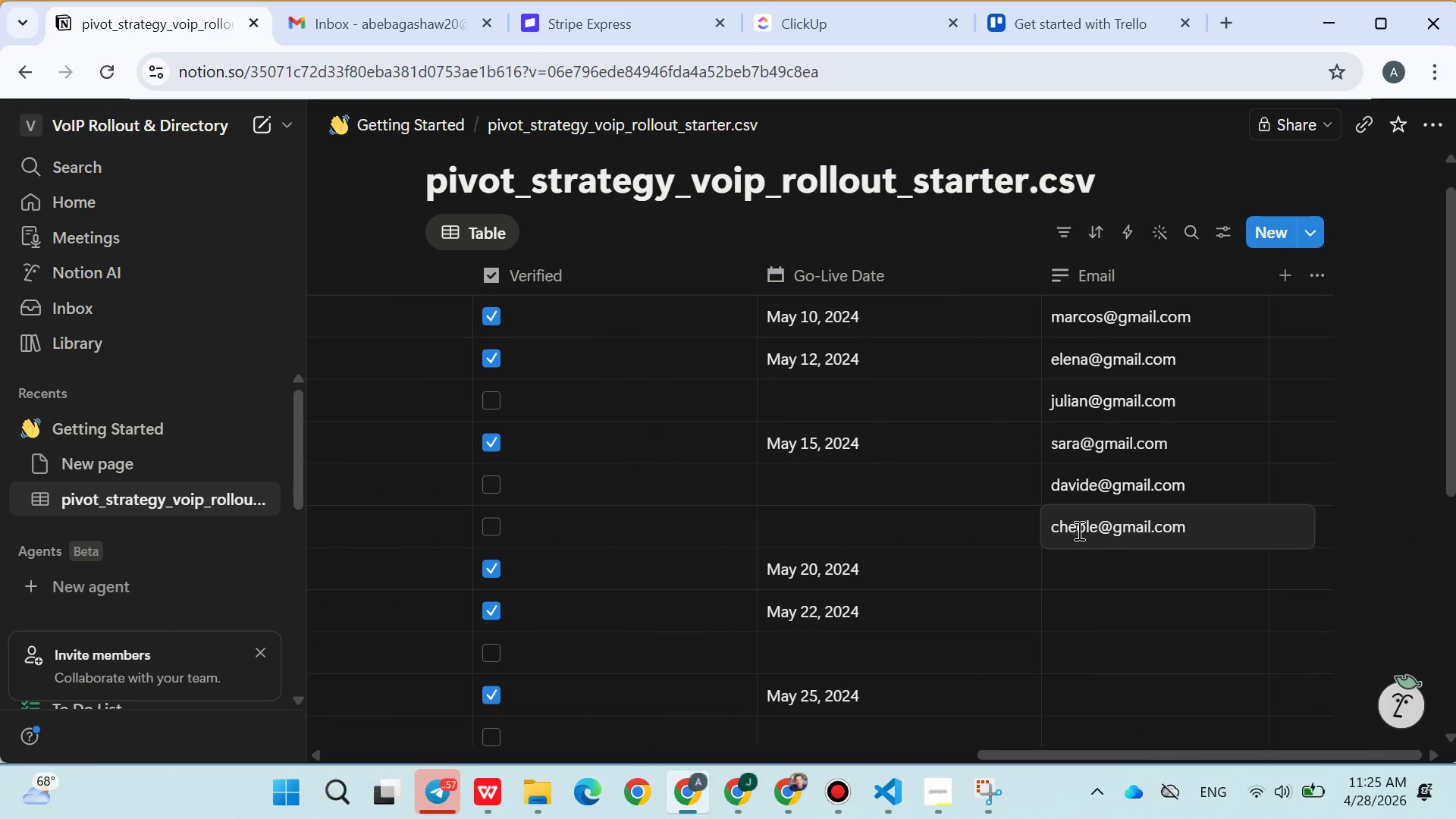 
key(Backspace)
 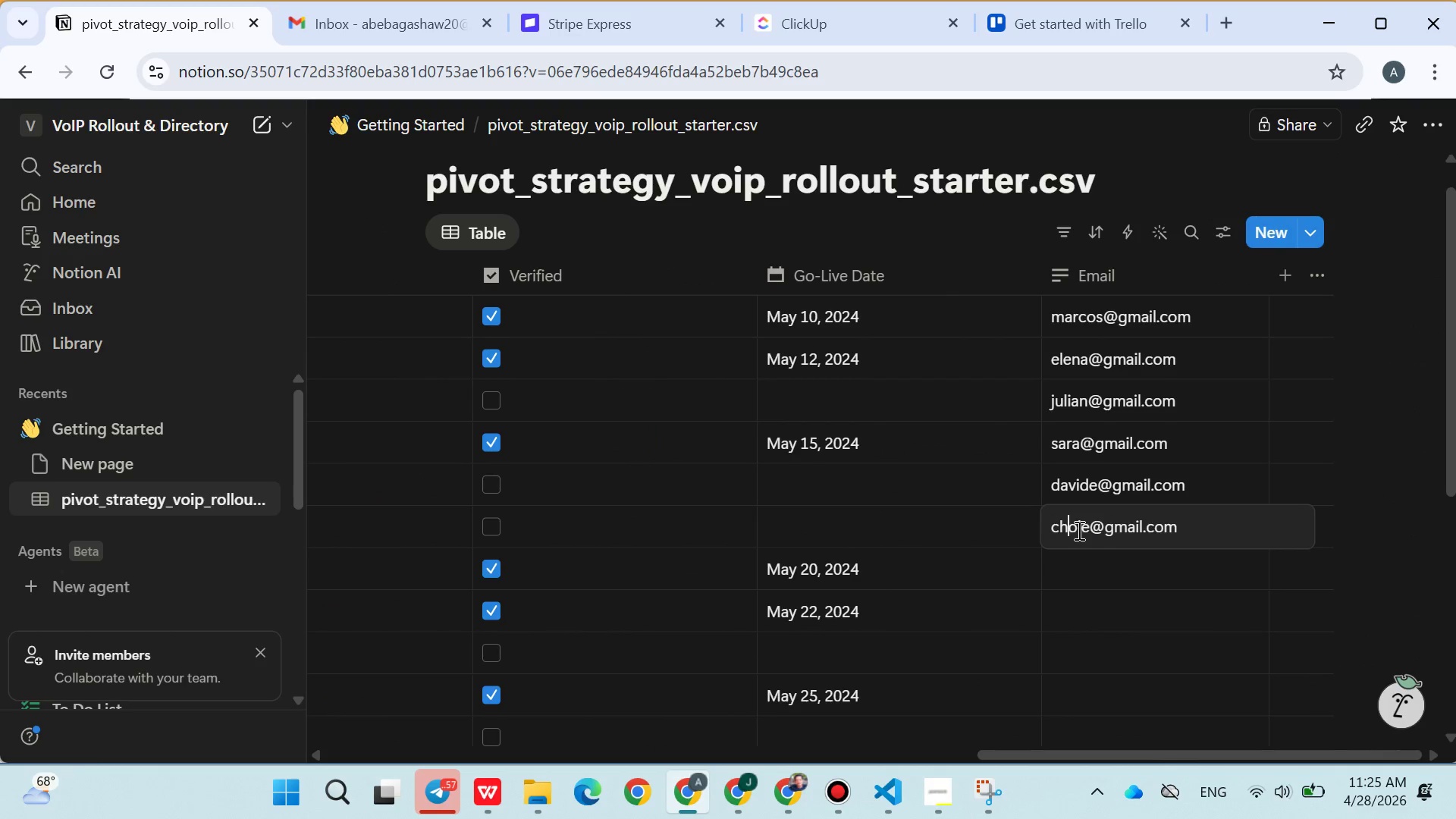 
key(L)
 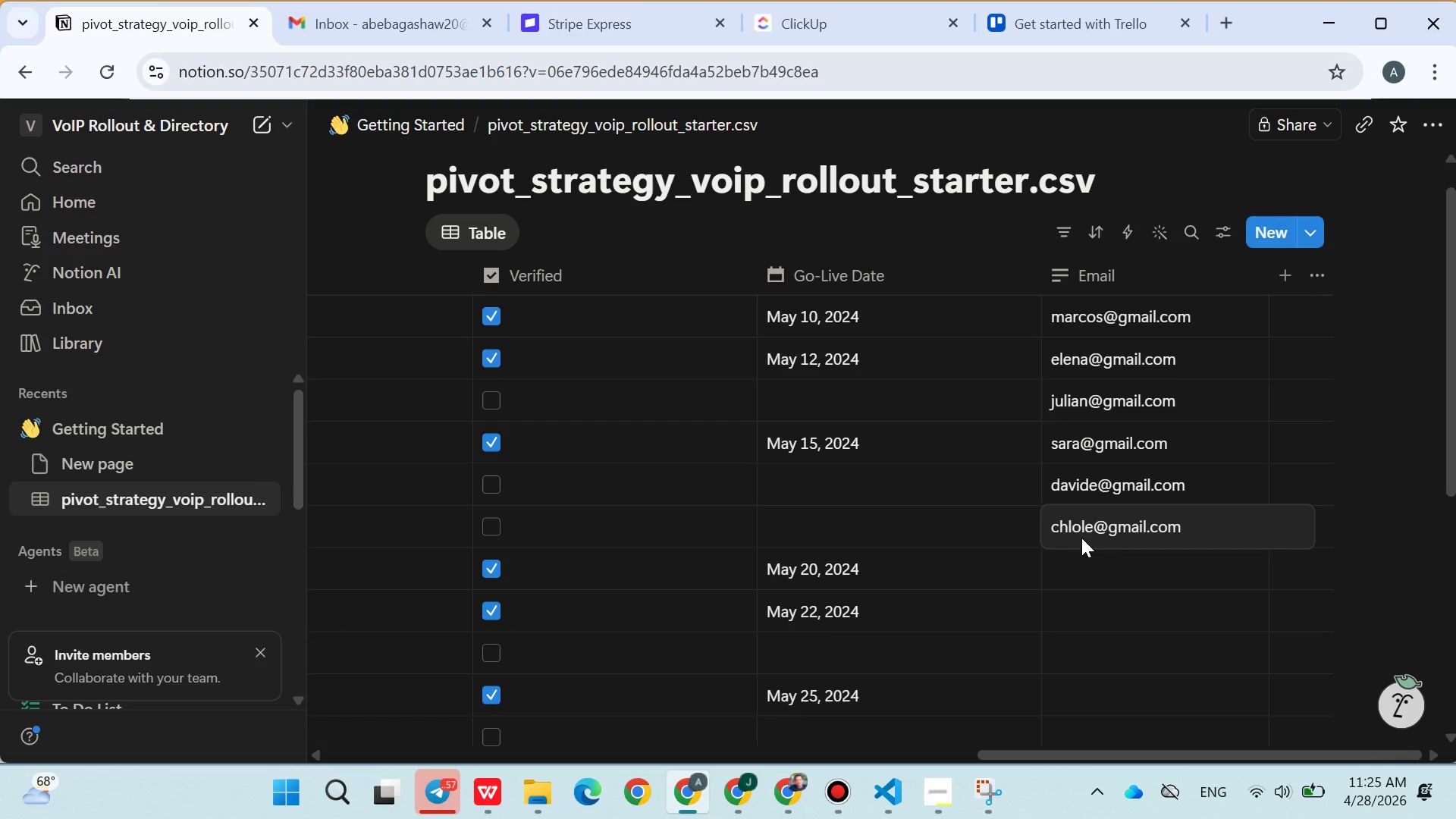 
left_click([1086, 531])
 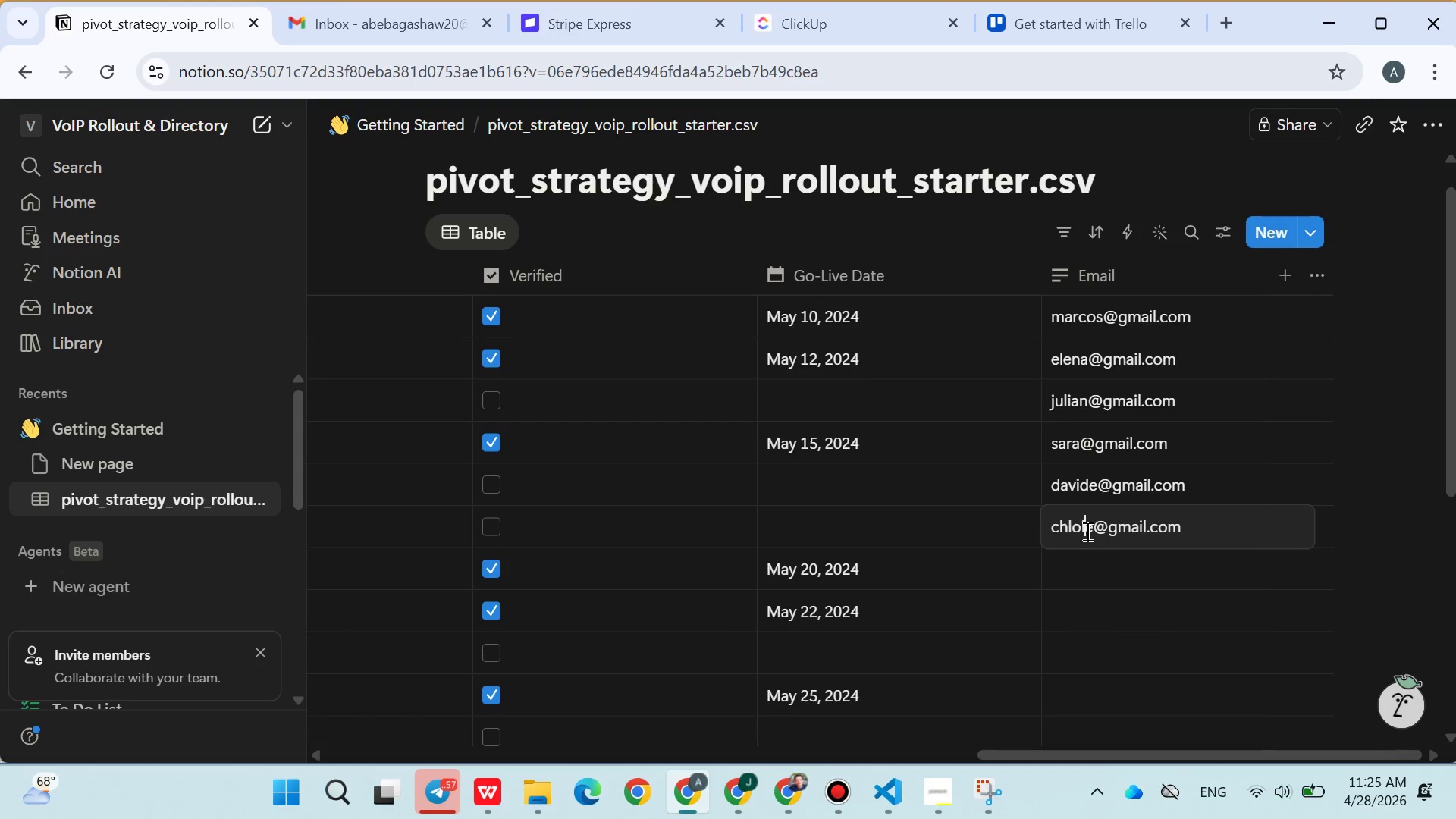 
key(Backspace)
 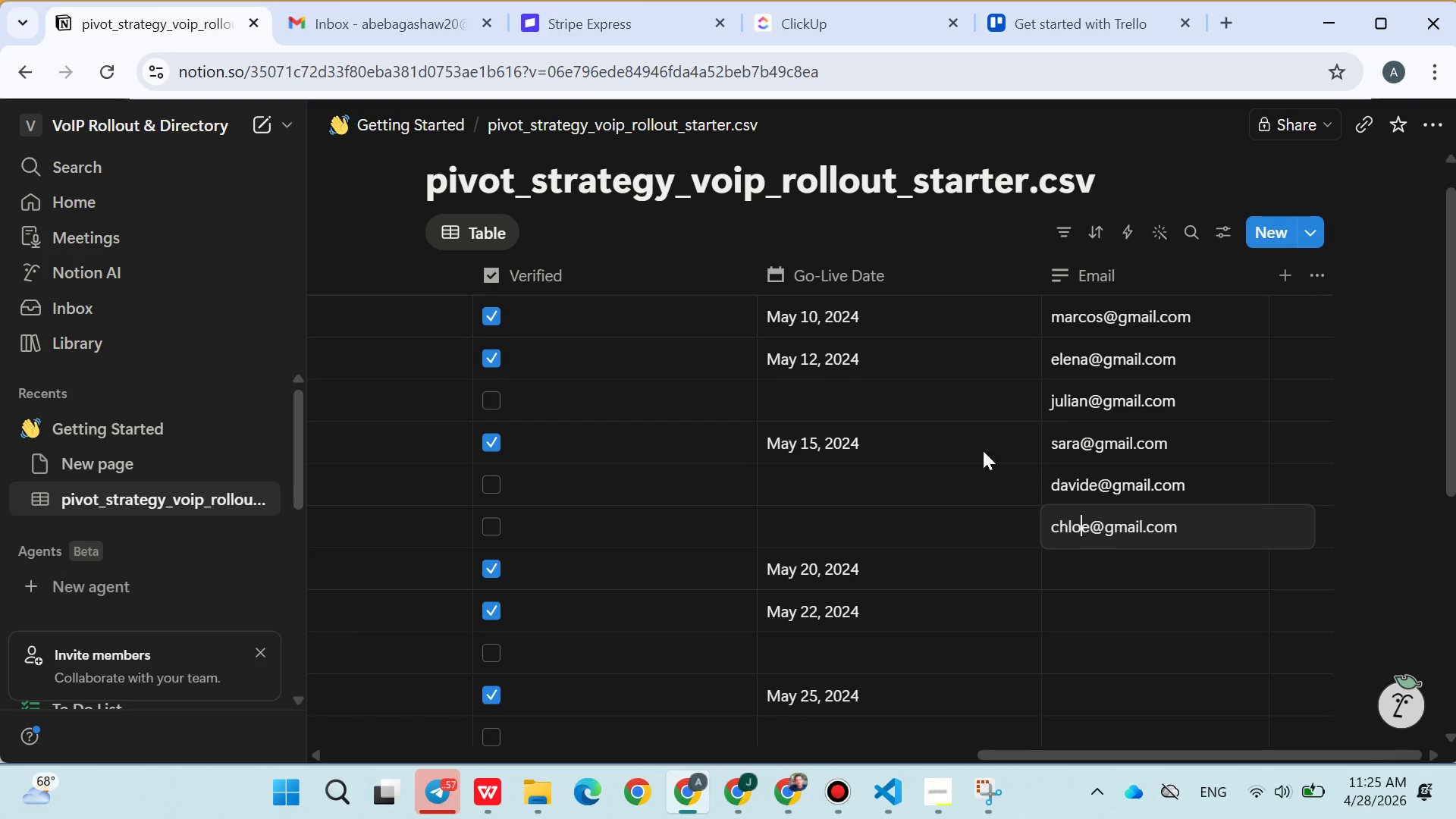 
left_click([982, 447])
 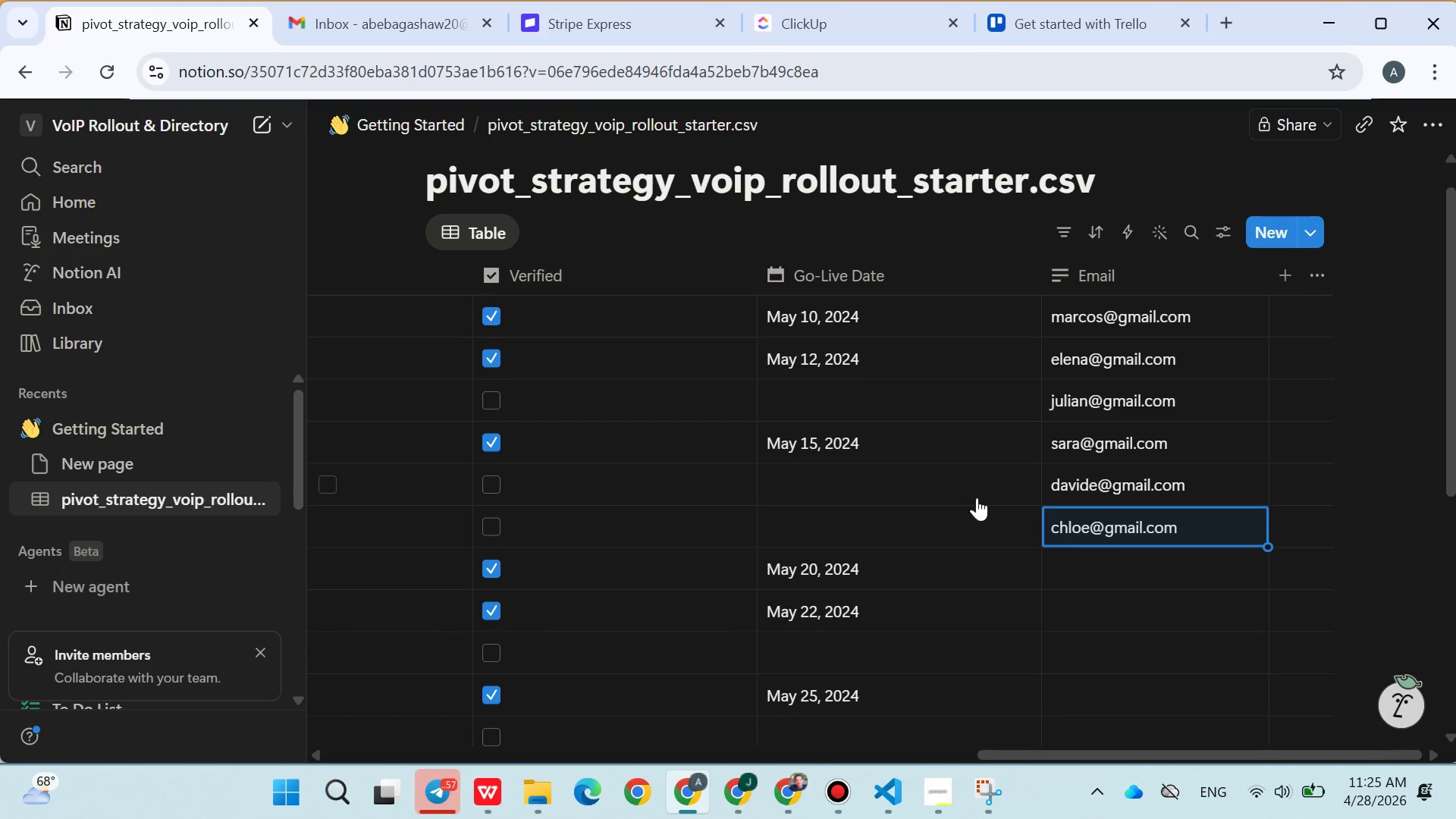 
mouse_move([893, 541])
 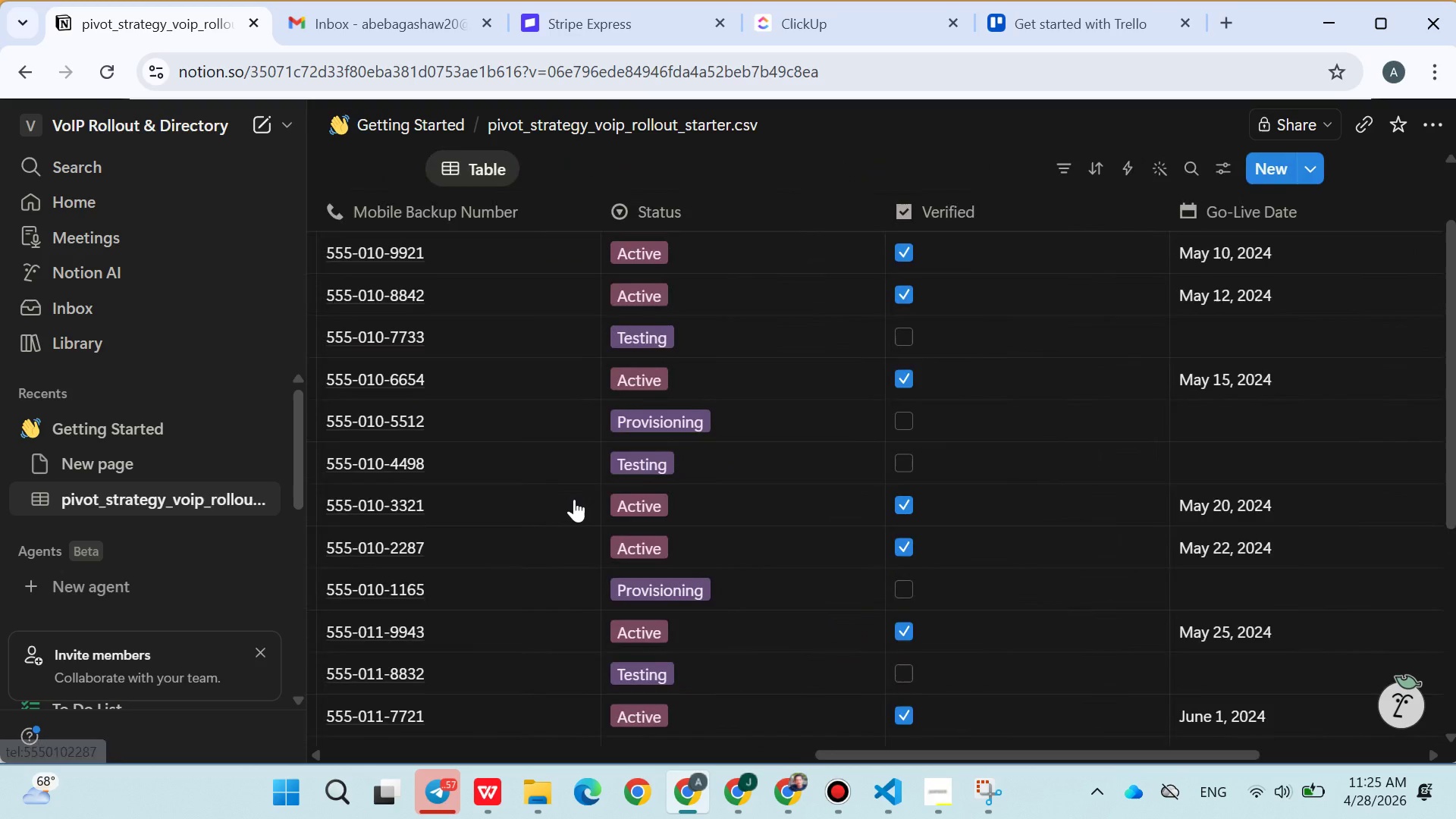 
wait(6.97)
 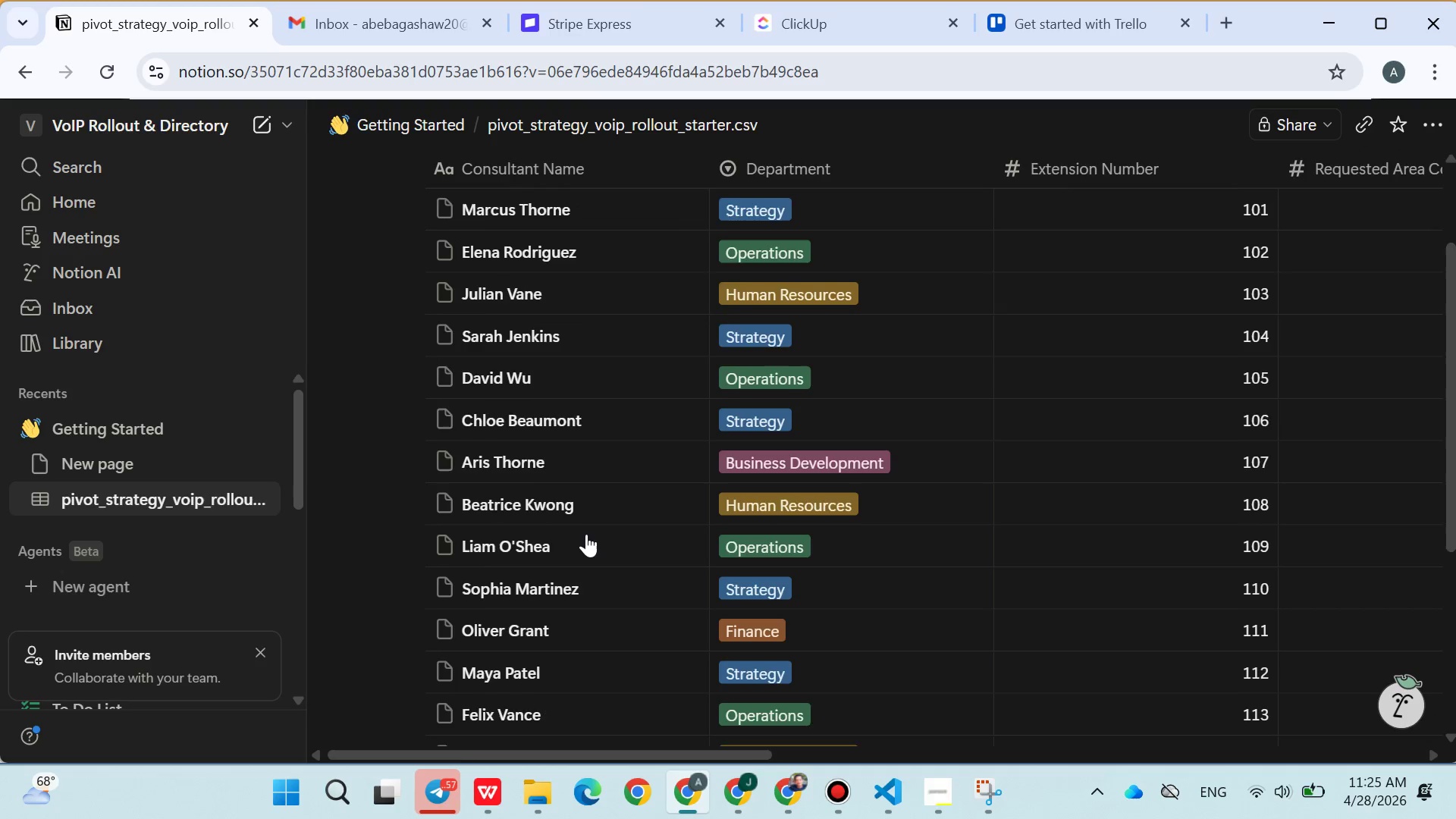 
left_click([1089, 569])
 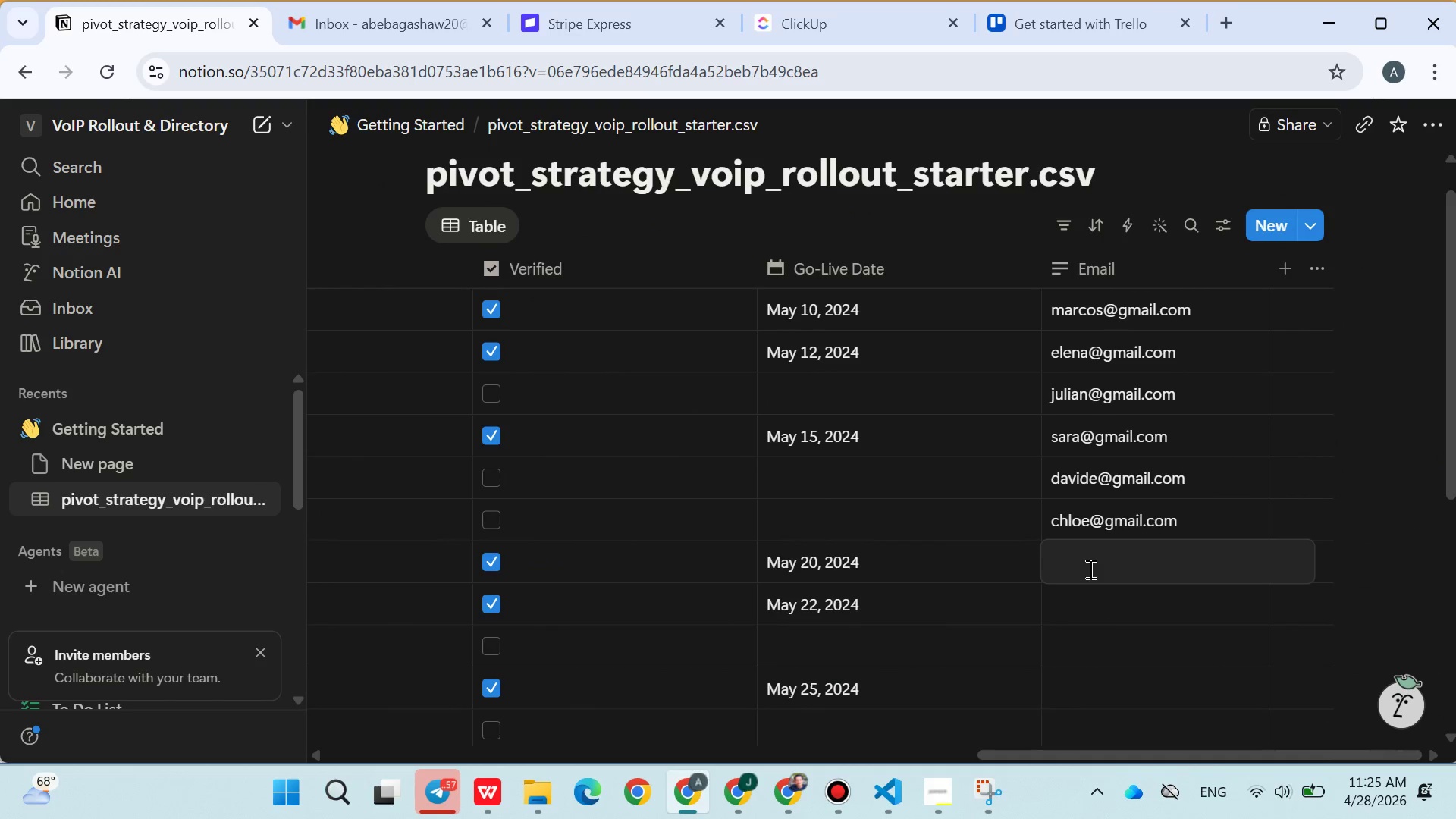 
type(aris@gmail.com)
 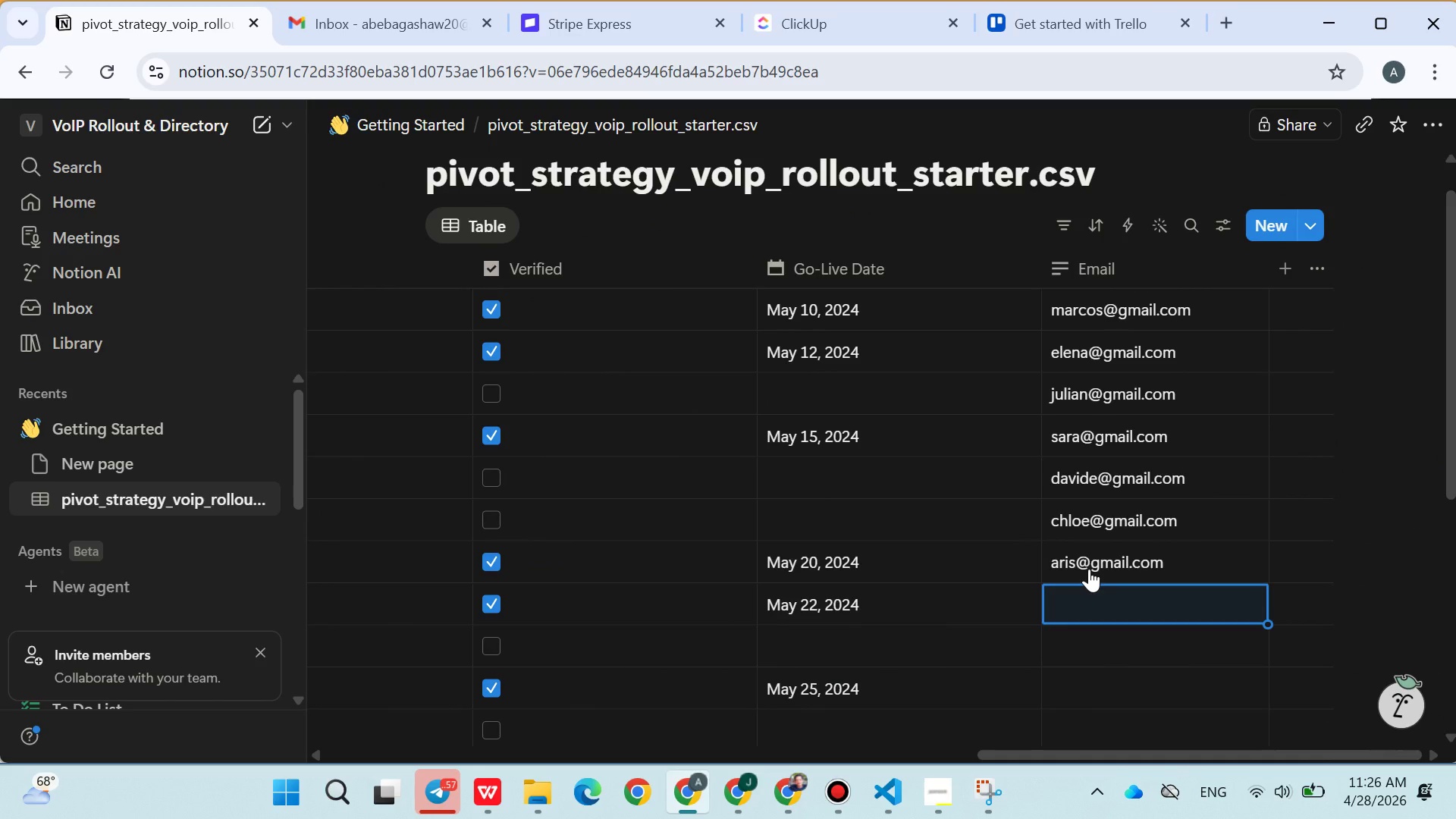 
 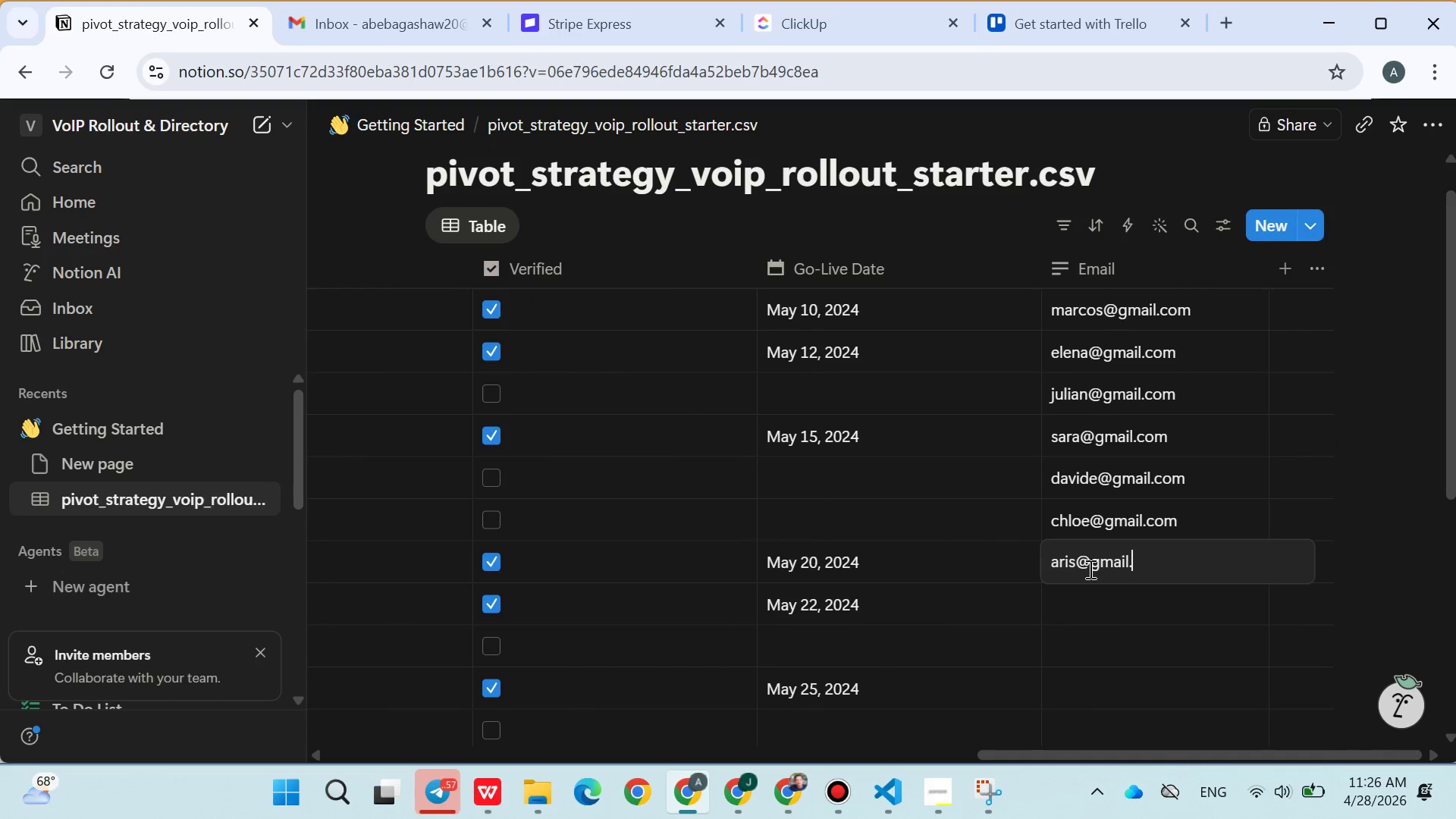 
key(Enter)
 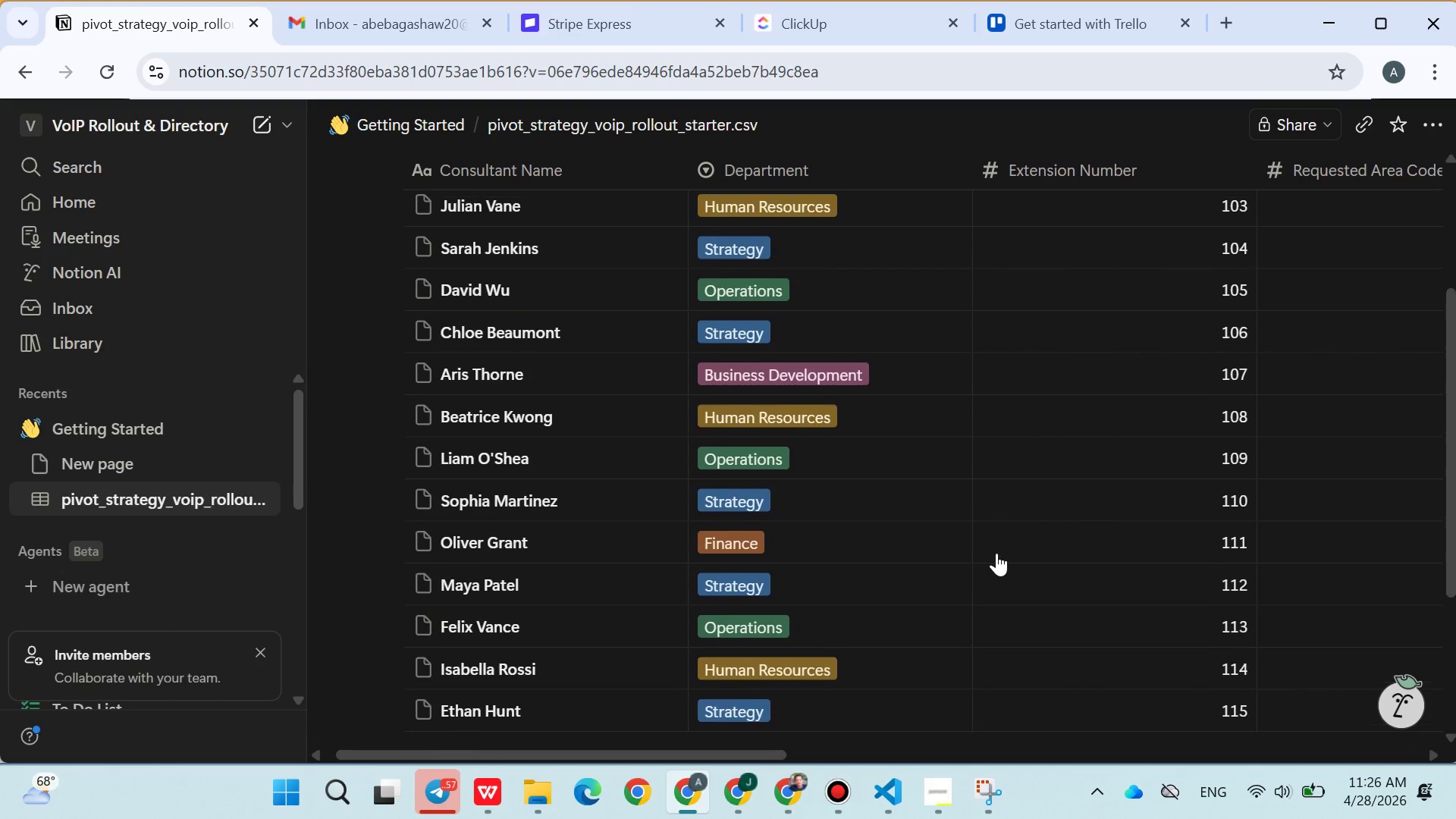 
wait(10.34)
 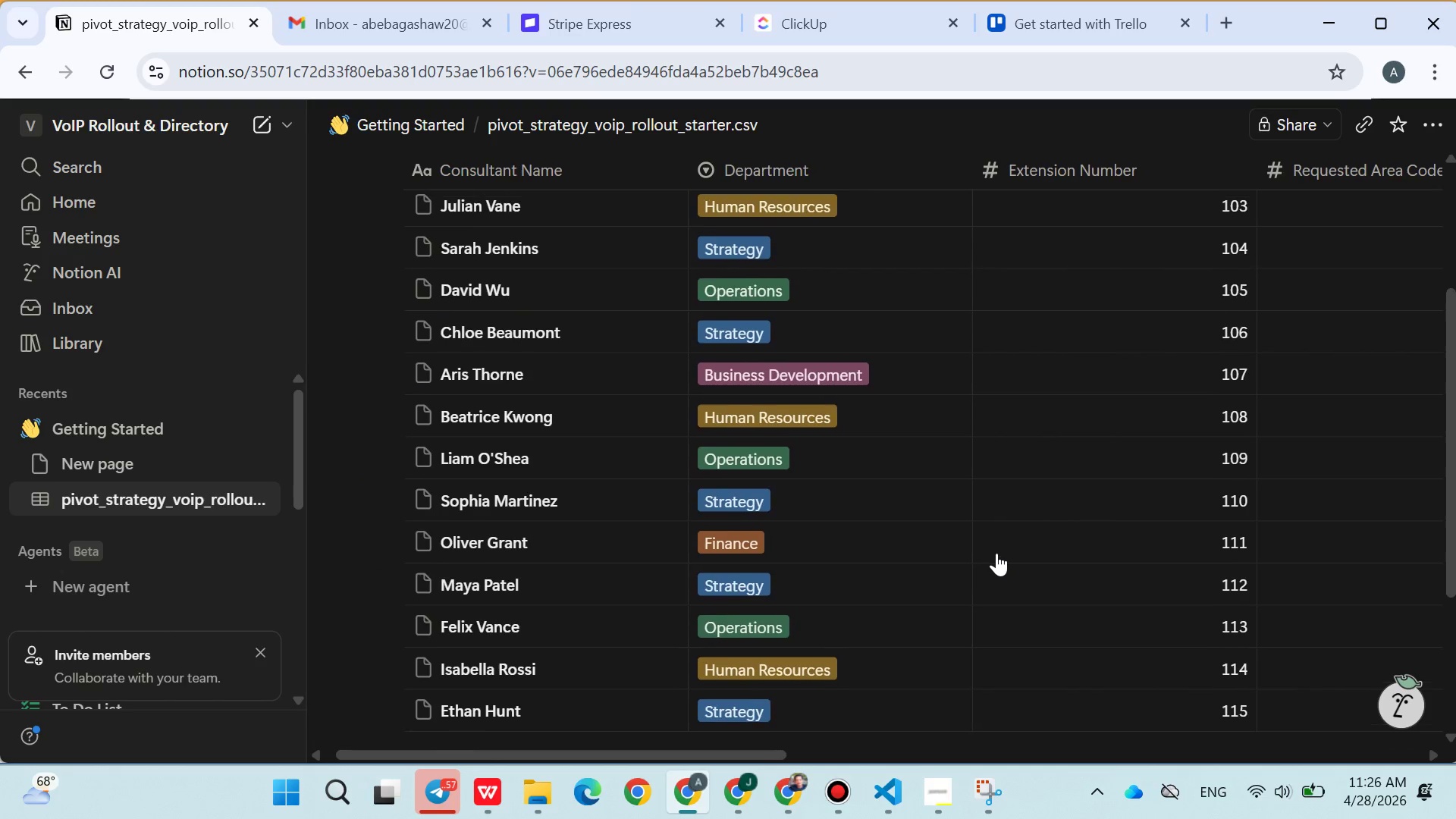 
double_click([456, 239])
 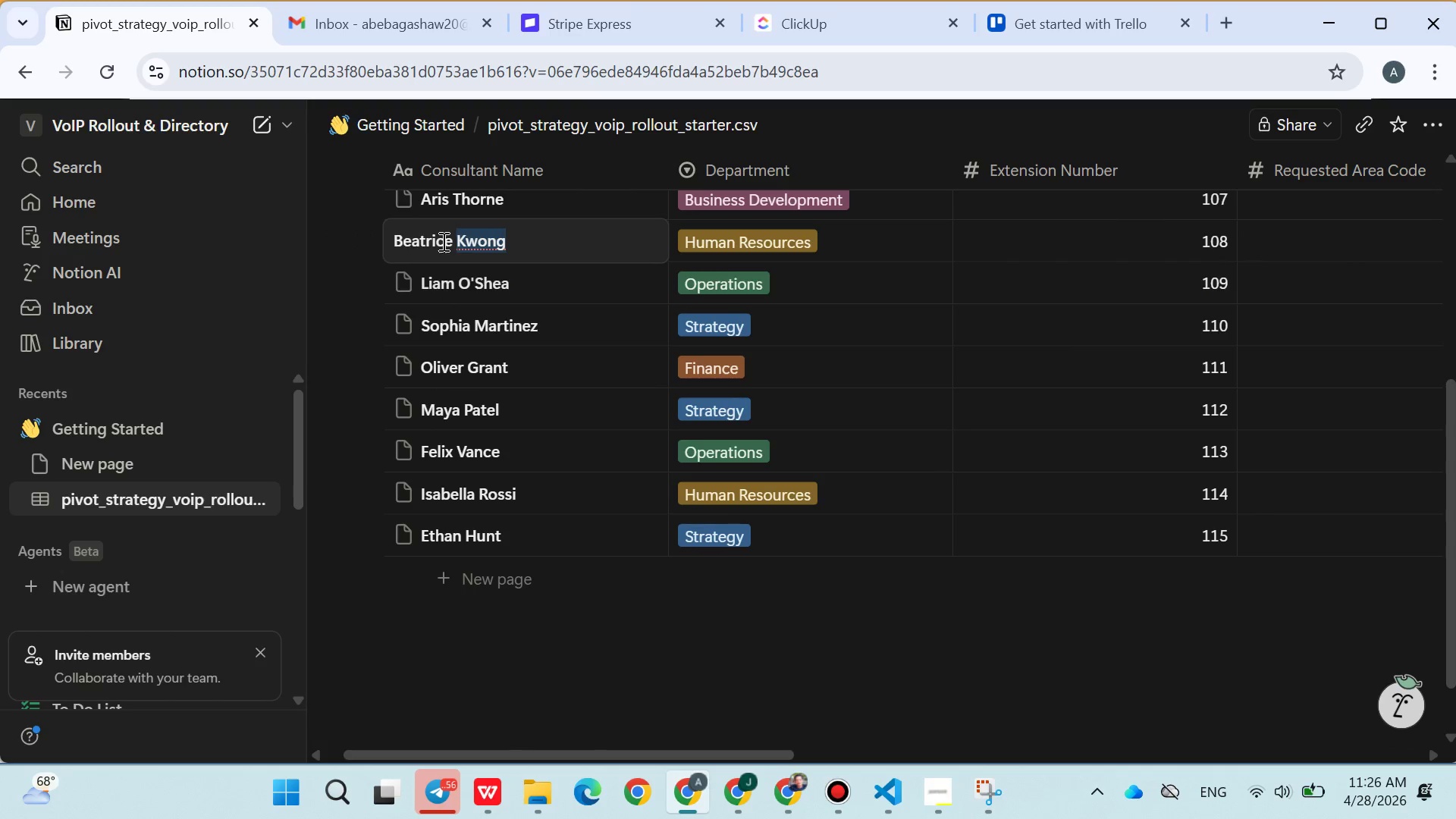 
double_click([442, 241])
 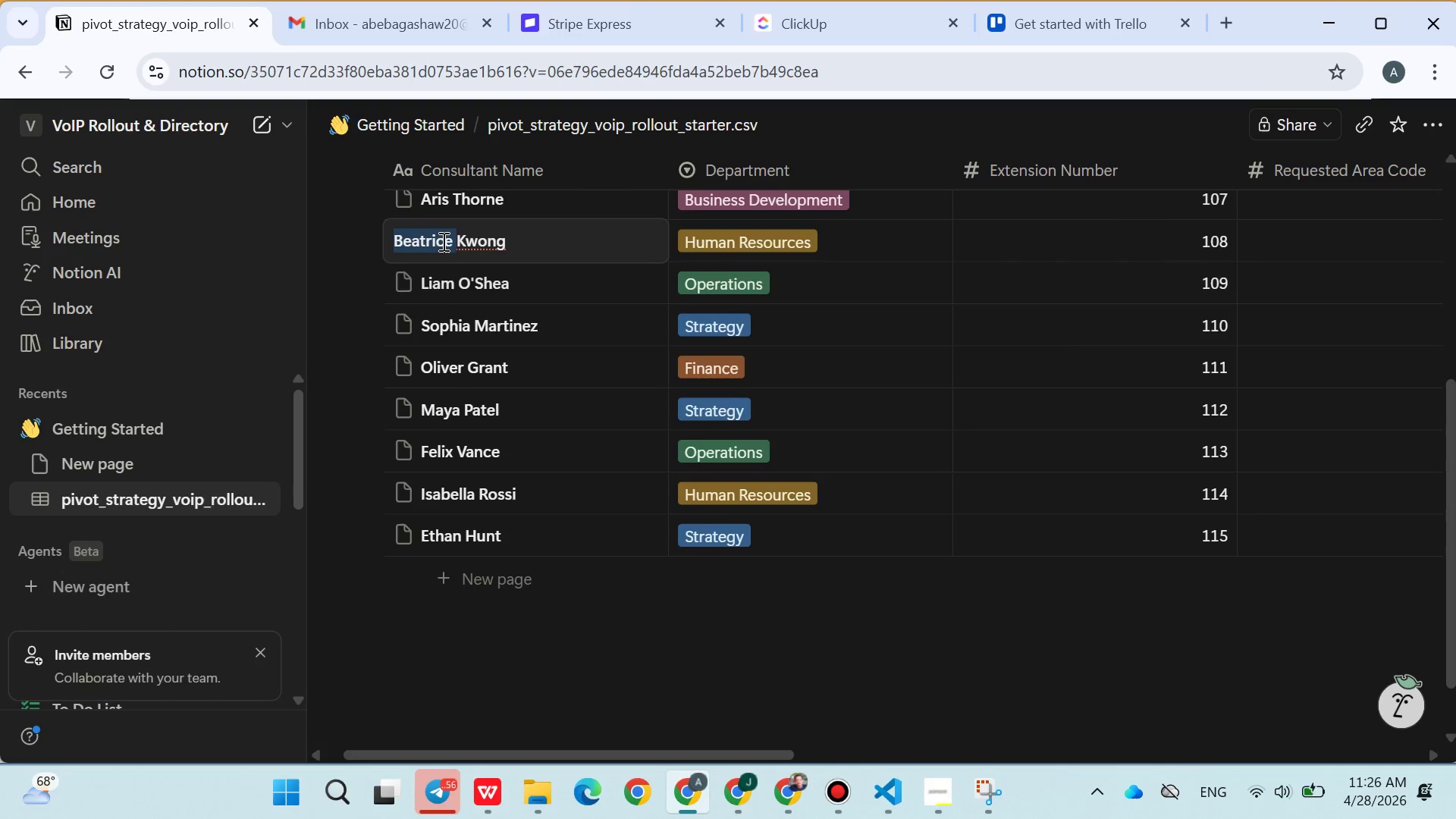 
key(Shift+ShiftLeft)
 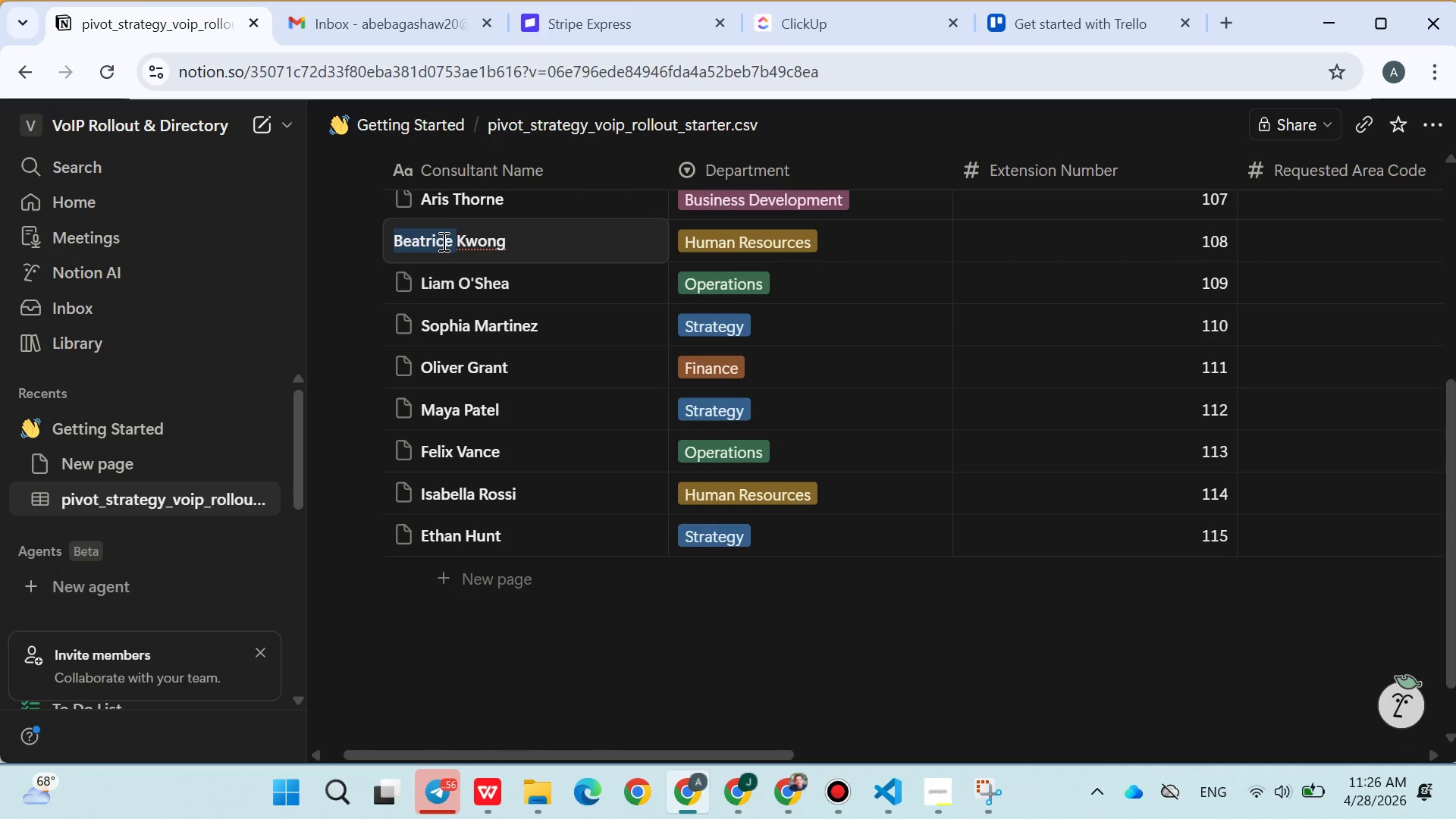 
key(Control+C)
 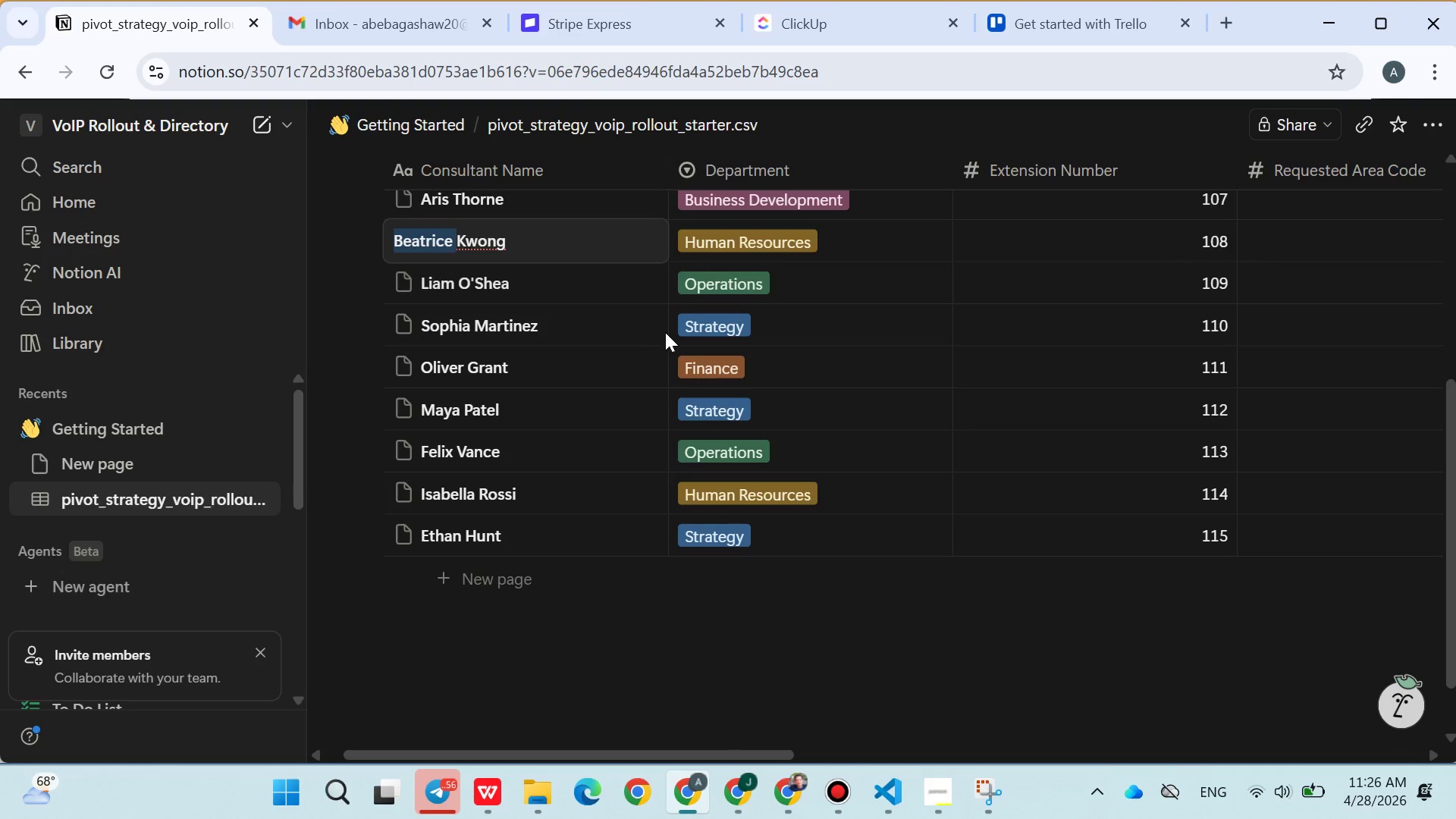 
left_click([665, 332])
 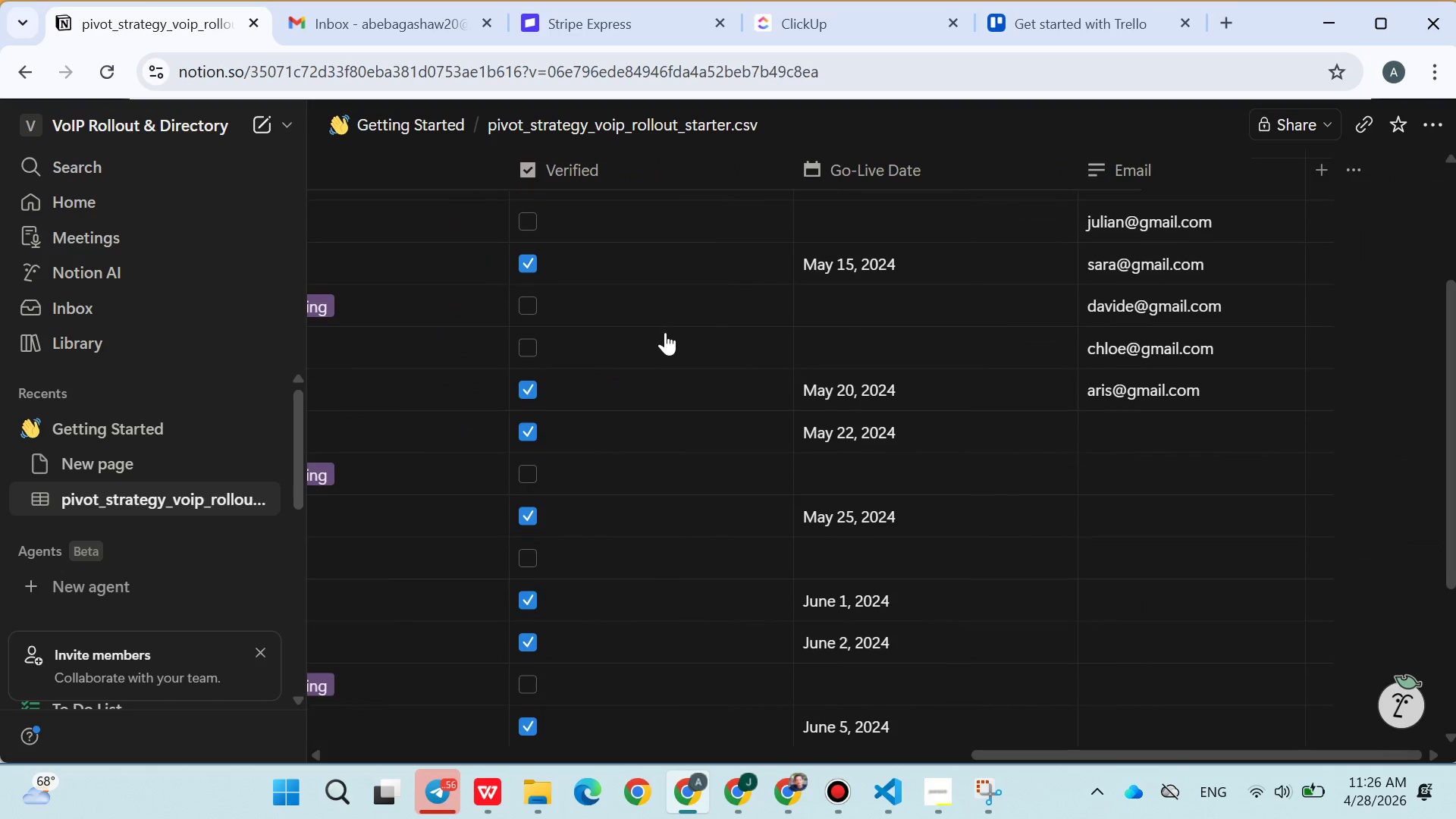 
left_click([1116, 428])
 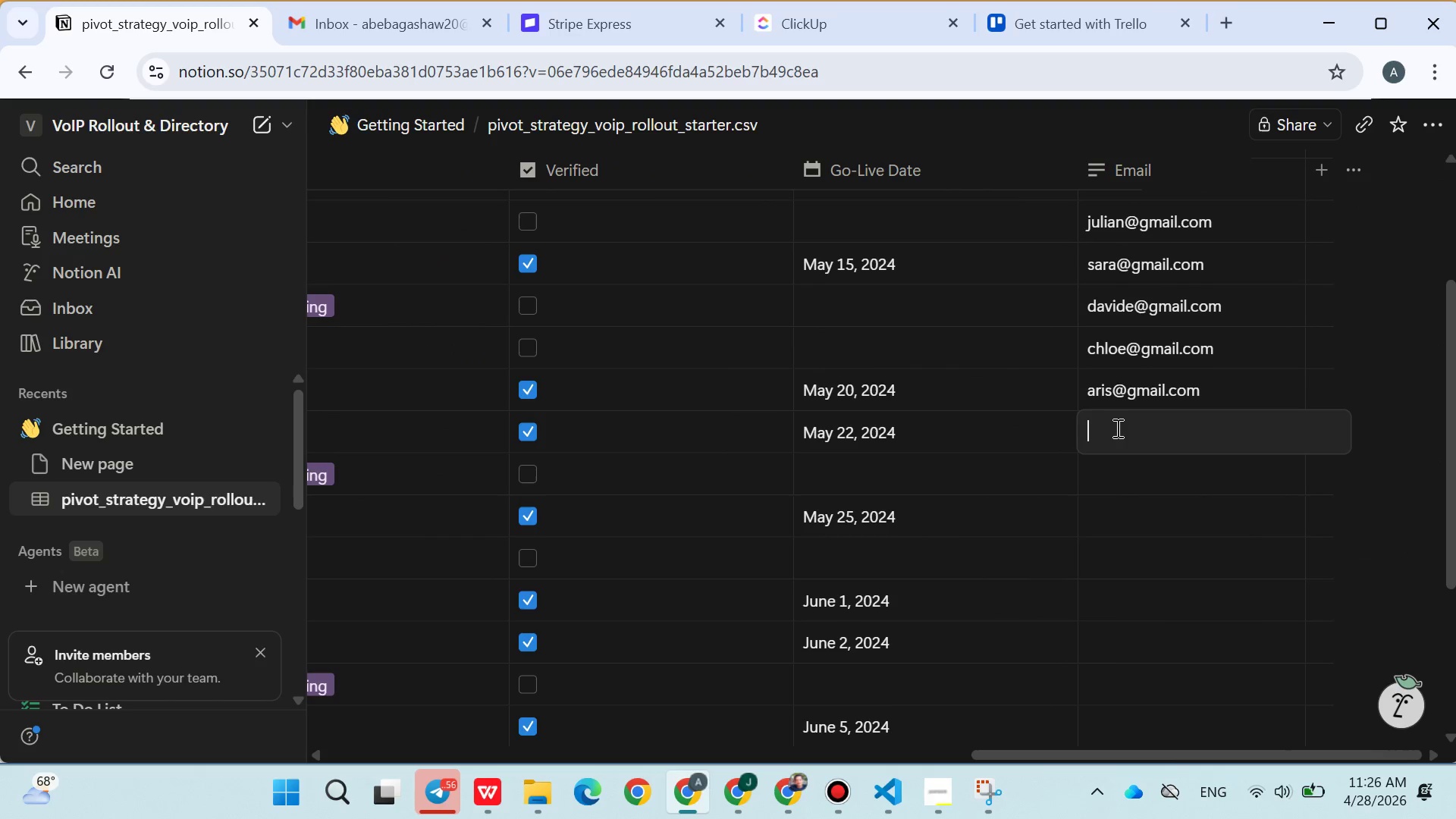 
key(Control+V)
 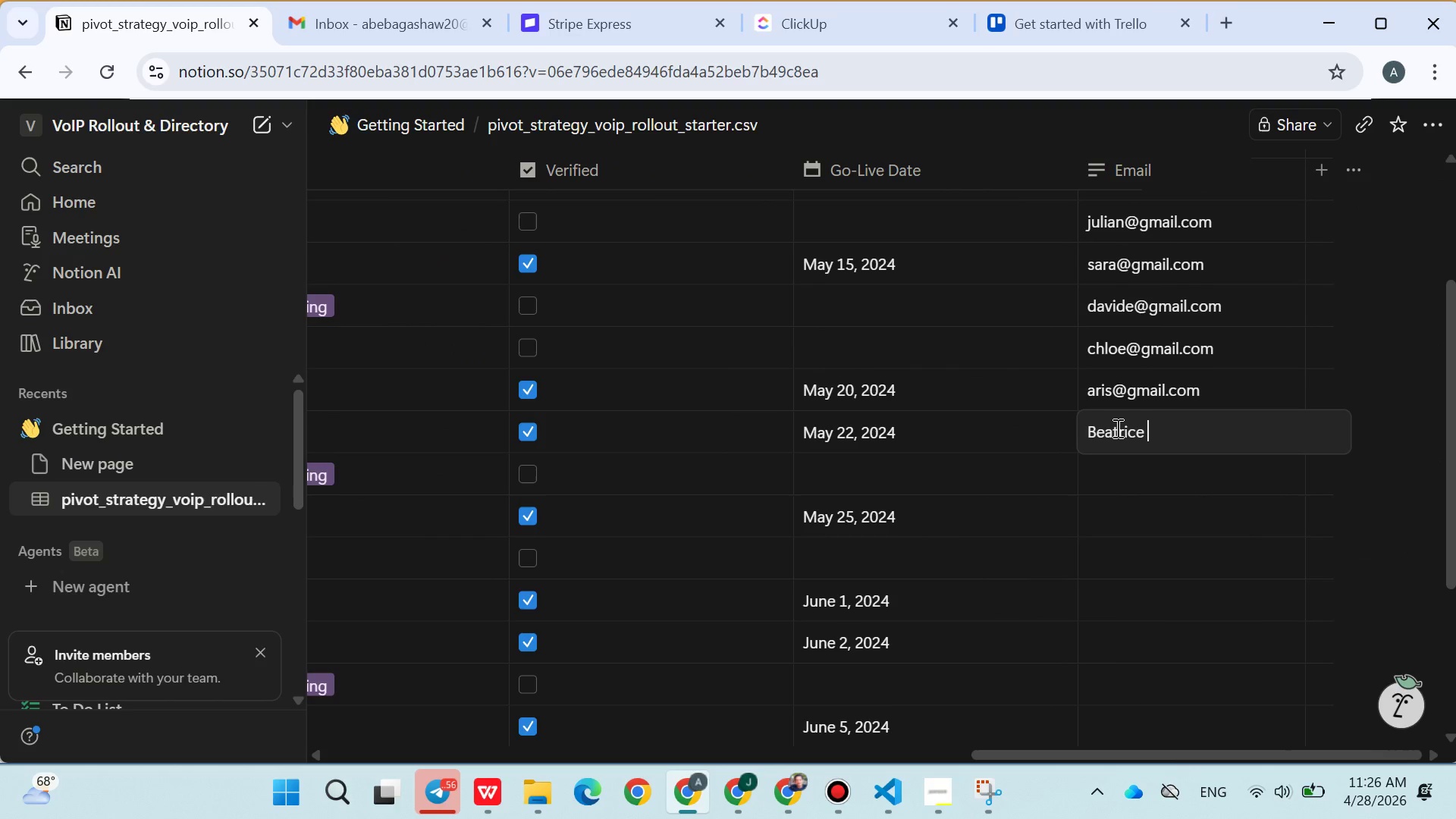 
hold_key(key=ShiftLeft, duration=0.45)
 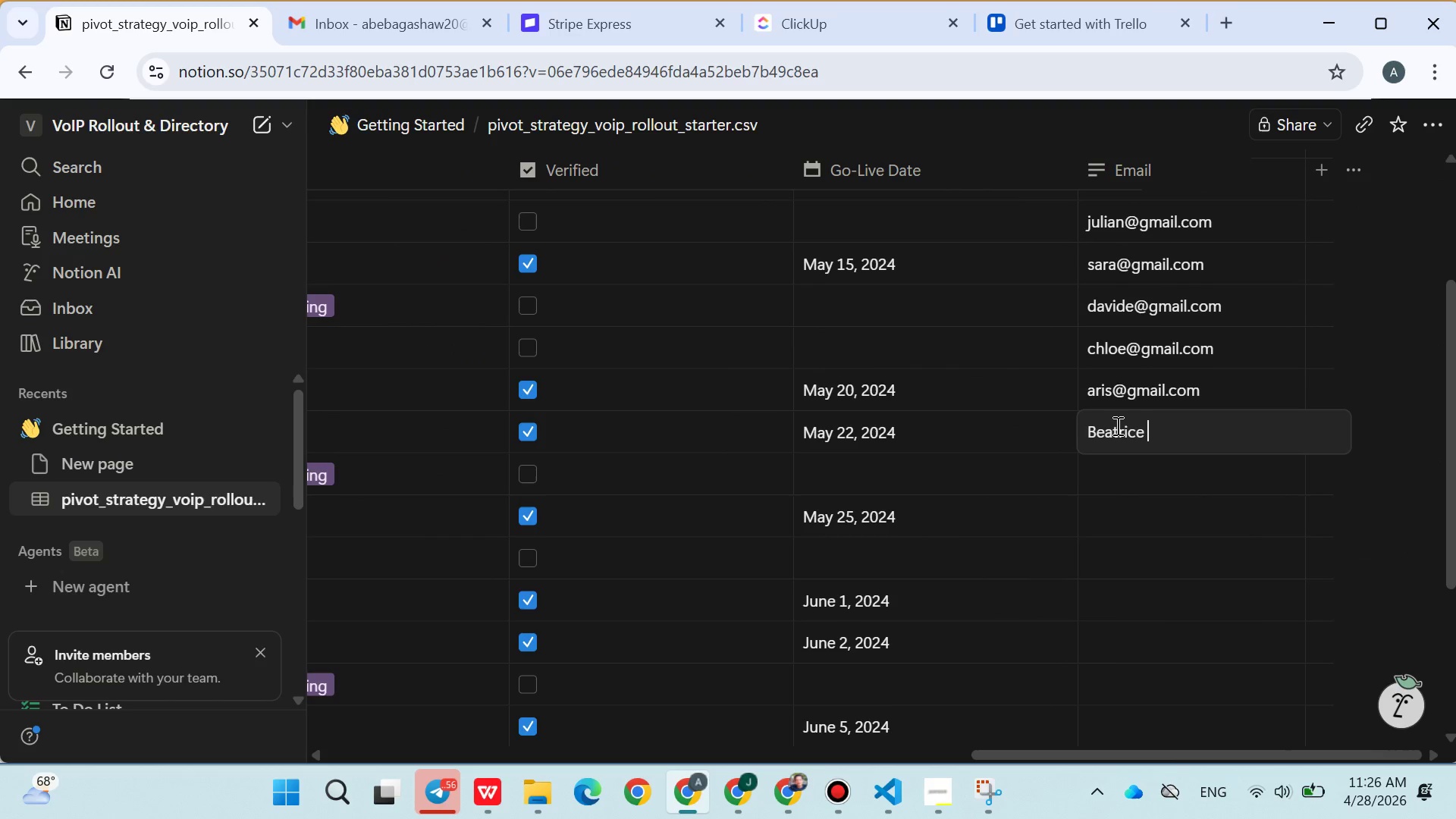 
key(Backspace)
type(@gmail.com)
 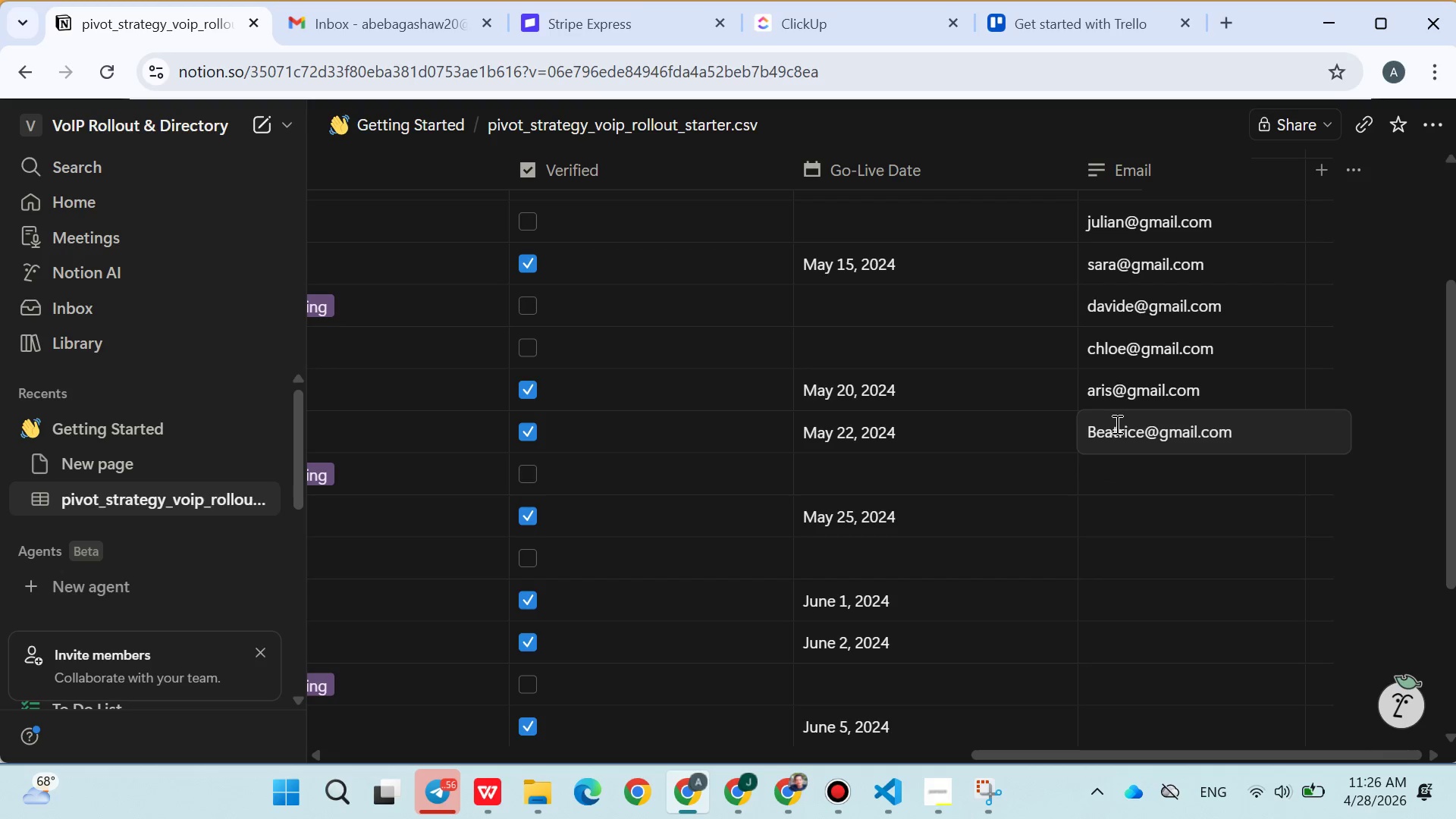 
hold_key(key=ArrowLeft, duration=0.98)
 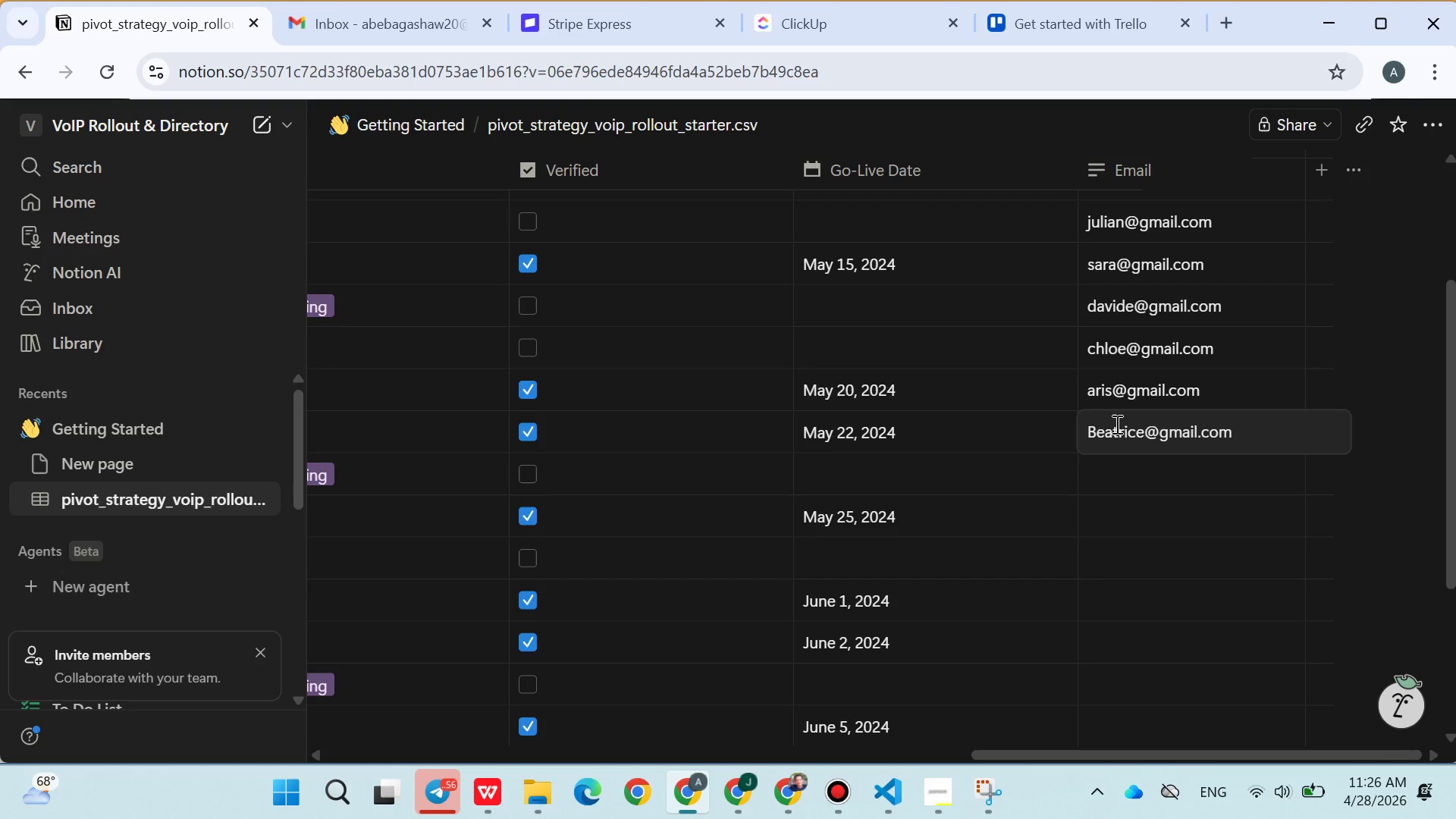 
key(ArrowLeft)
 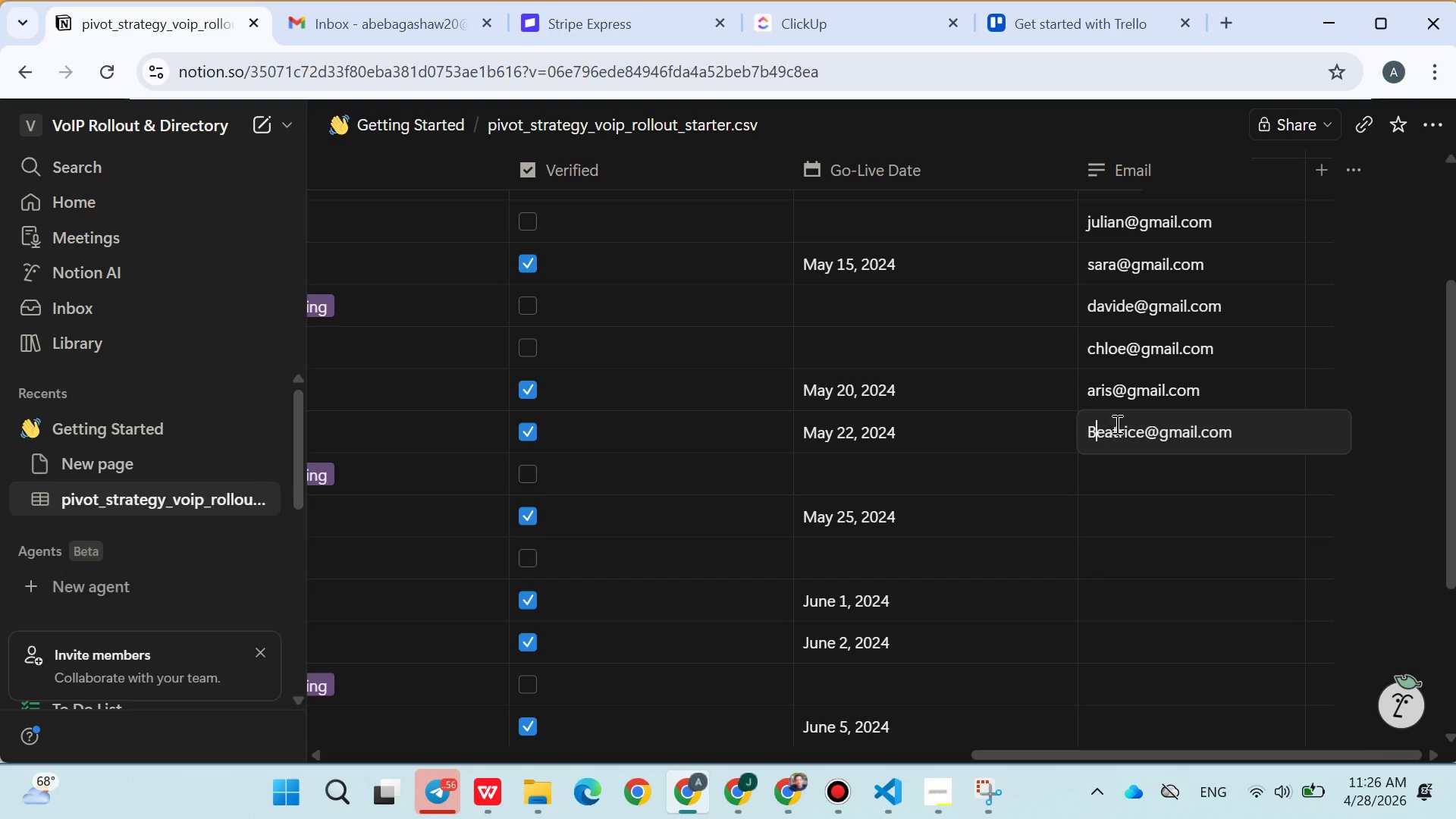 
key(ArrowLeft)
 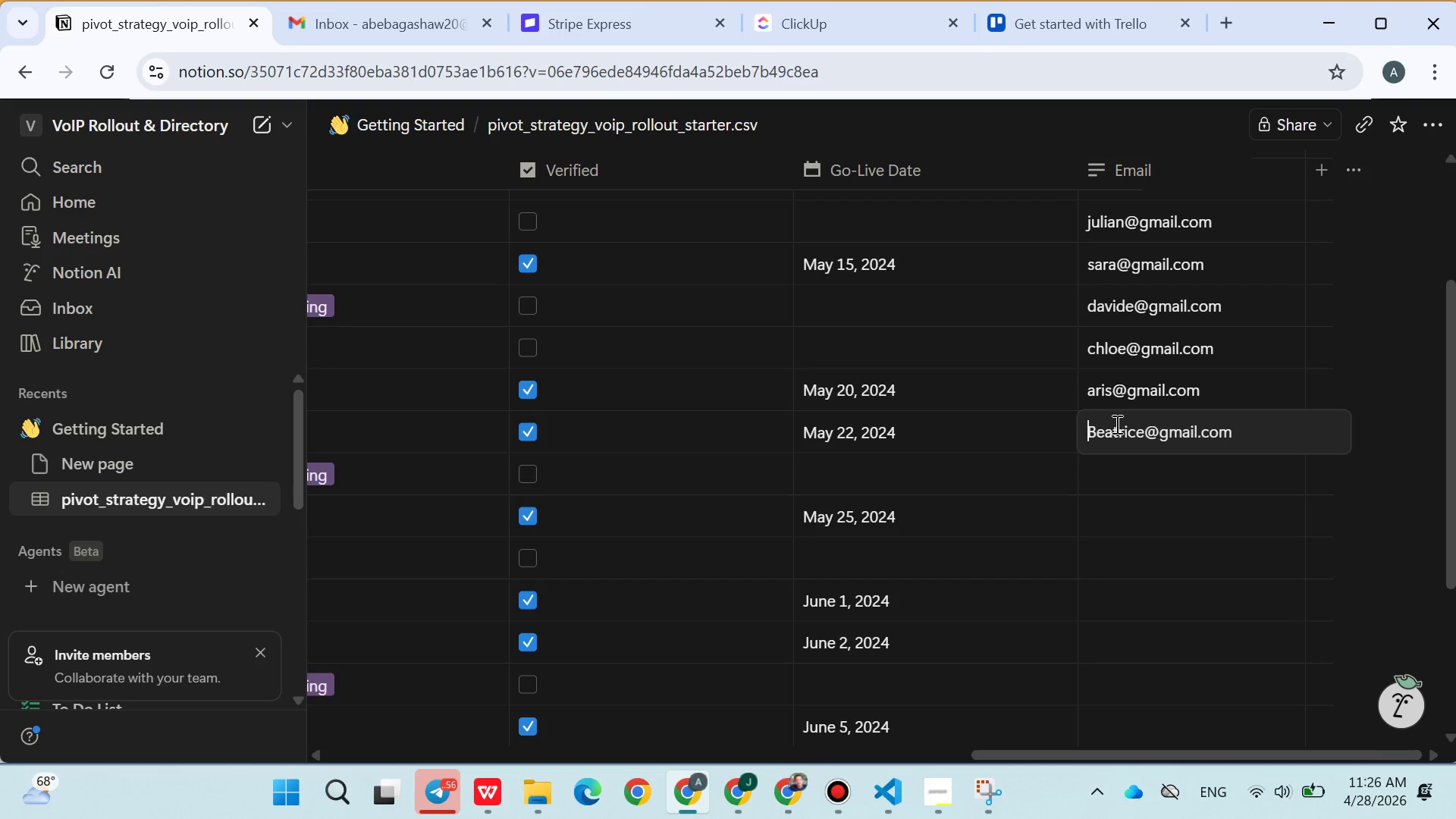 
key(ArrowLeft)
 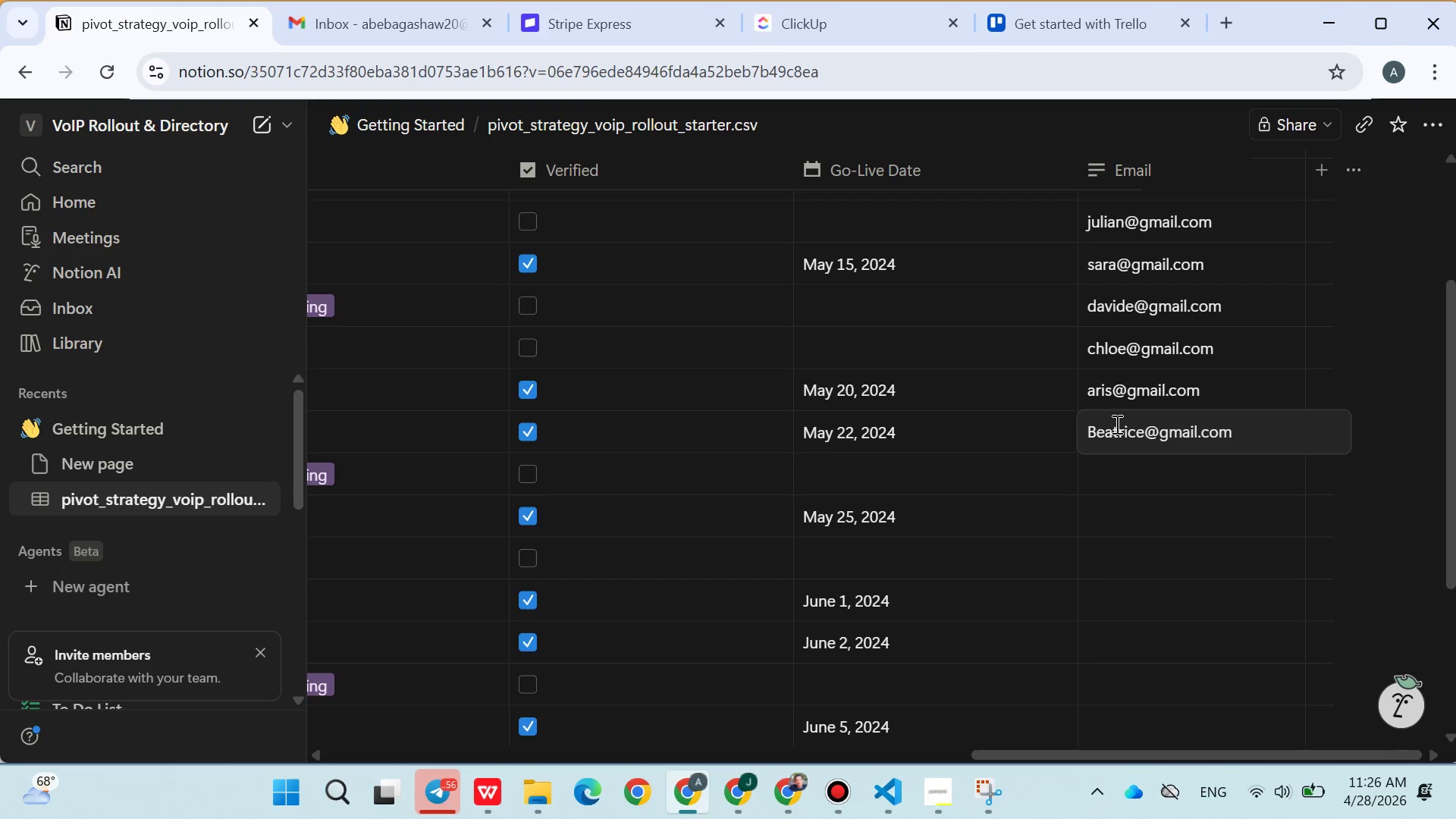 
key(ArrowRight)
 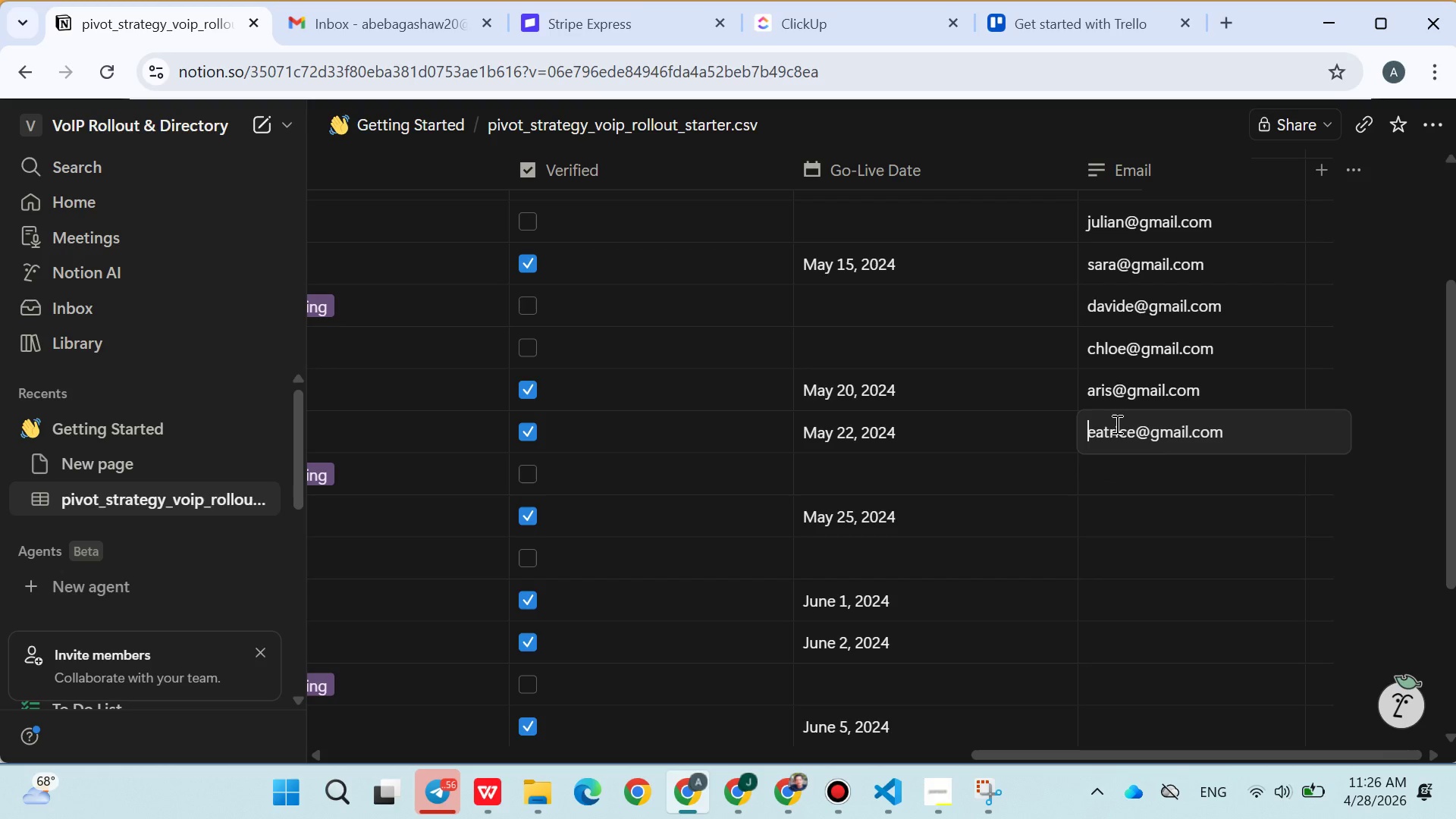 
key(Backspace)
 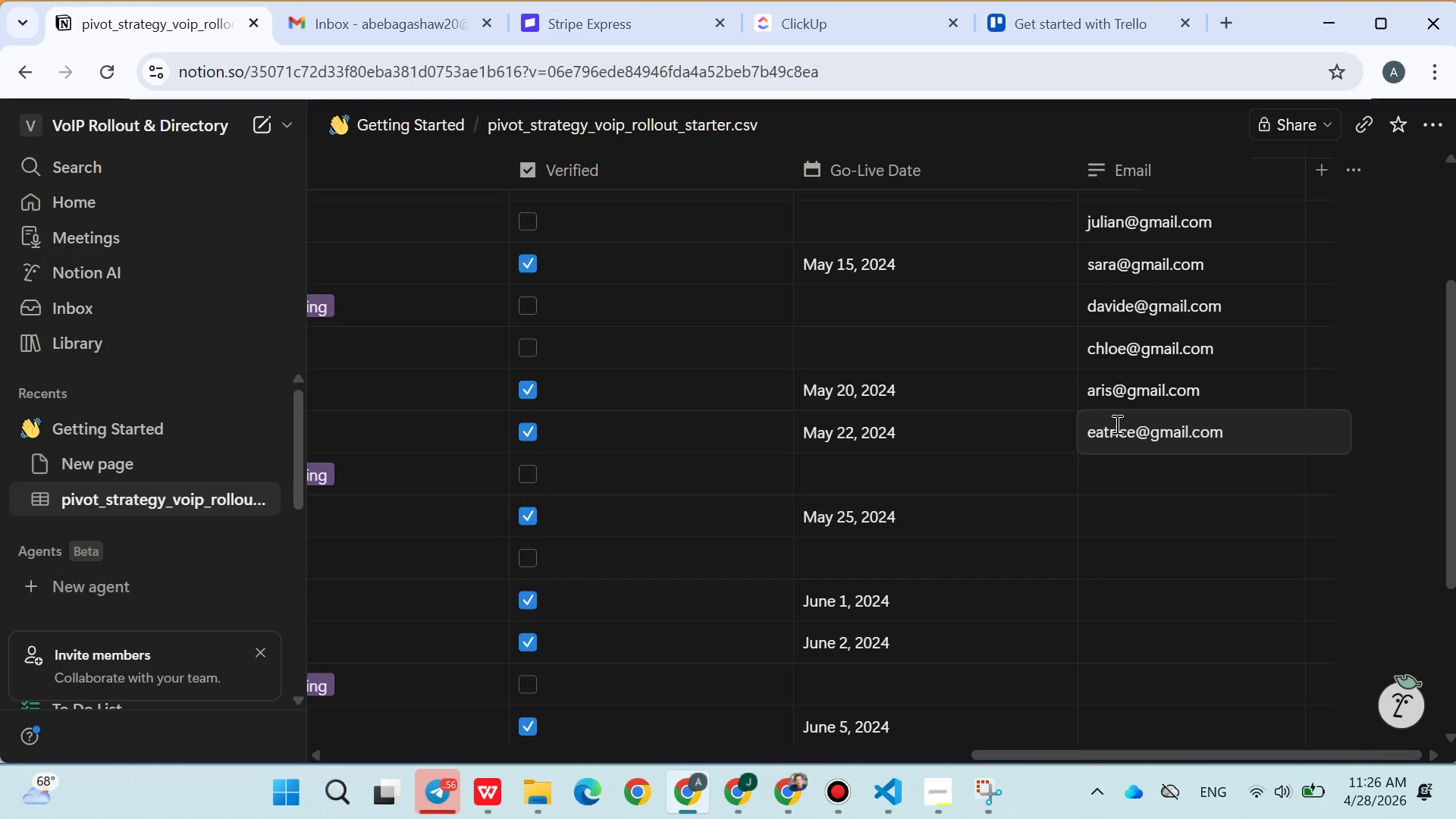 
key(B)
 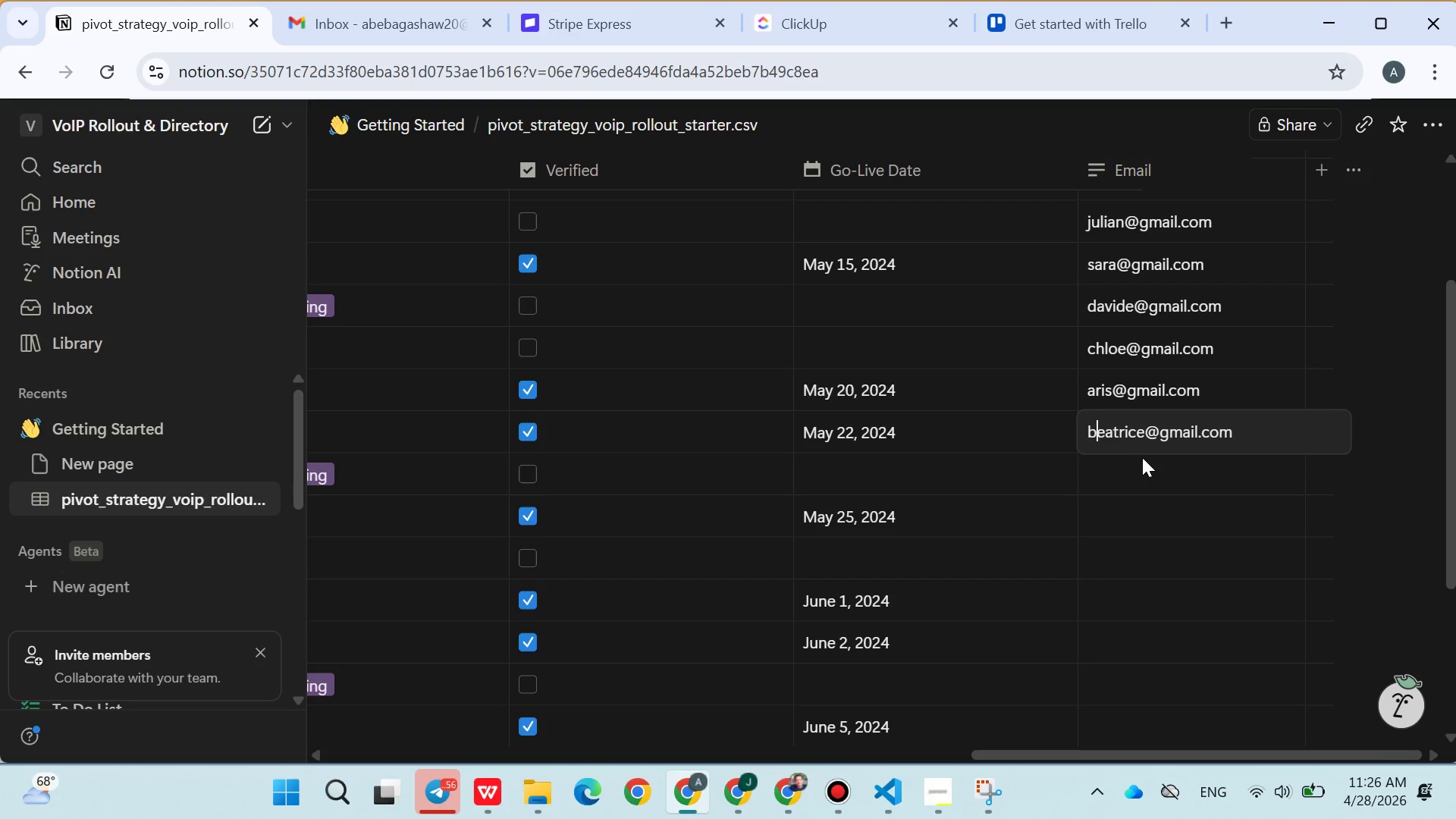 
key(Enter)
 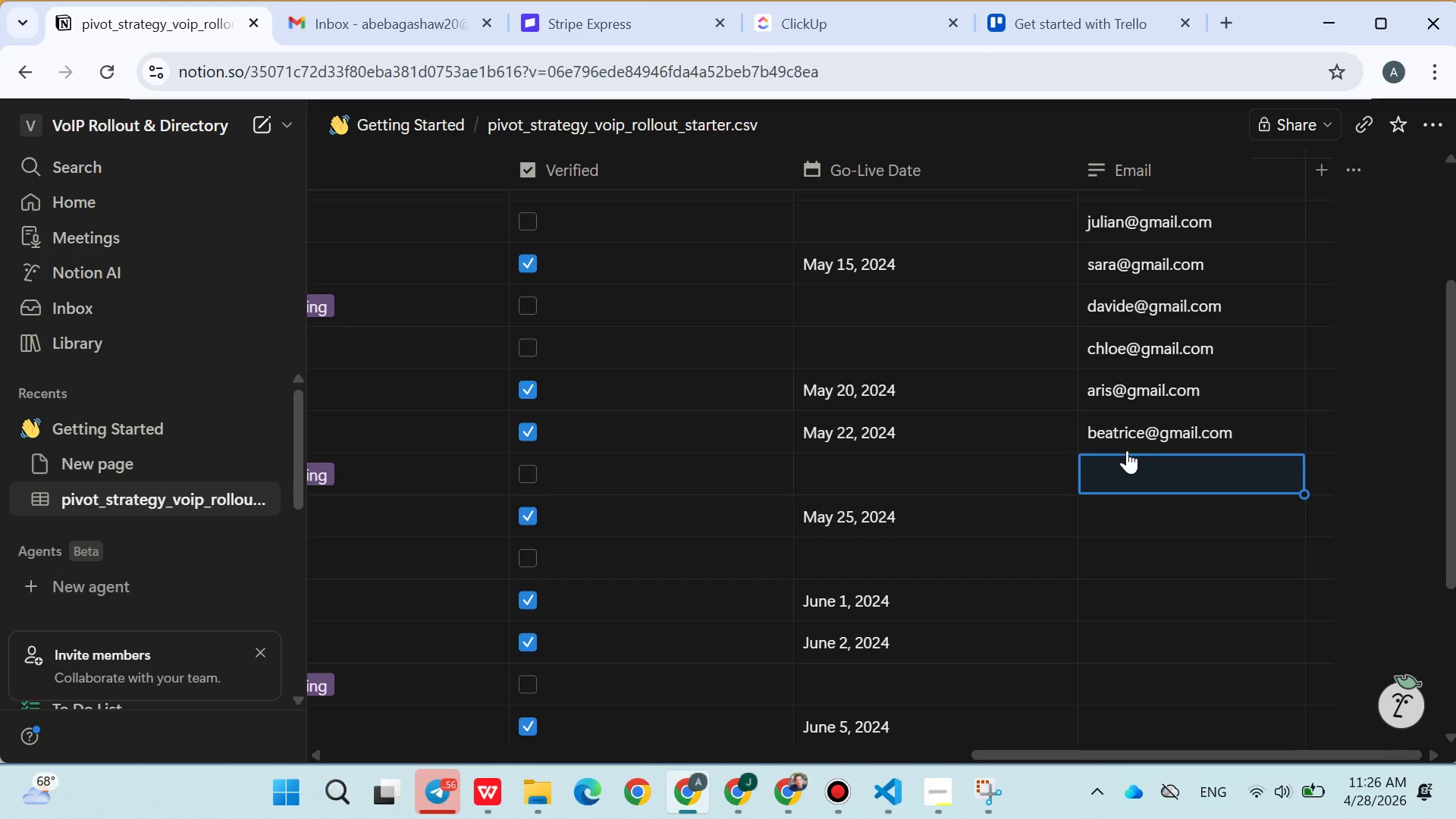 
mouse_move([1068, 492])
 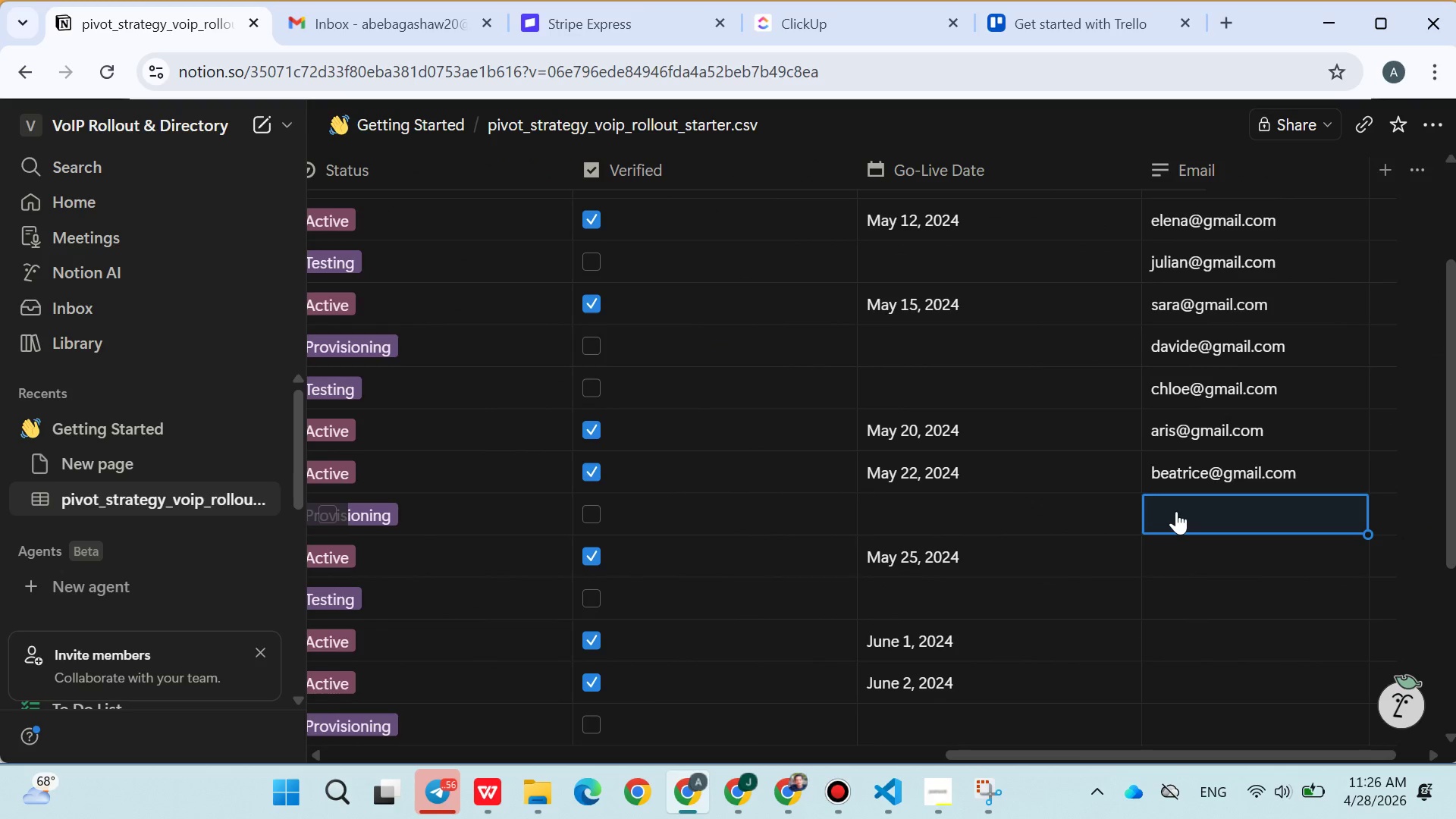 
type(liam@gmail.com)
 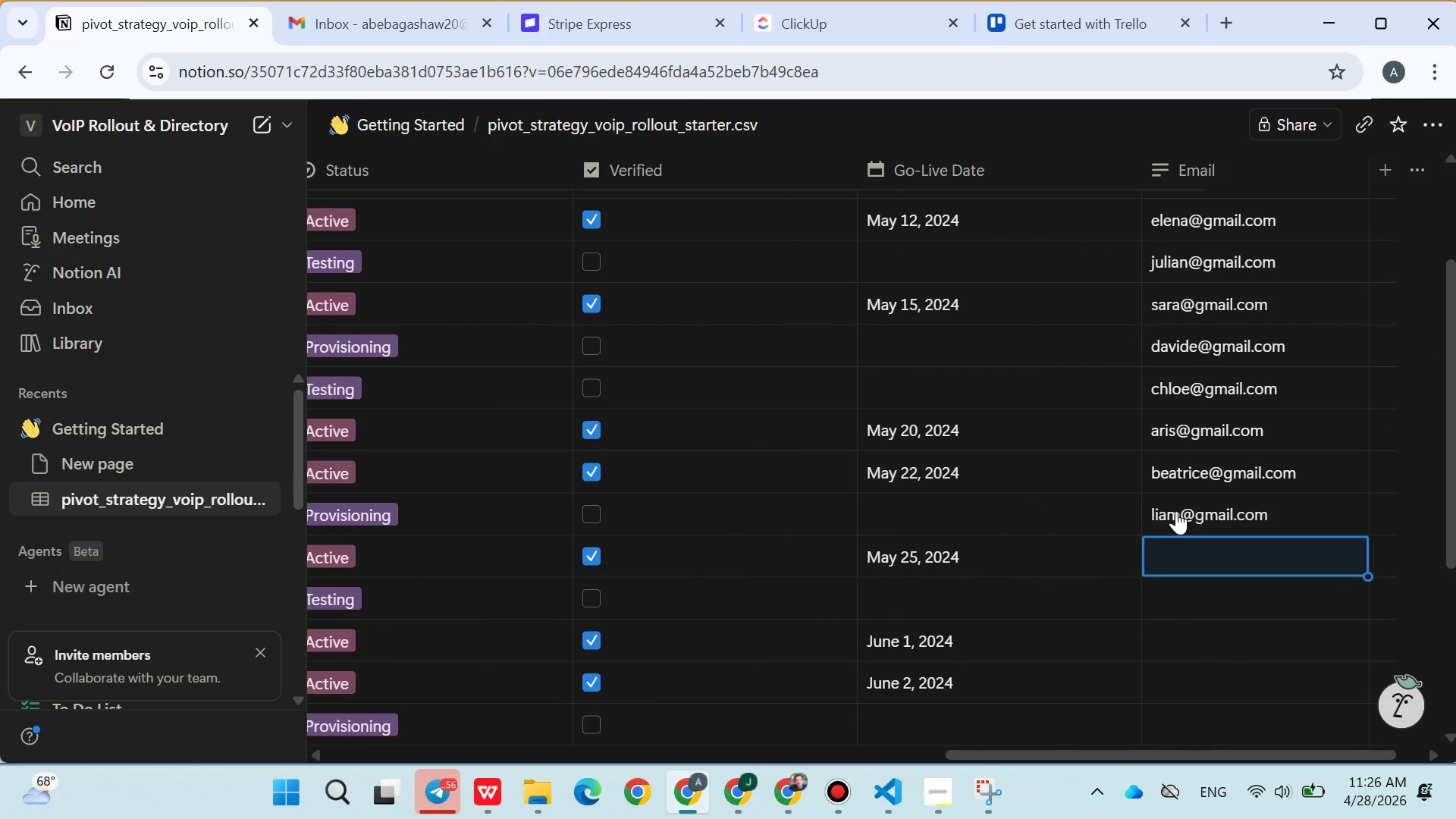 
 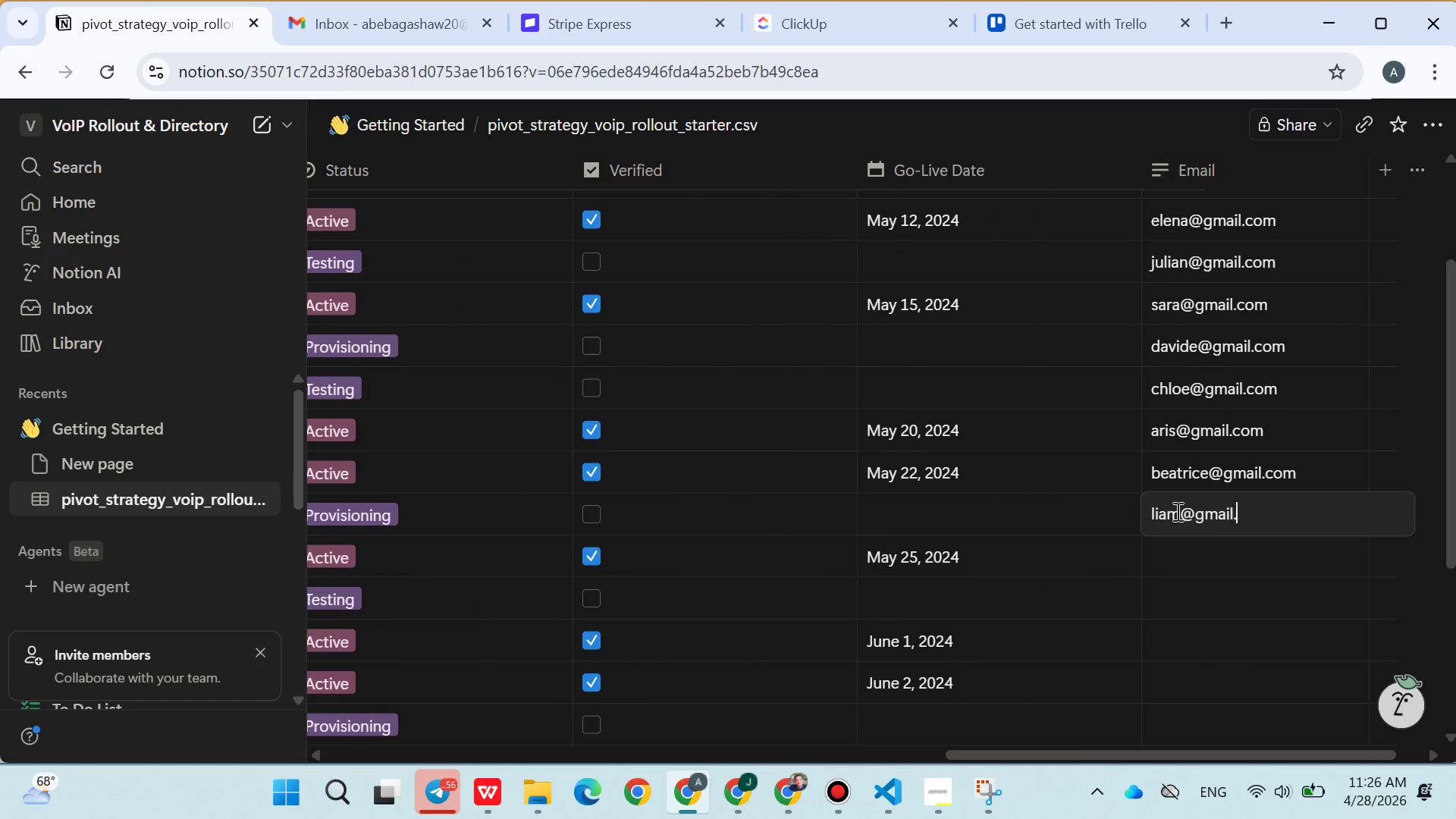 
key(Enter)
 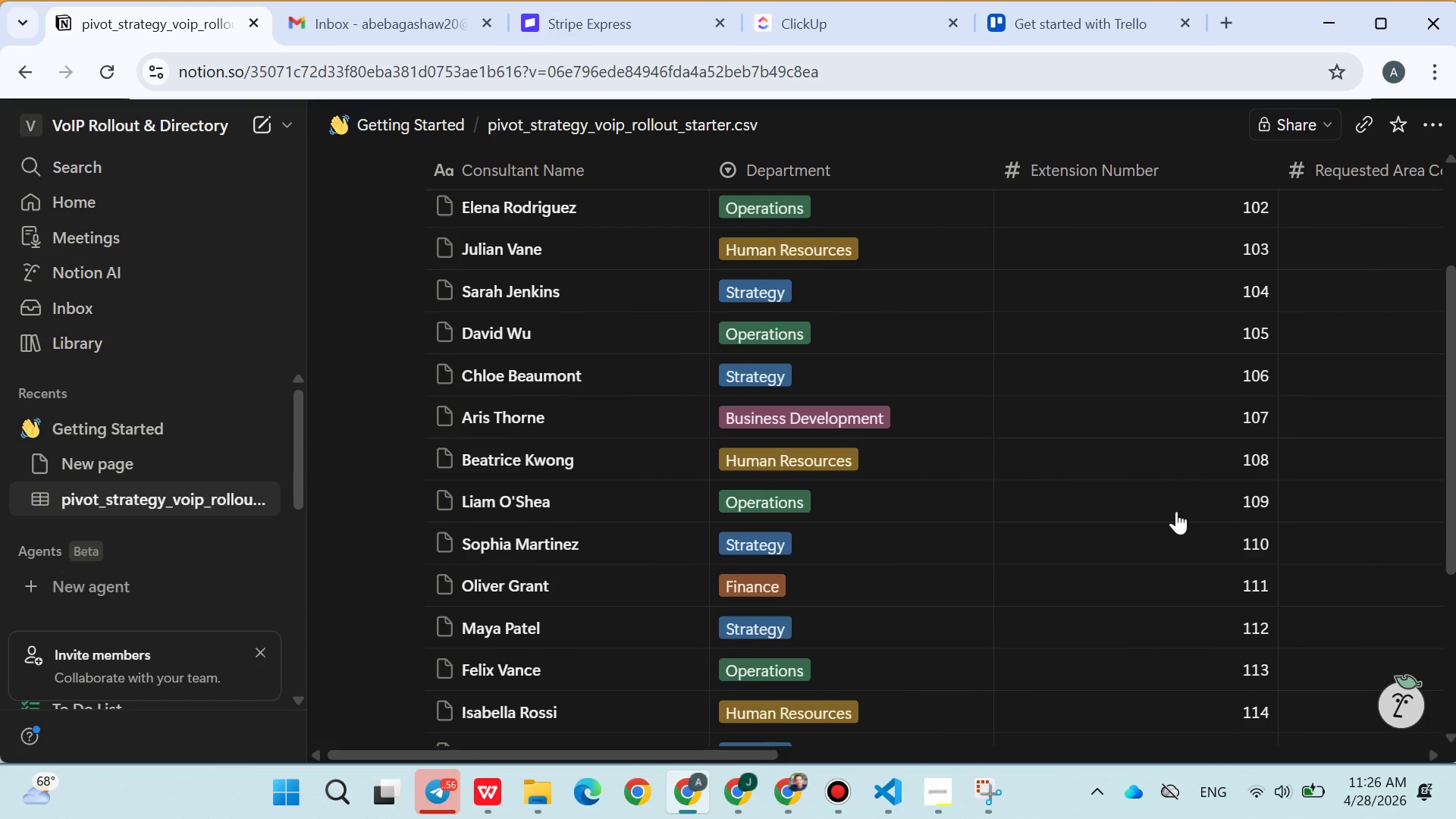 
wait(9.92)
 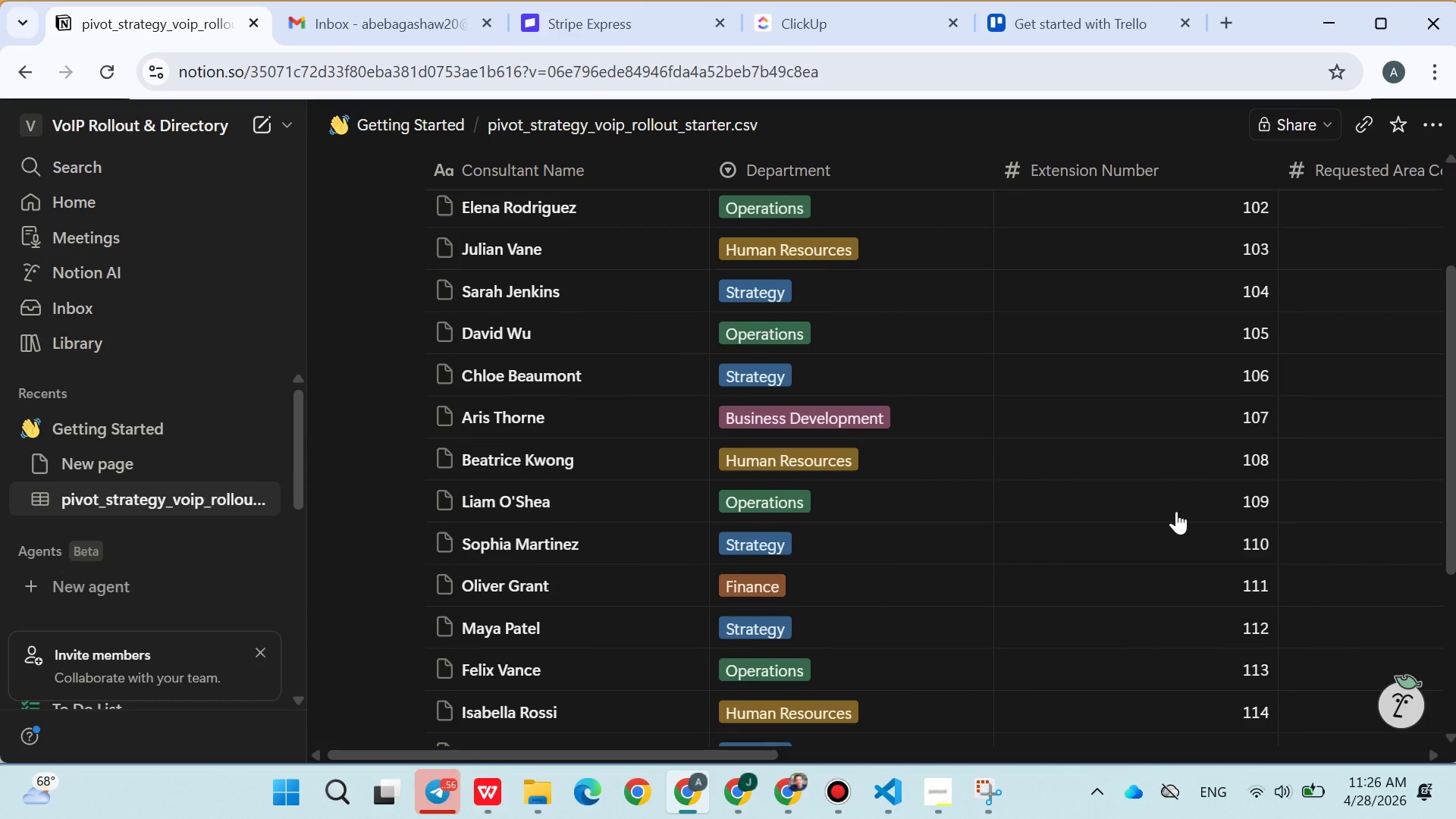 
type(sopho)
key(Backspace)
type(ia@gmail.com)
 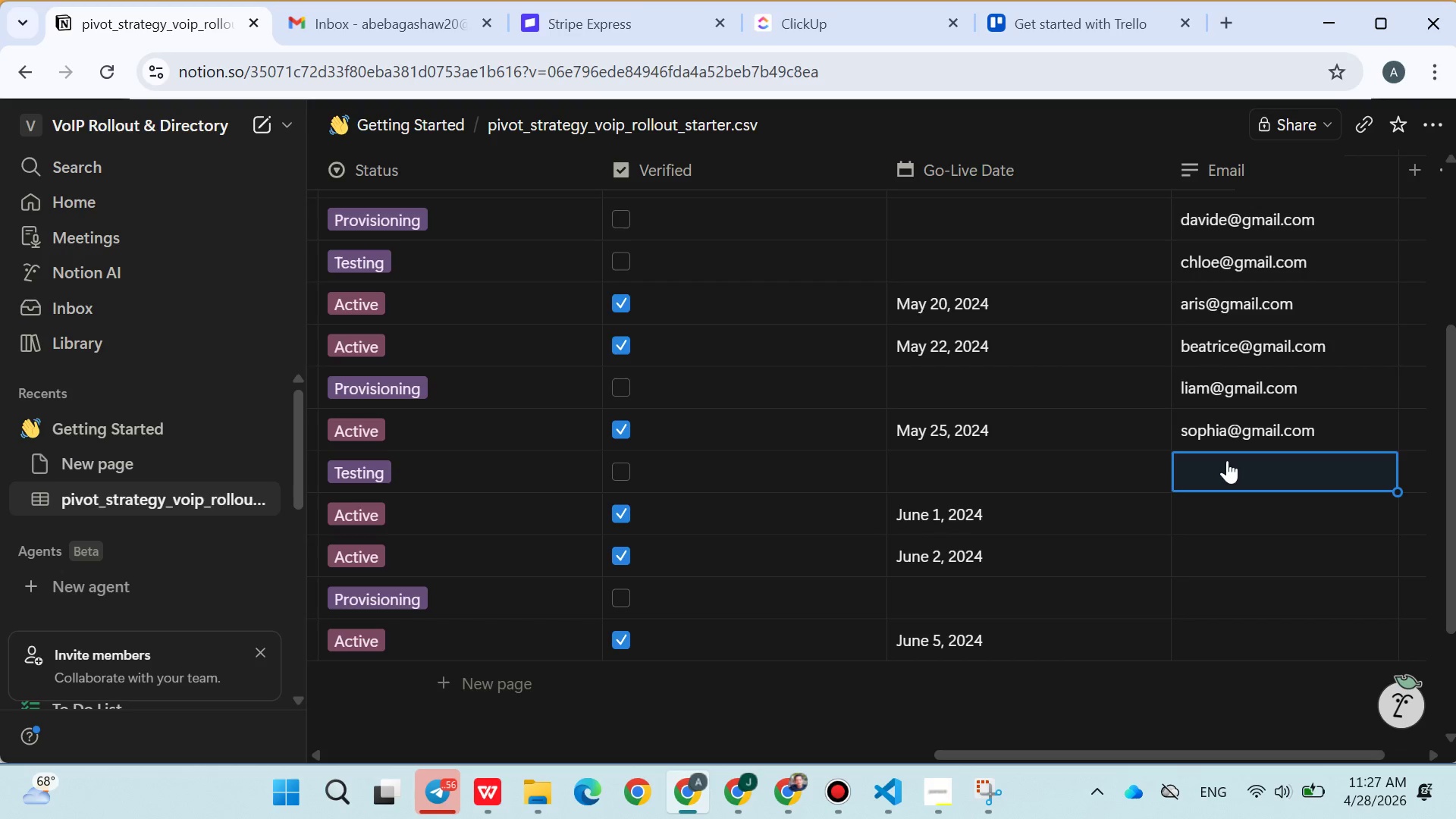 
 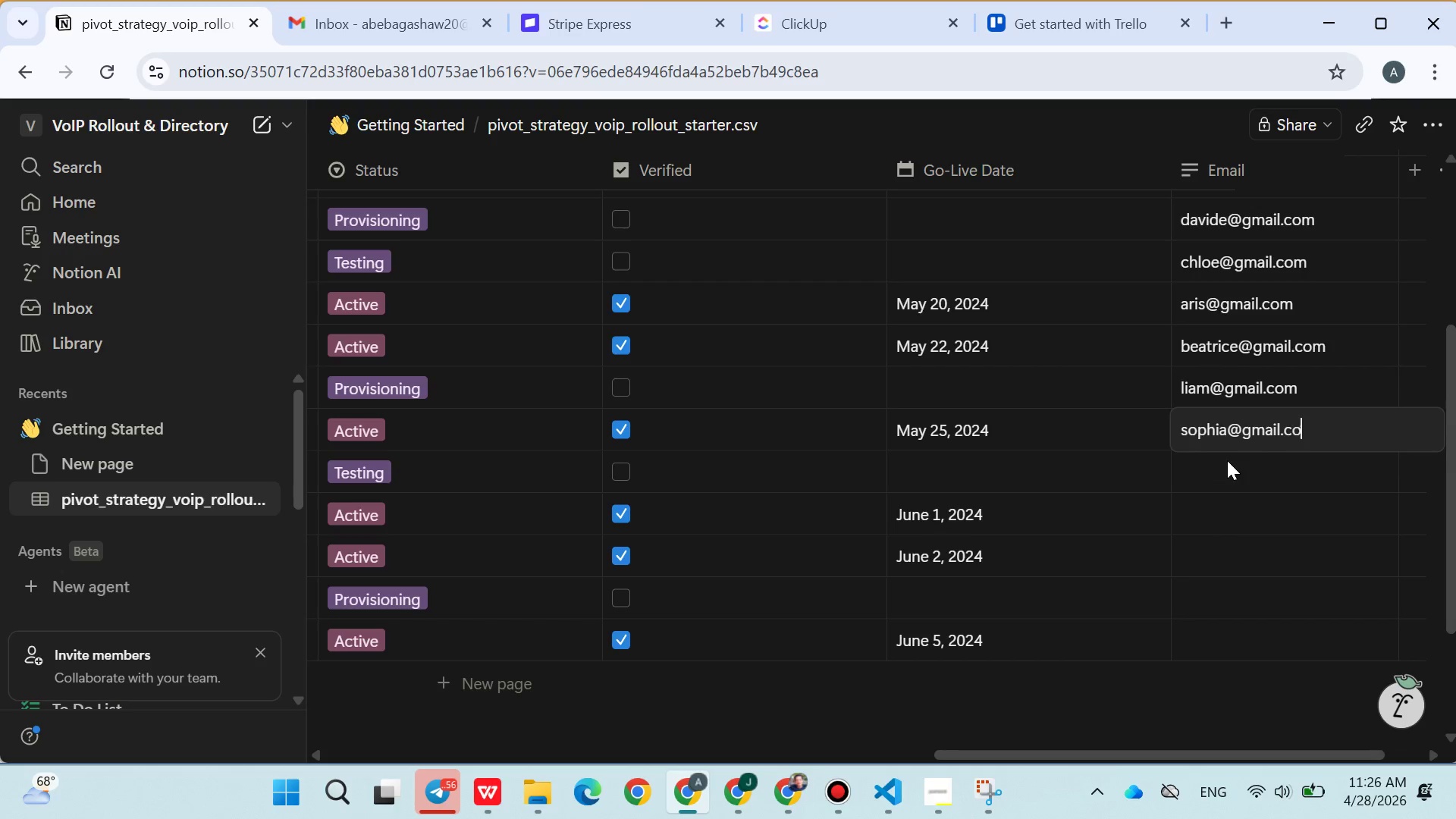 
key(Enter)
 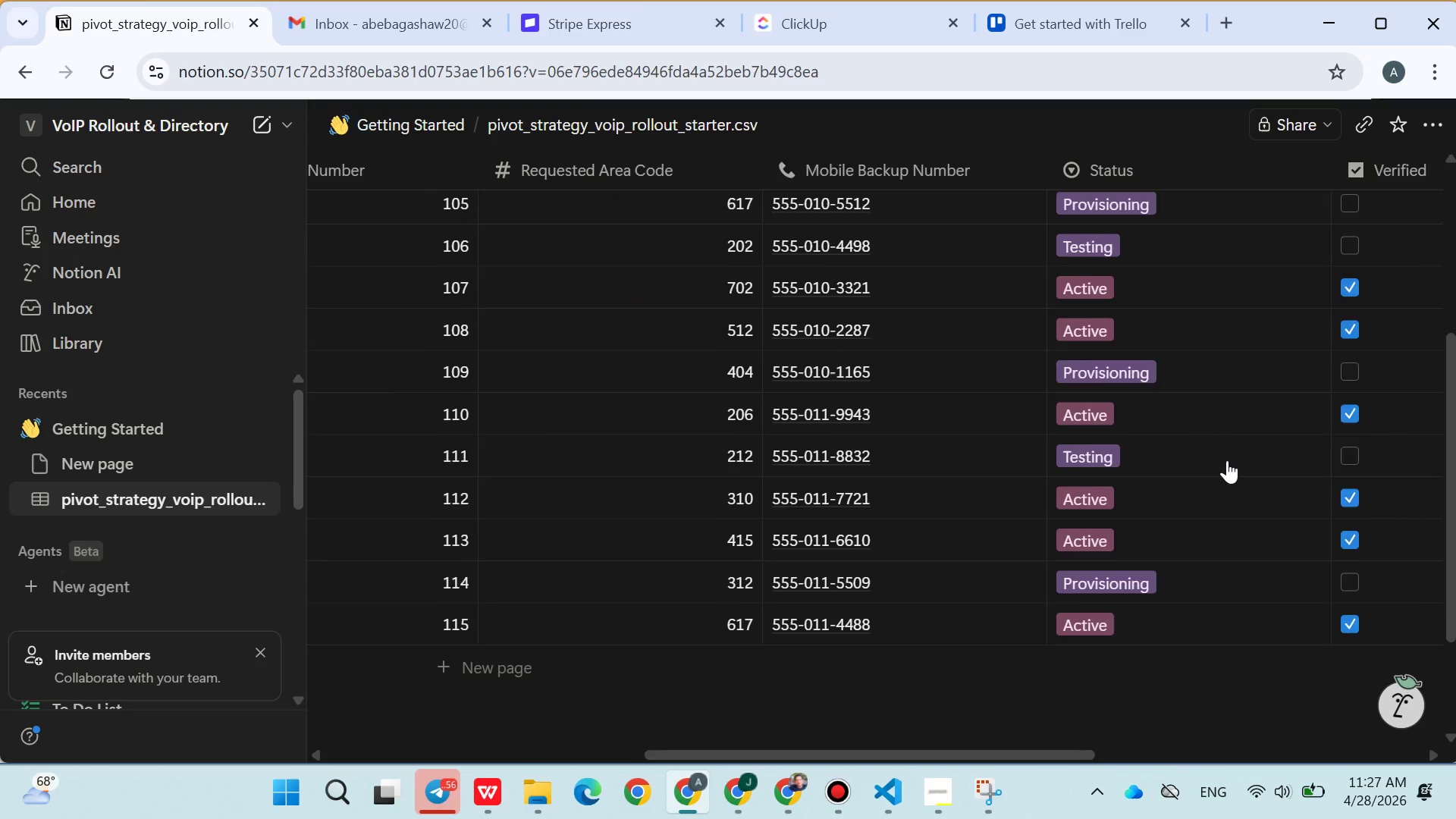 
wait(6.89)
 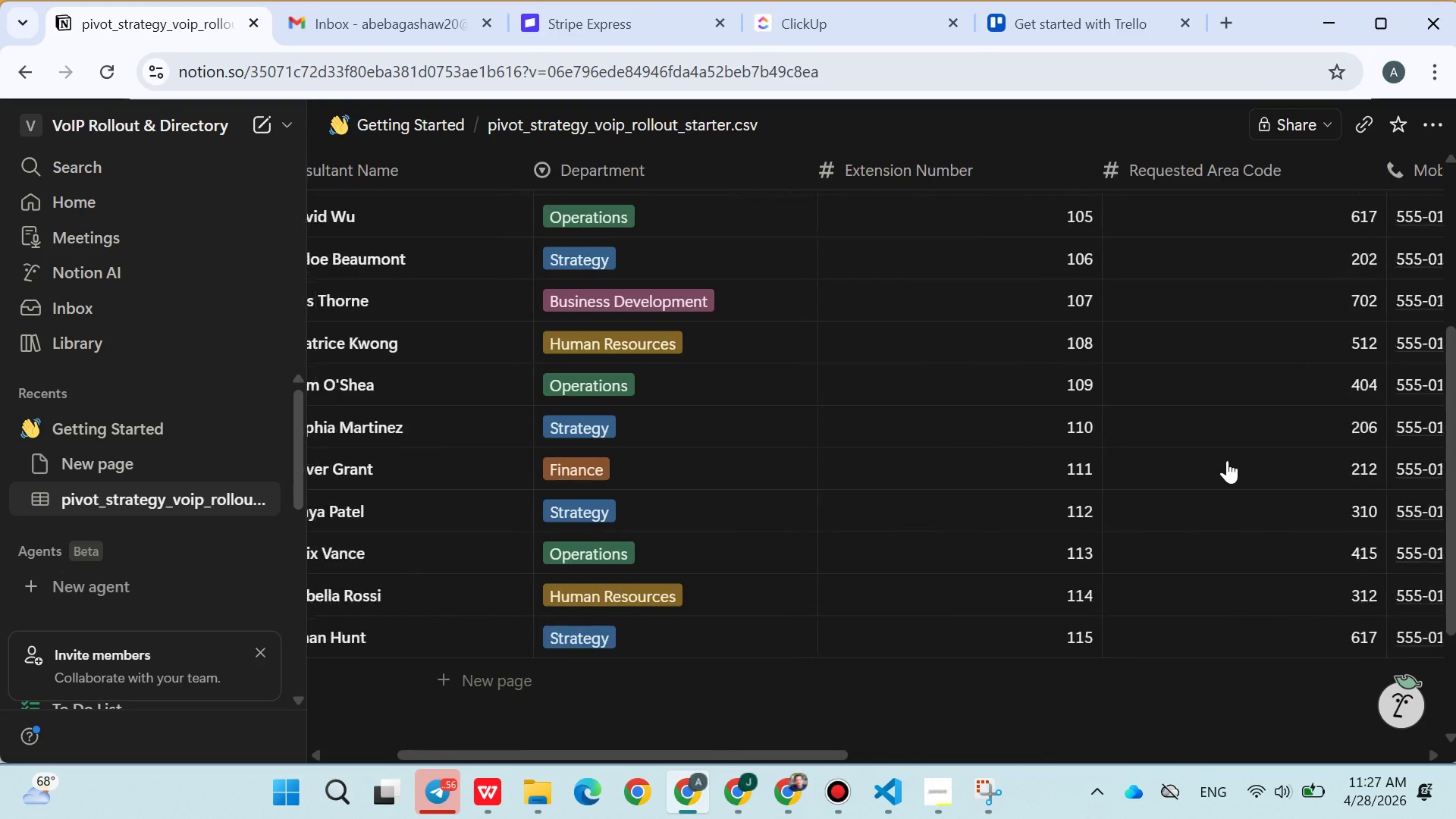 
type(oliver@gmail.com)
 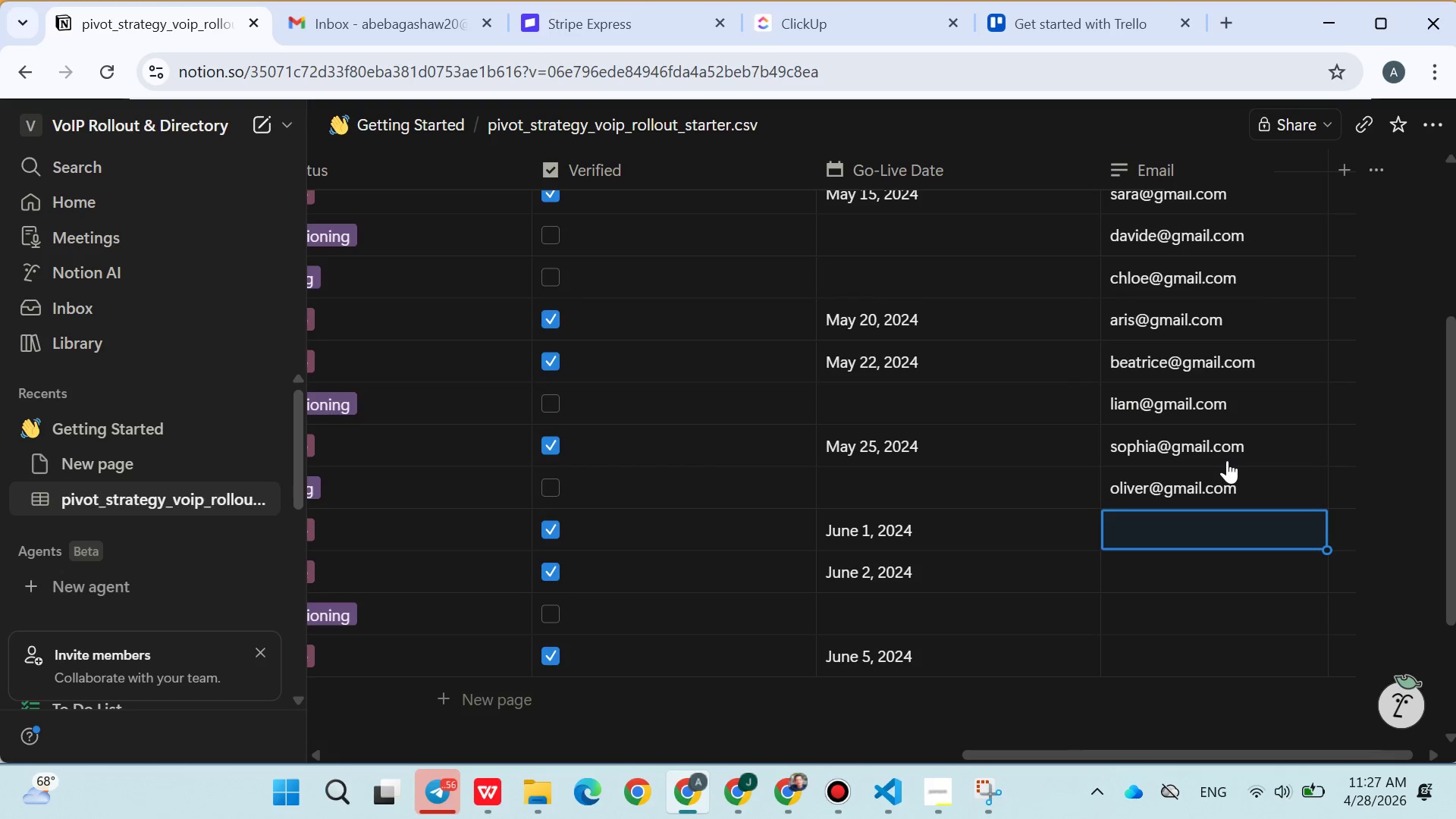 
 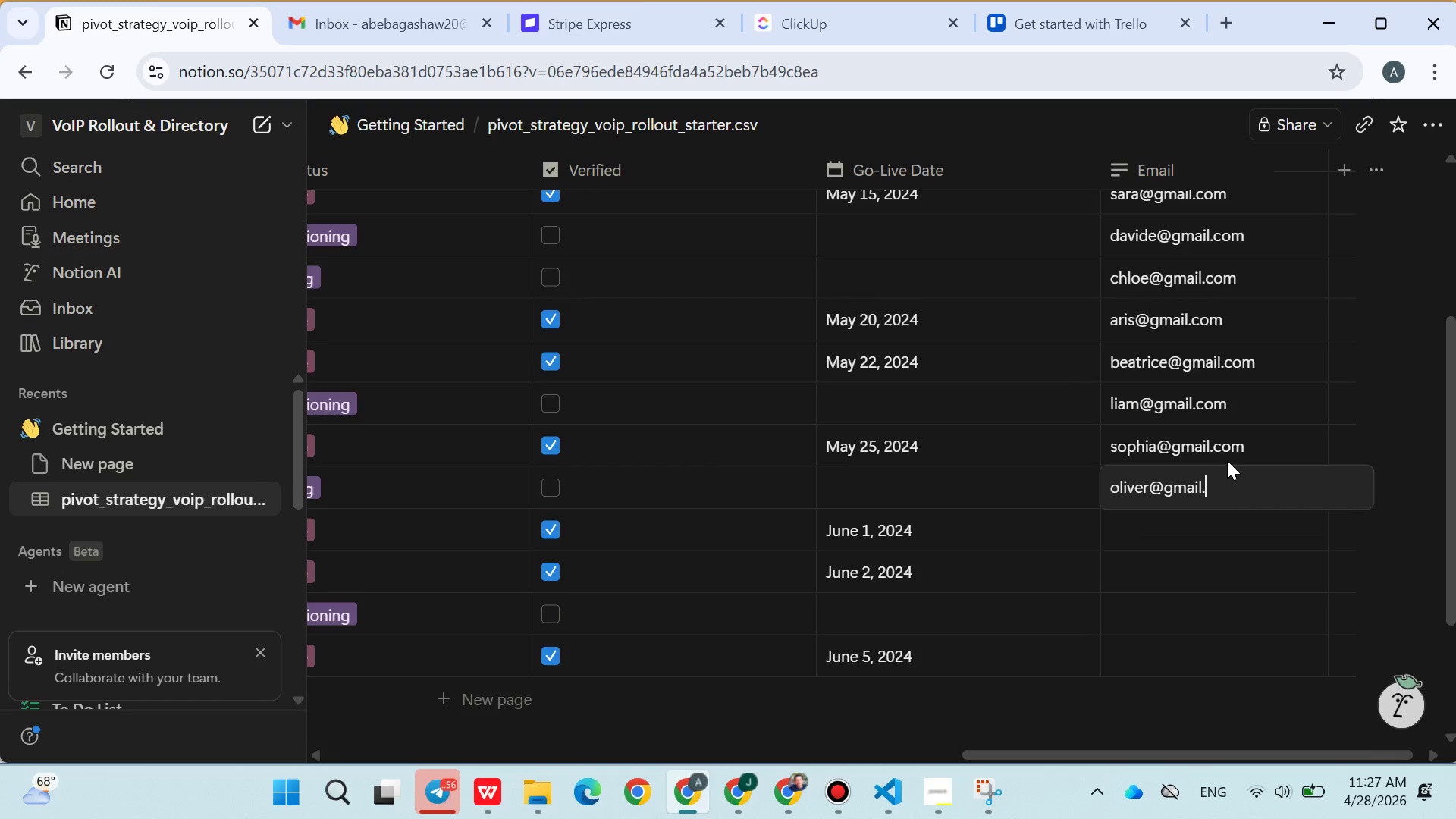 
key(Enter)
 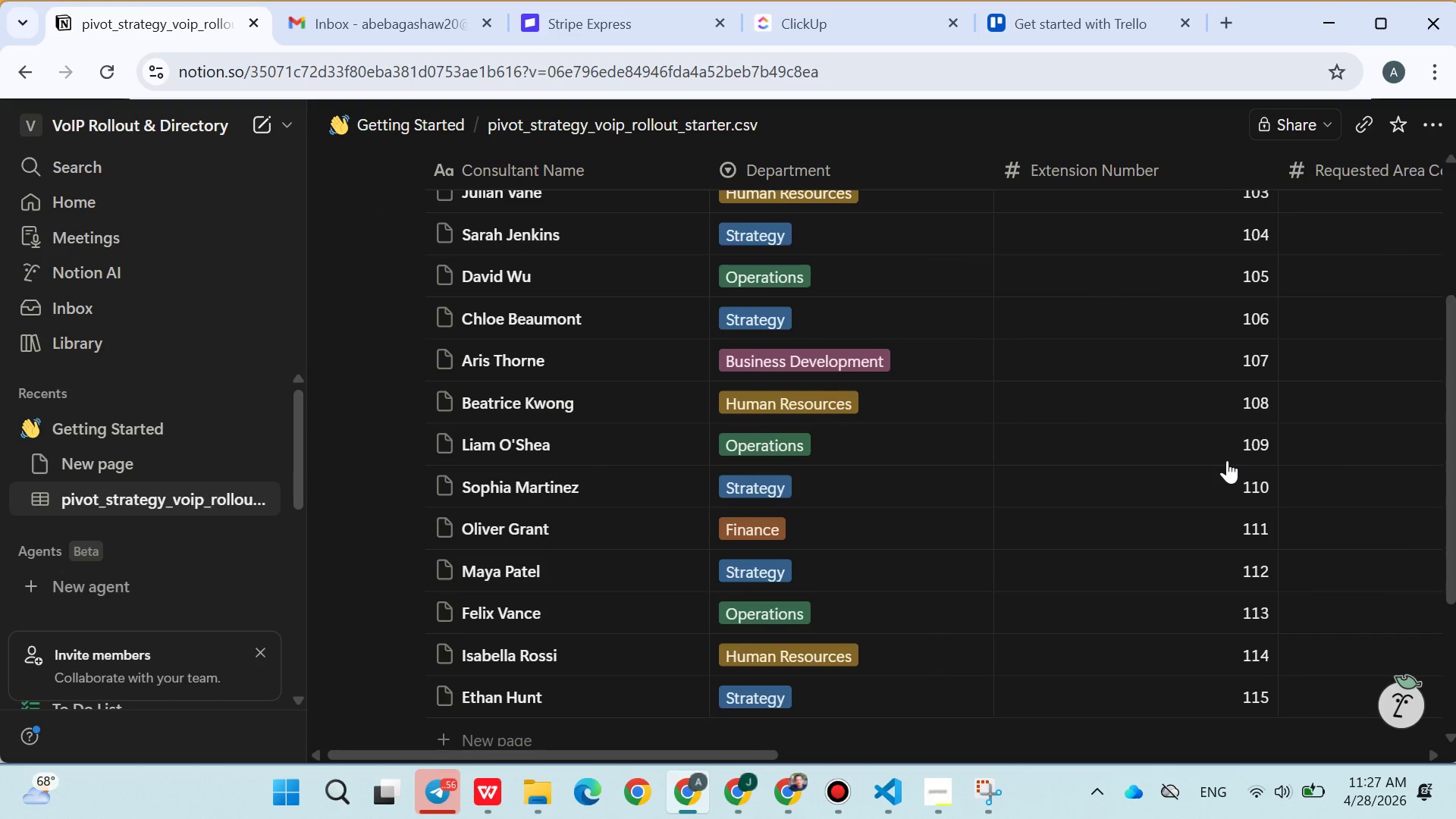 
left_click_drag(start_coordinate=[1227, 460], to_coordinate=[1222, 426])
 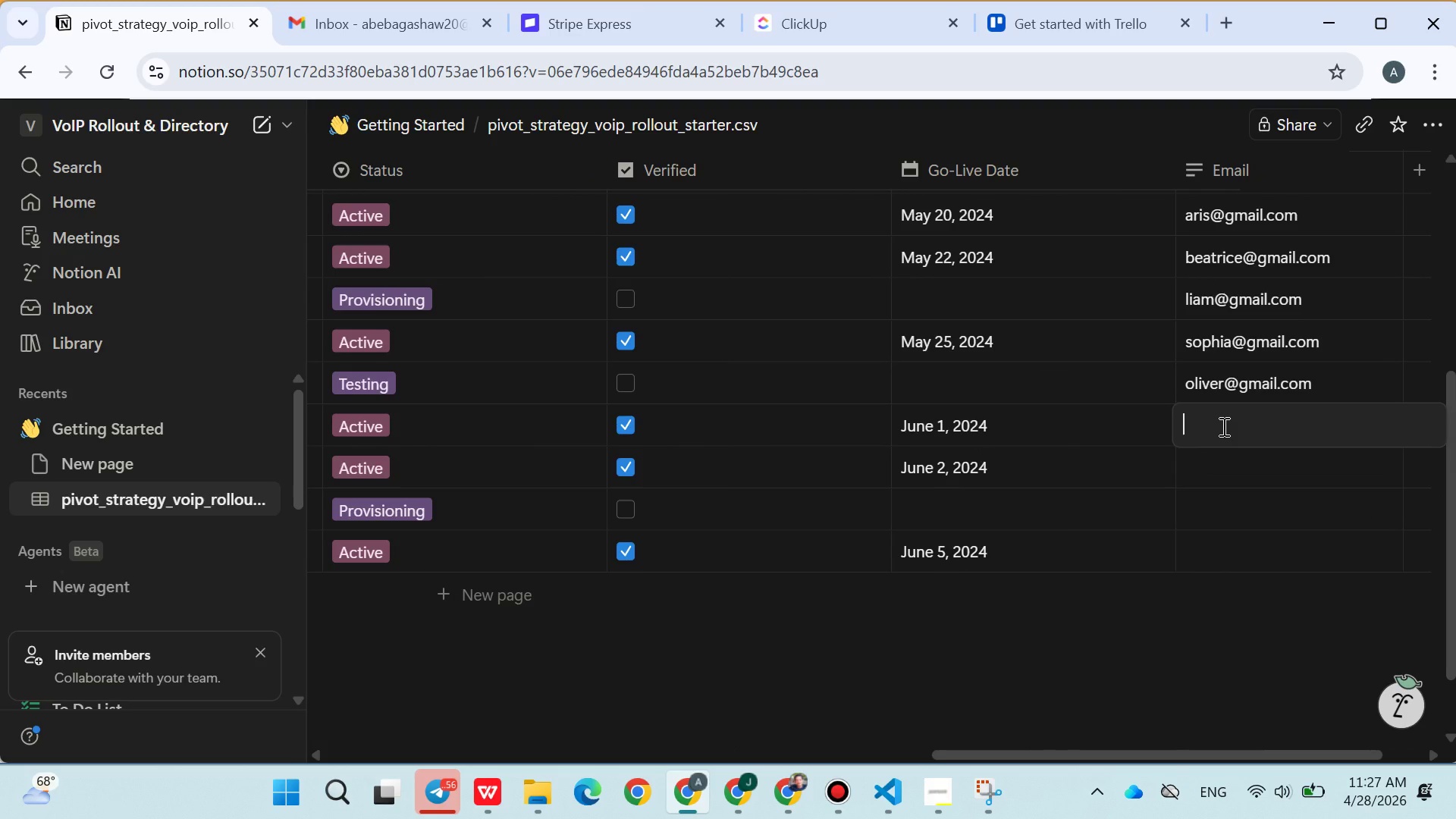 
left_click([1222, 426])
 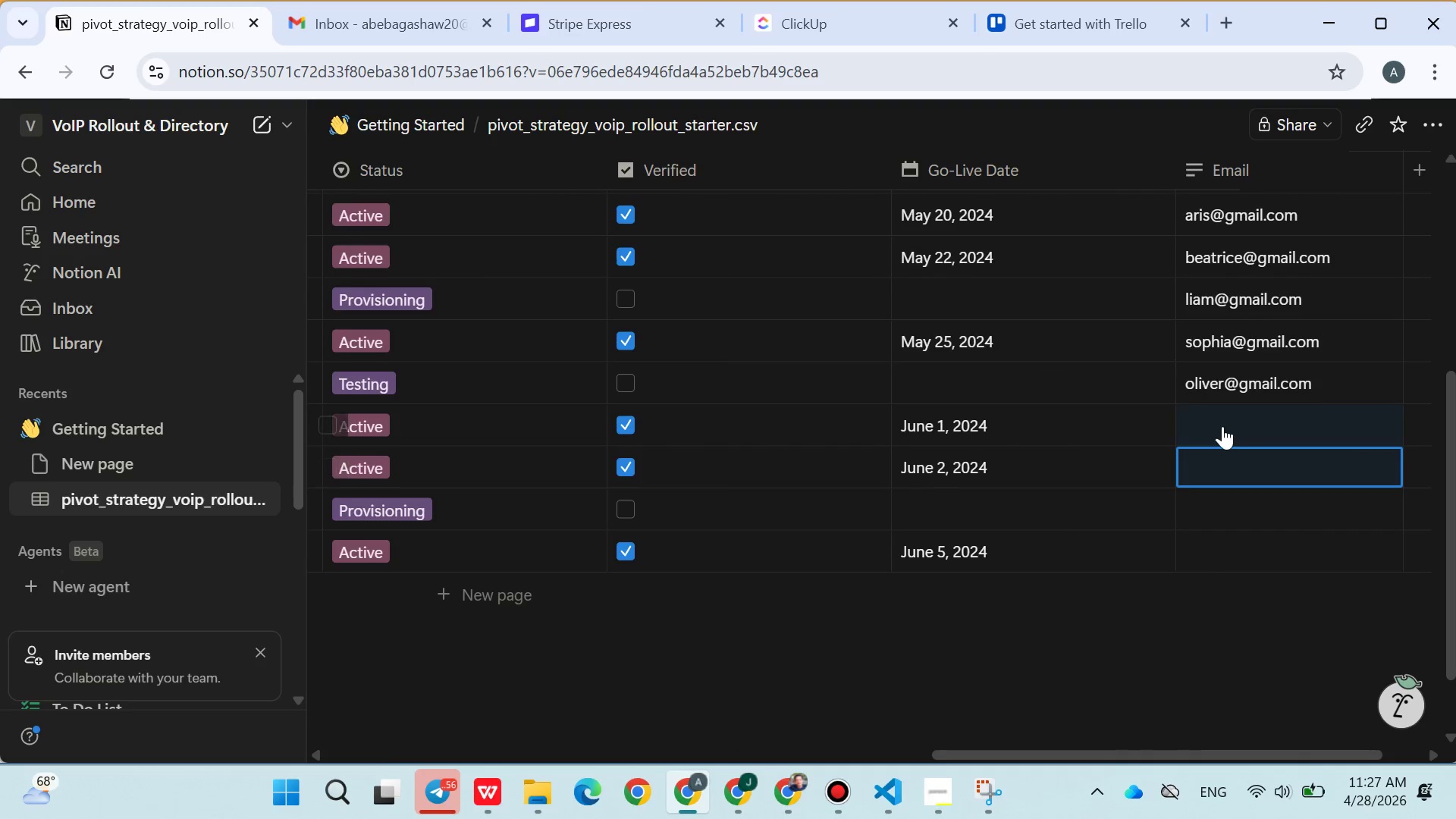 
left_click([1222, 426])
 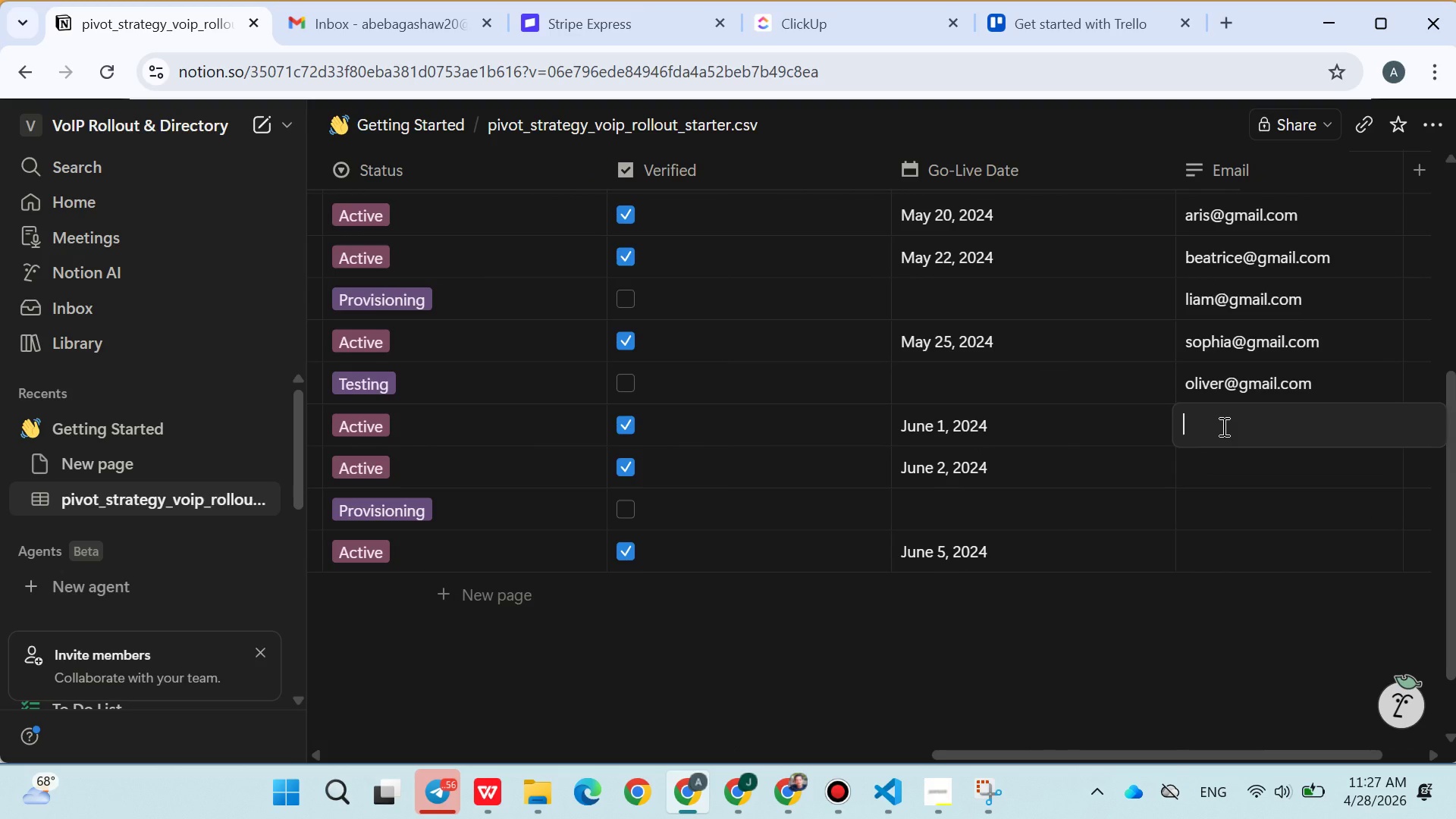 
left_click_drag(start_coordinate=[1222, 426], to_coordinate=[1109, 619])
 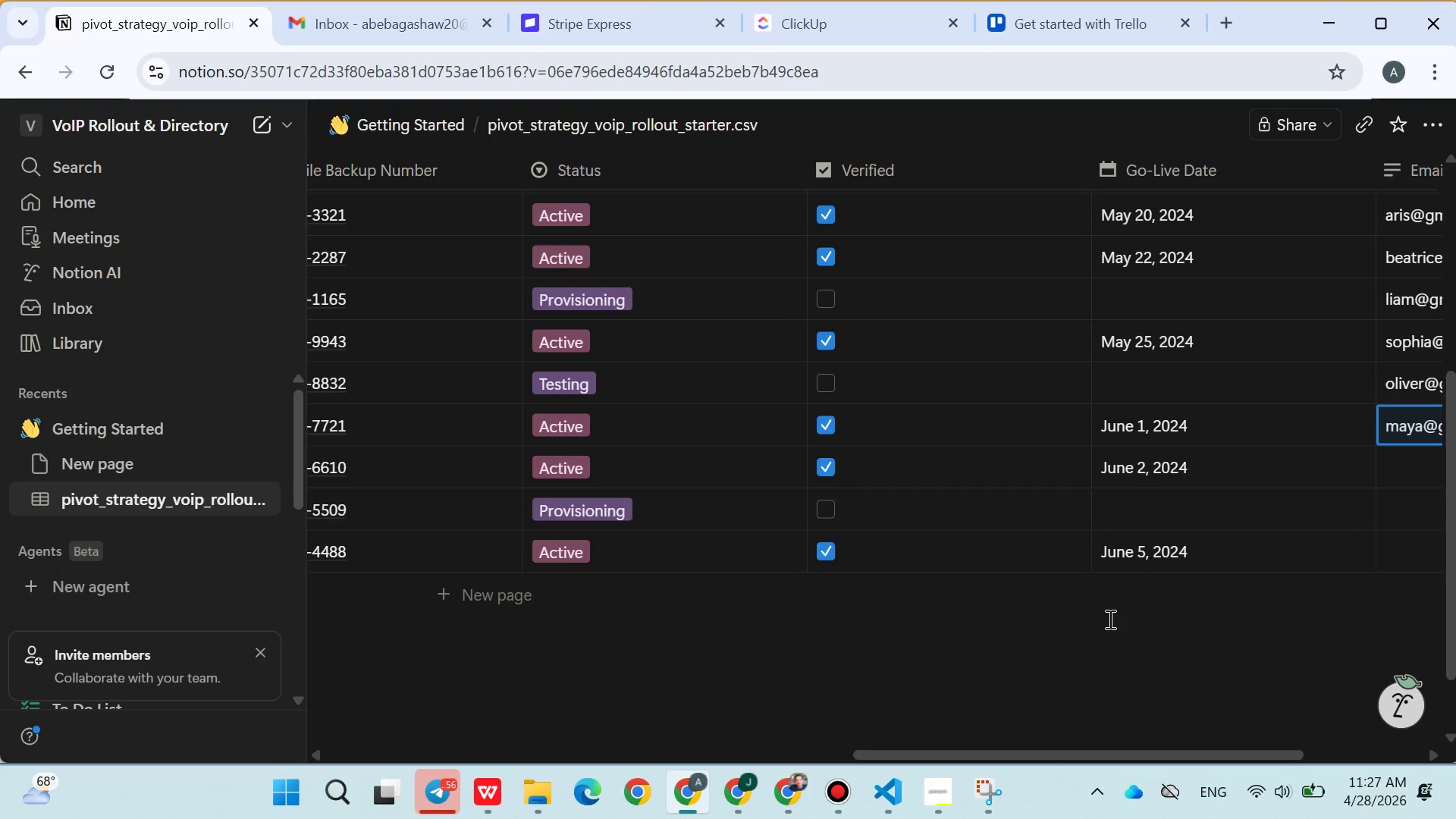 
type(myaya)
key(Backspace)
key(Backspace)
key(Backspace)
key(Backspace)
type(aya@gmail.com)
 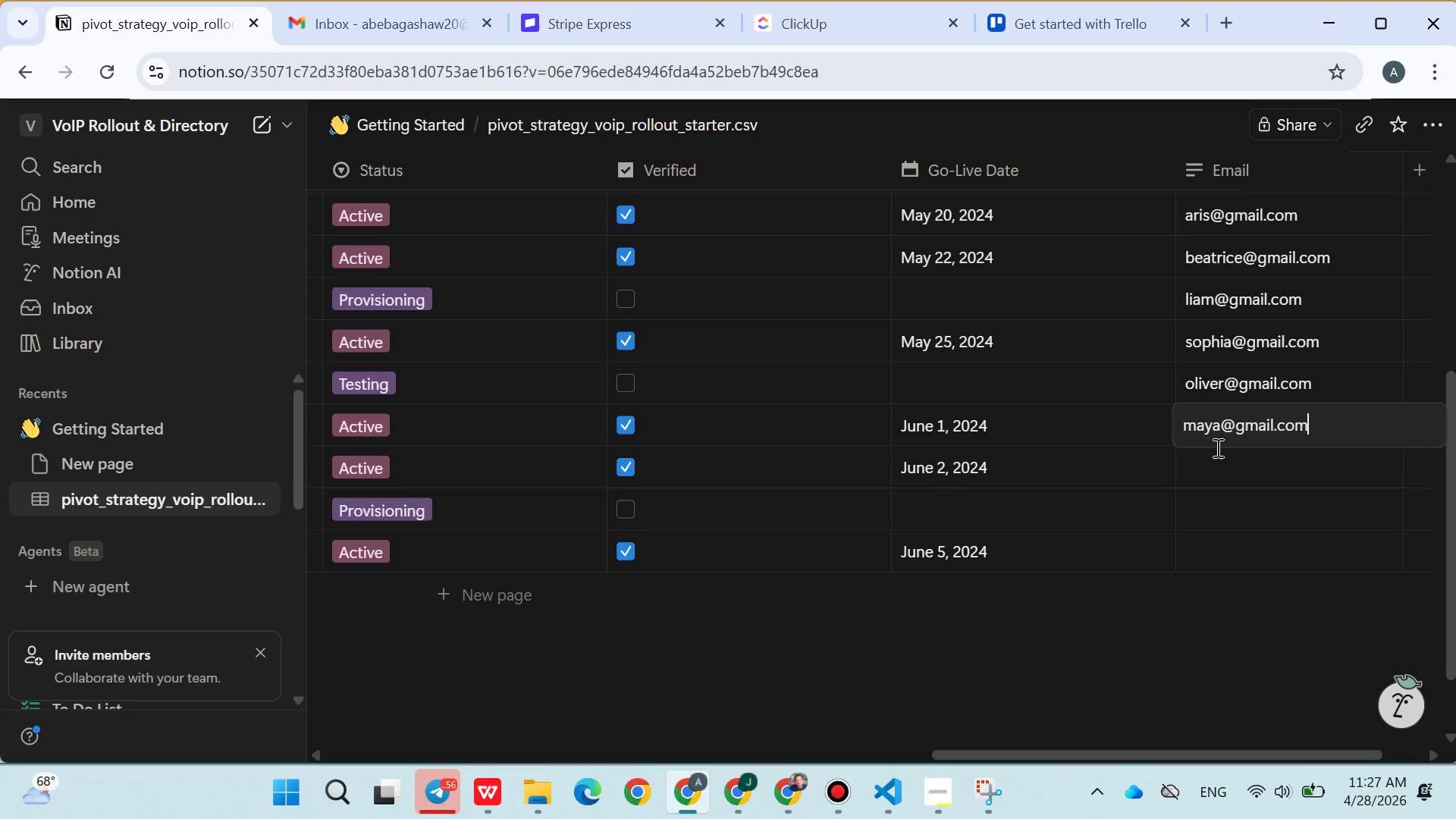 
left_click([1109, 619])
 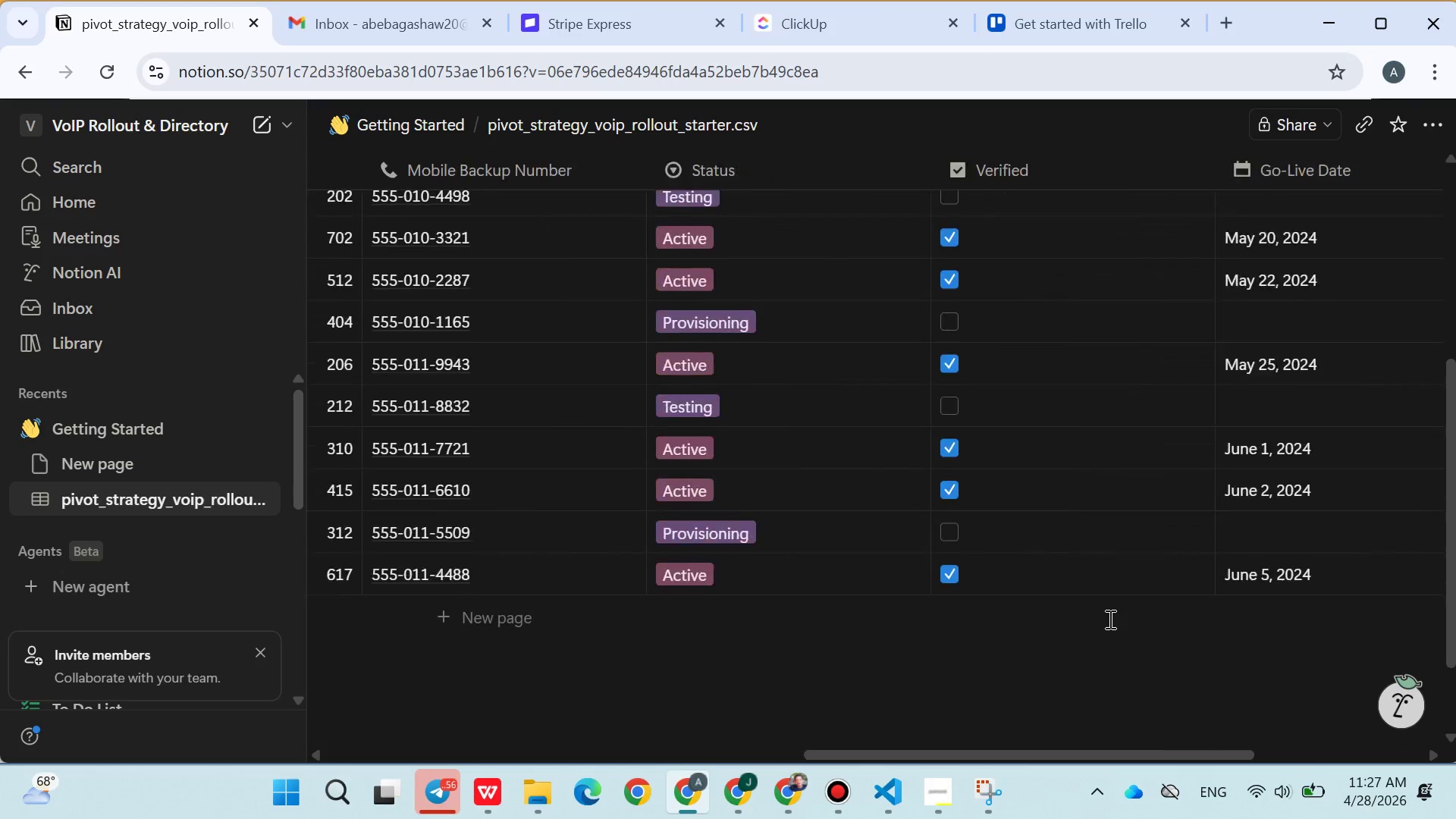 
wait(6.19)
 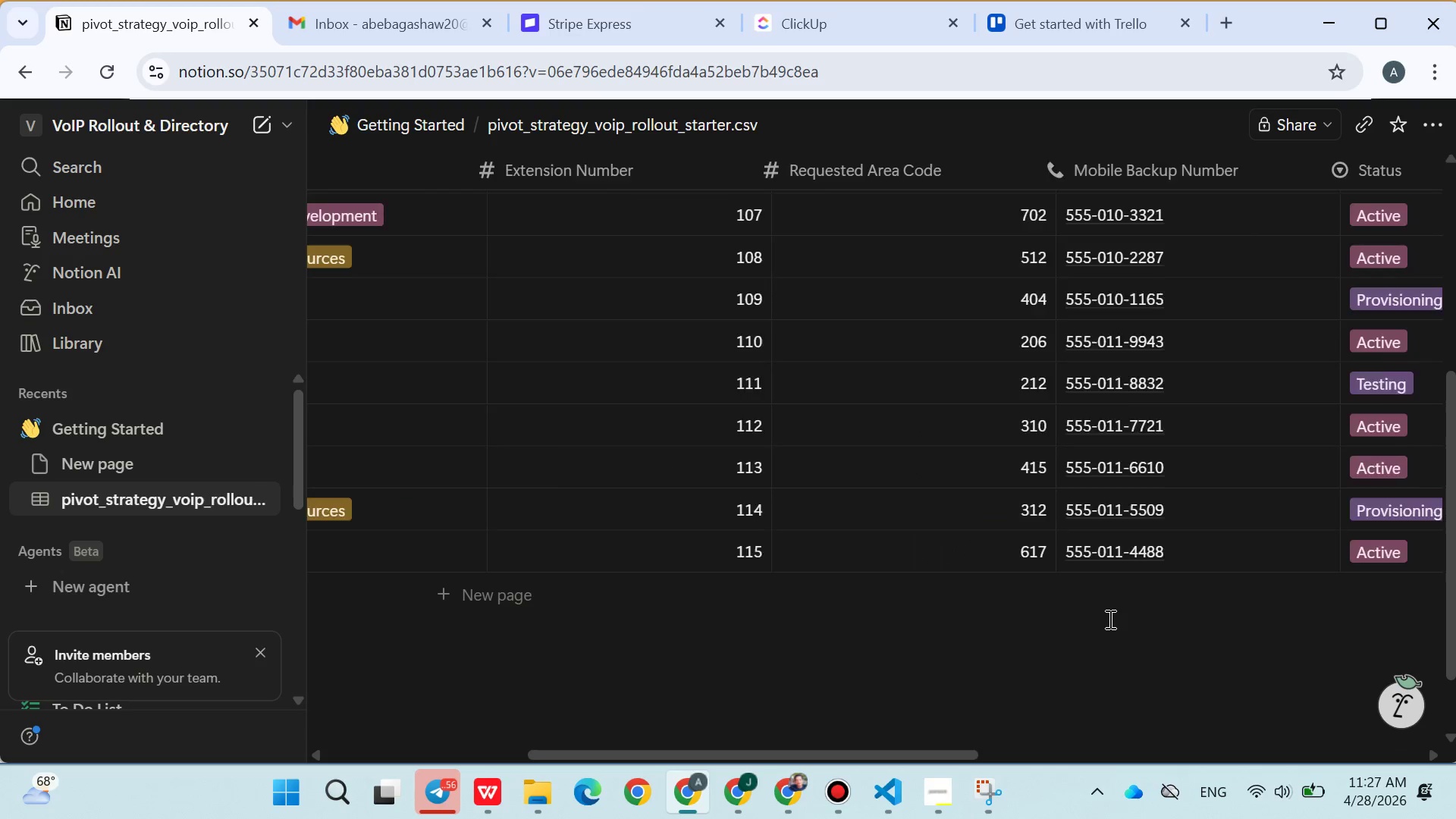 
left_click([1222, 492])
 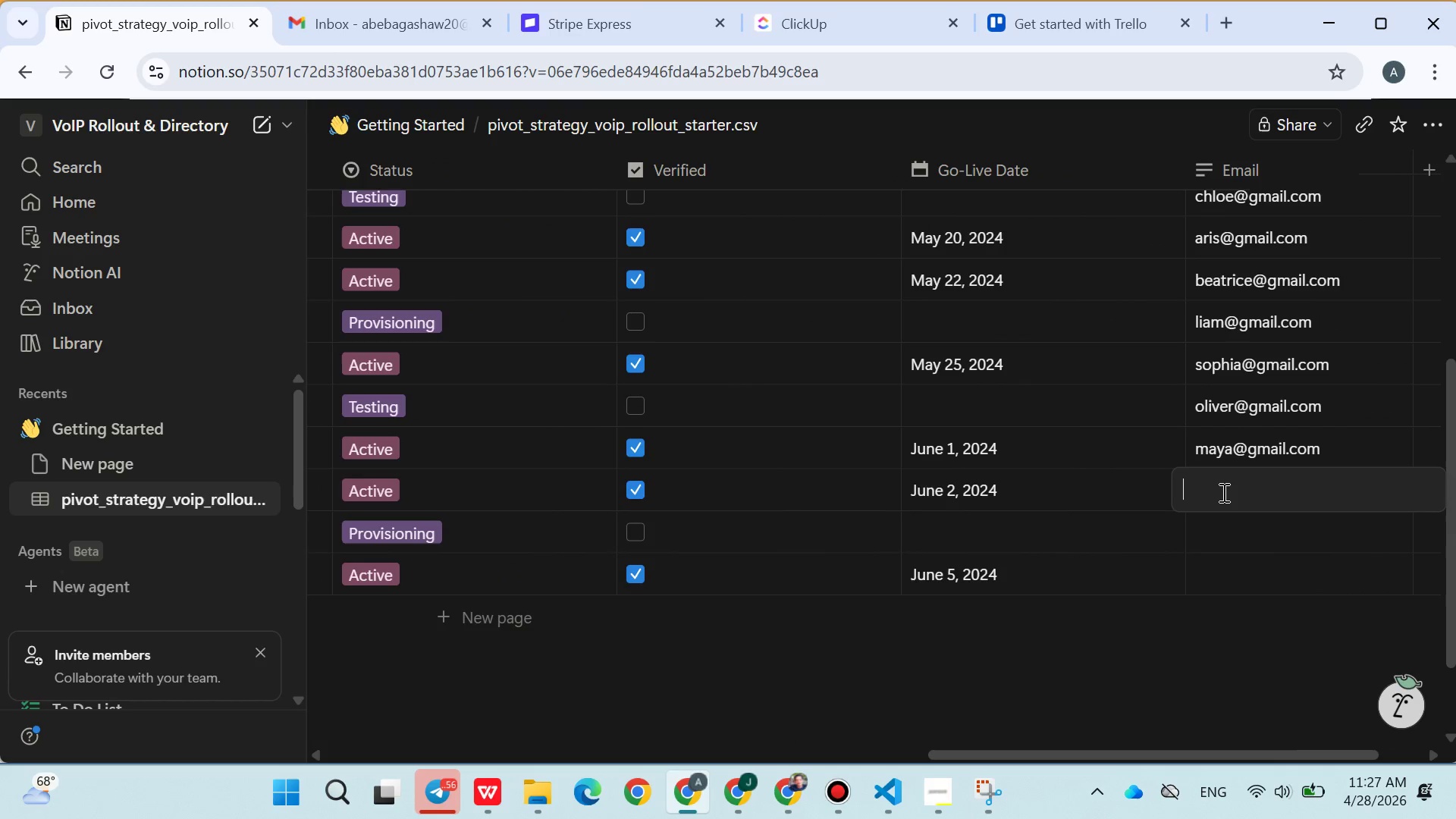 
type(flix@gmail.com)
 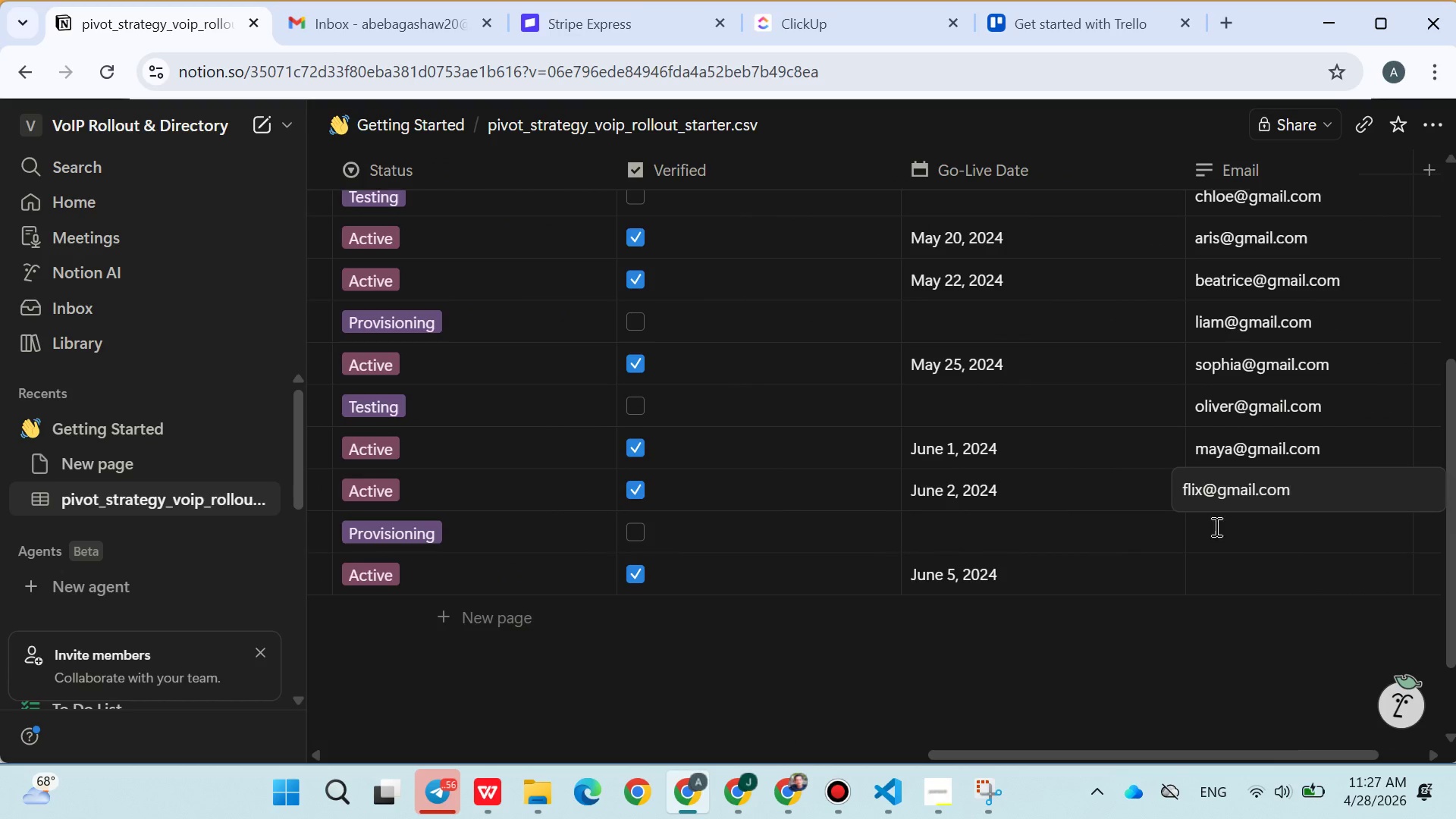 
left_click([1169, 604])
 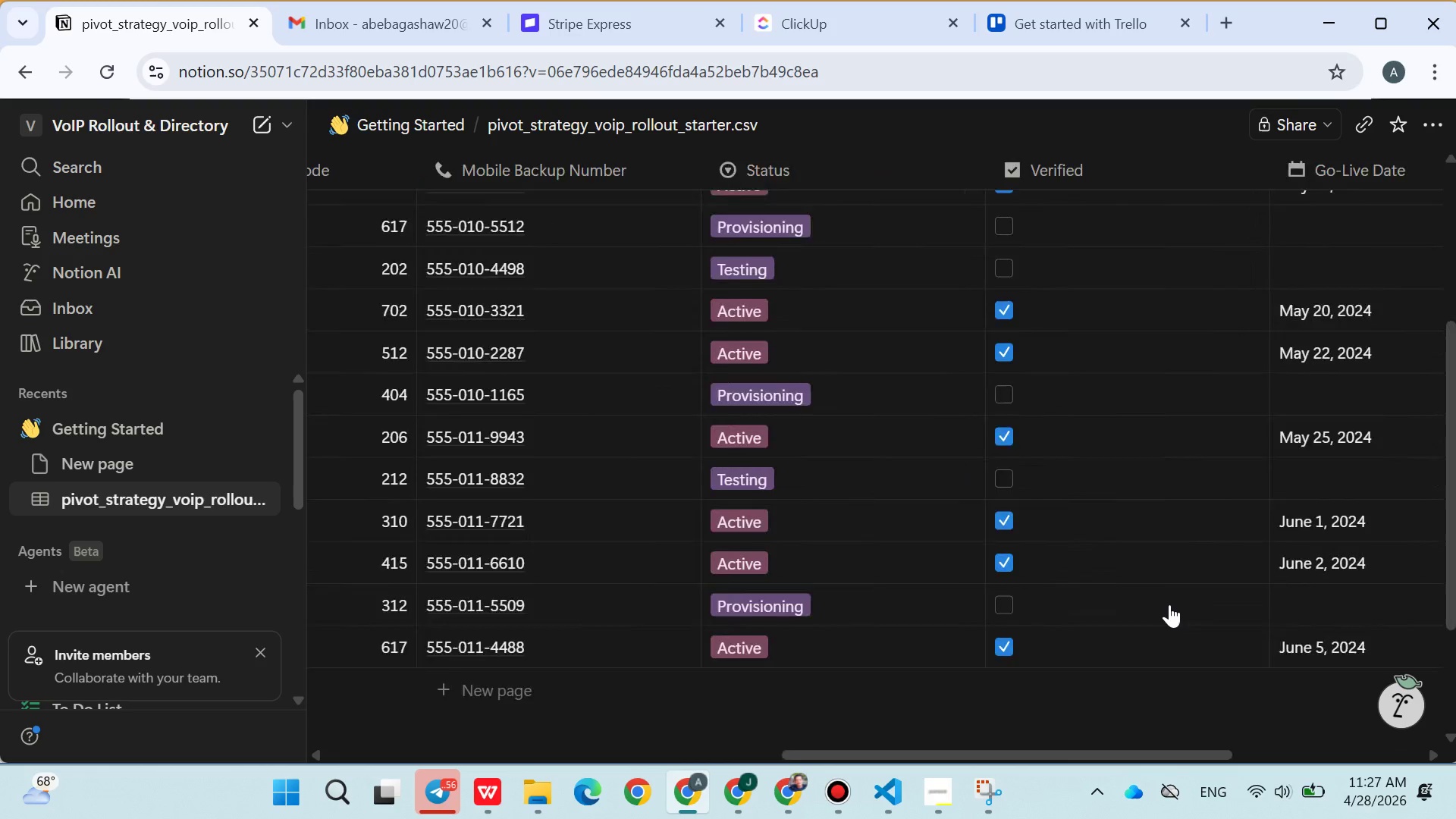 
wait(6.0)
 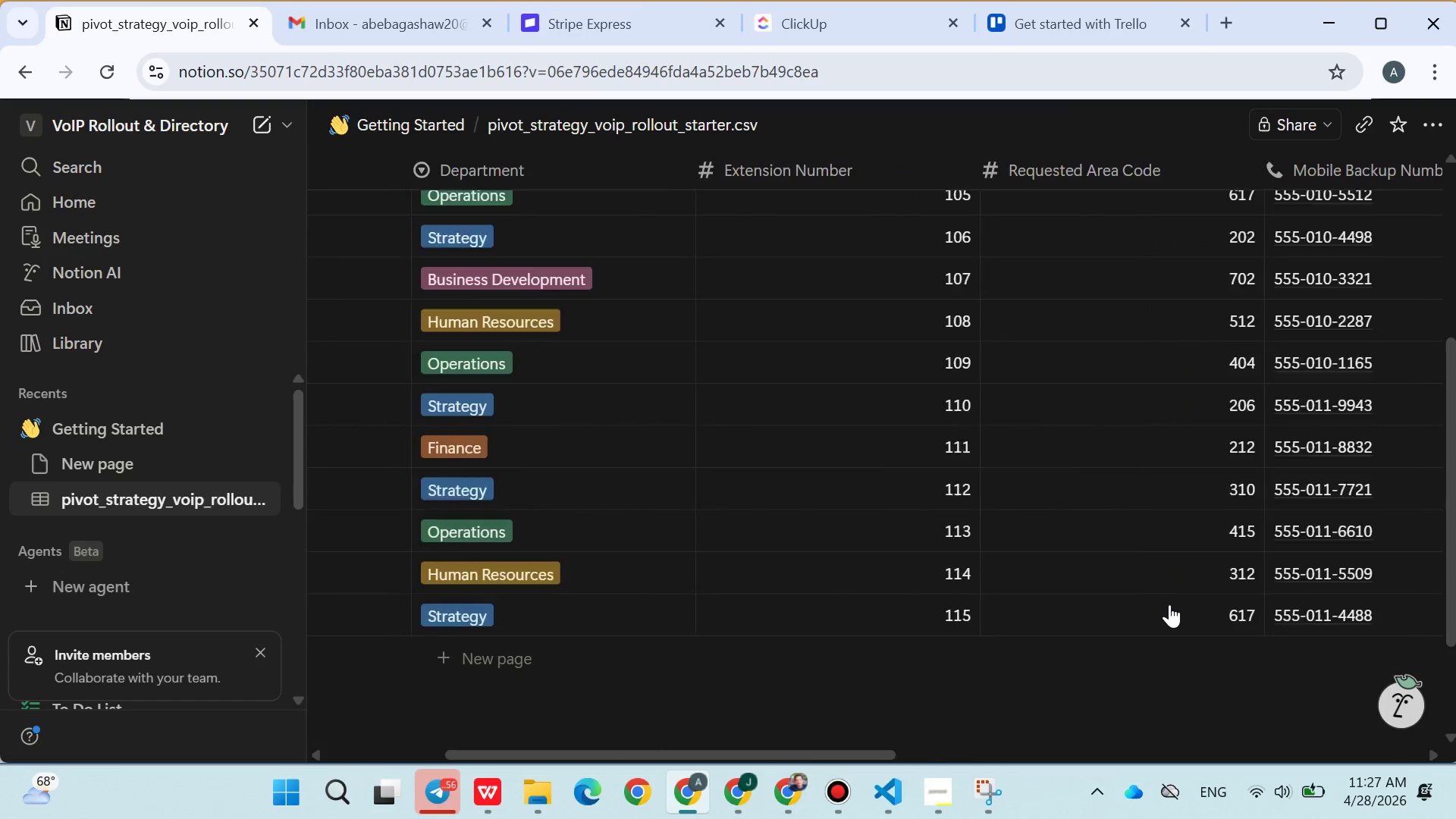 
left_click([1156, 629])
 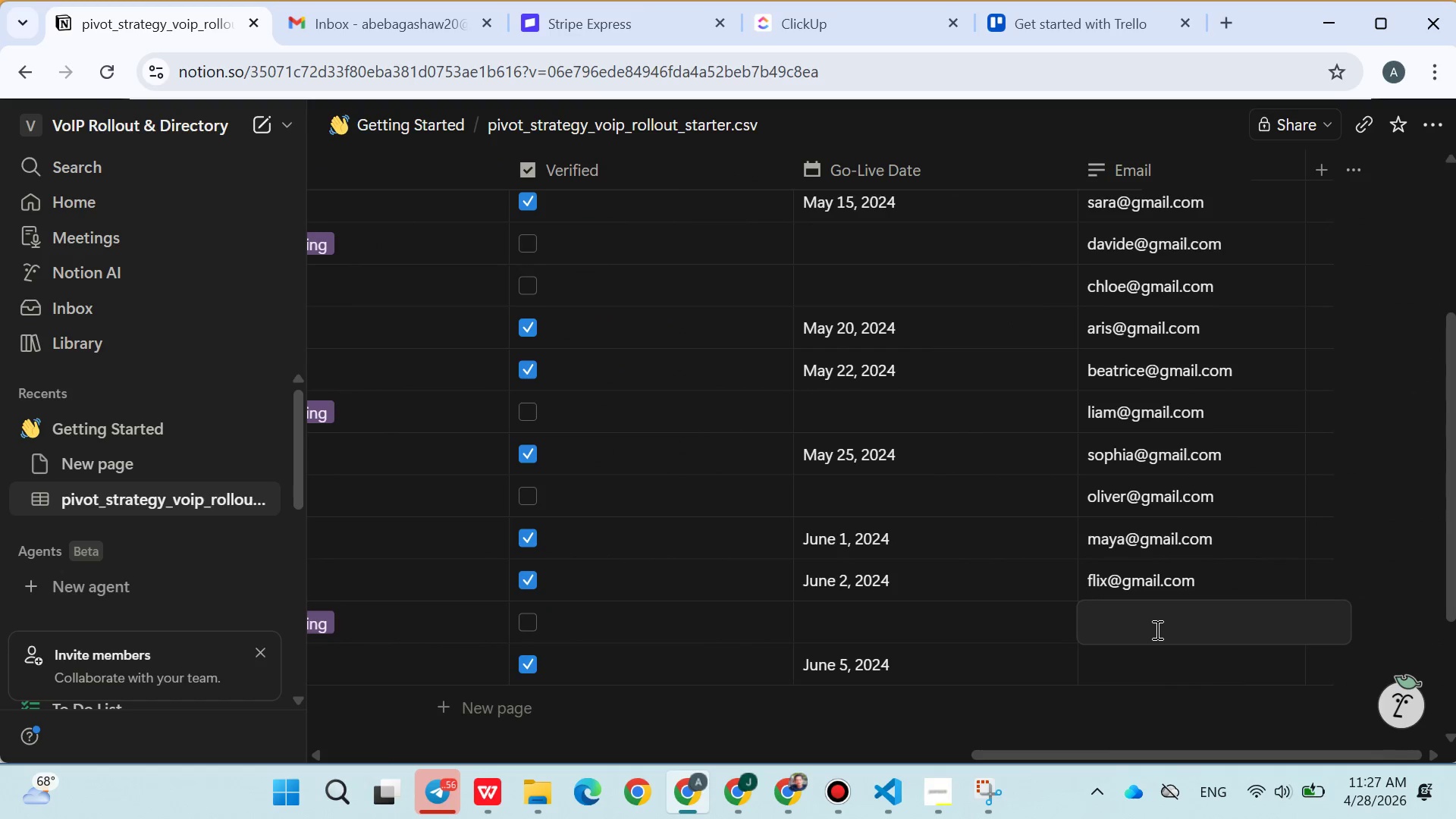 
type(isabella@gmail.com)
 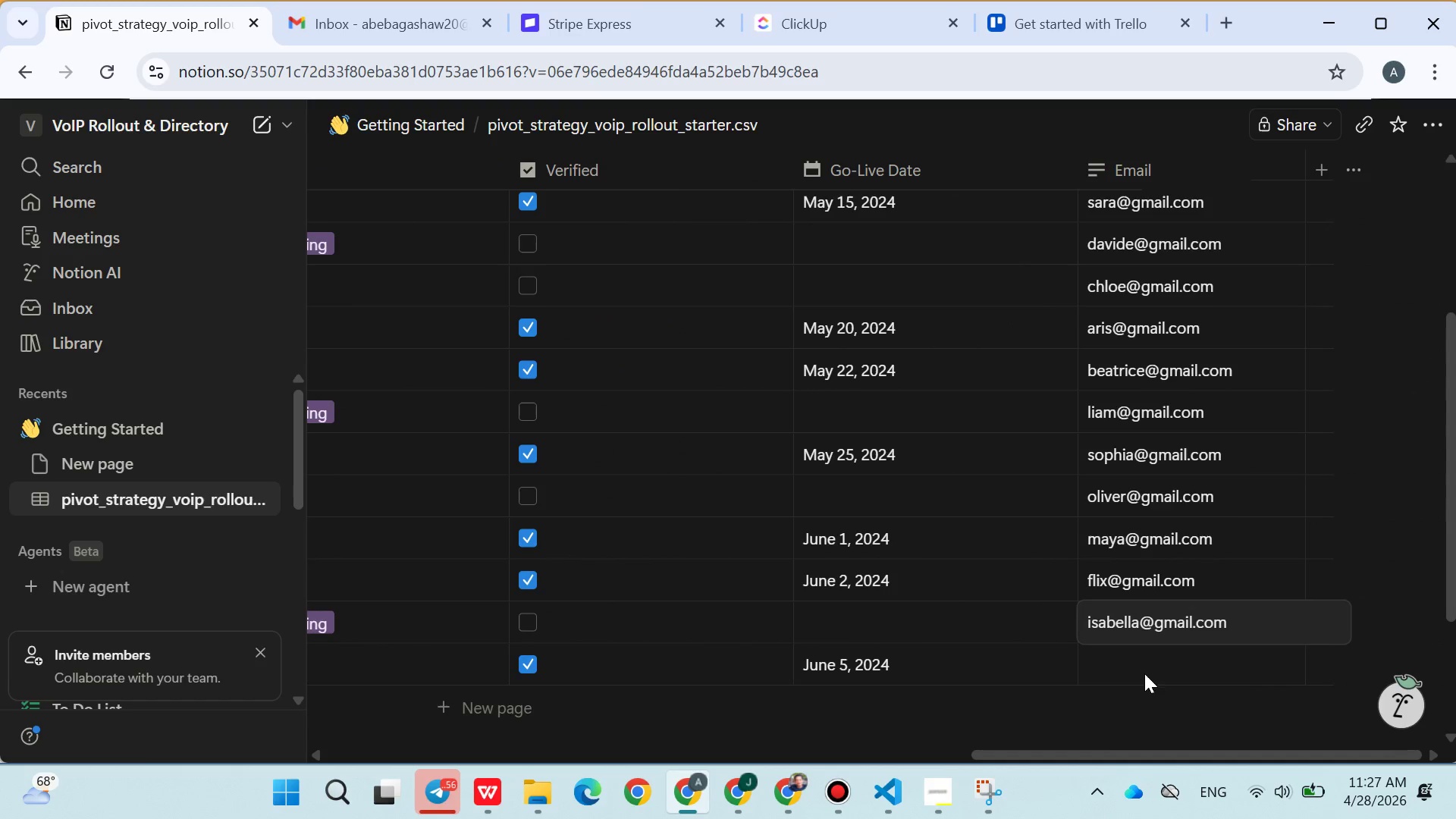 
left_click([1089, 719])
 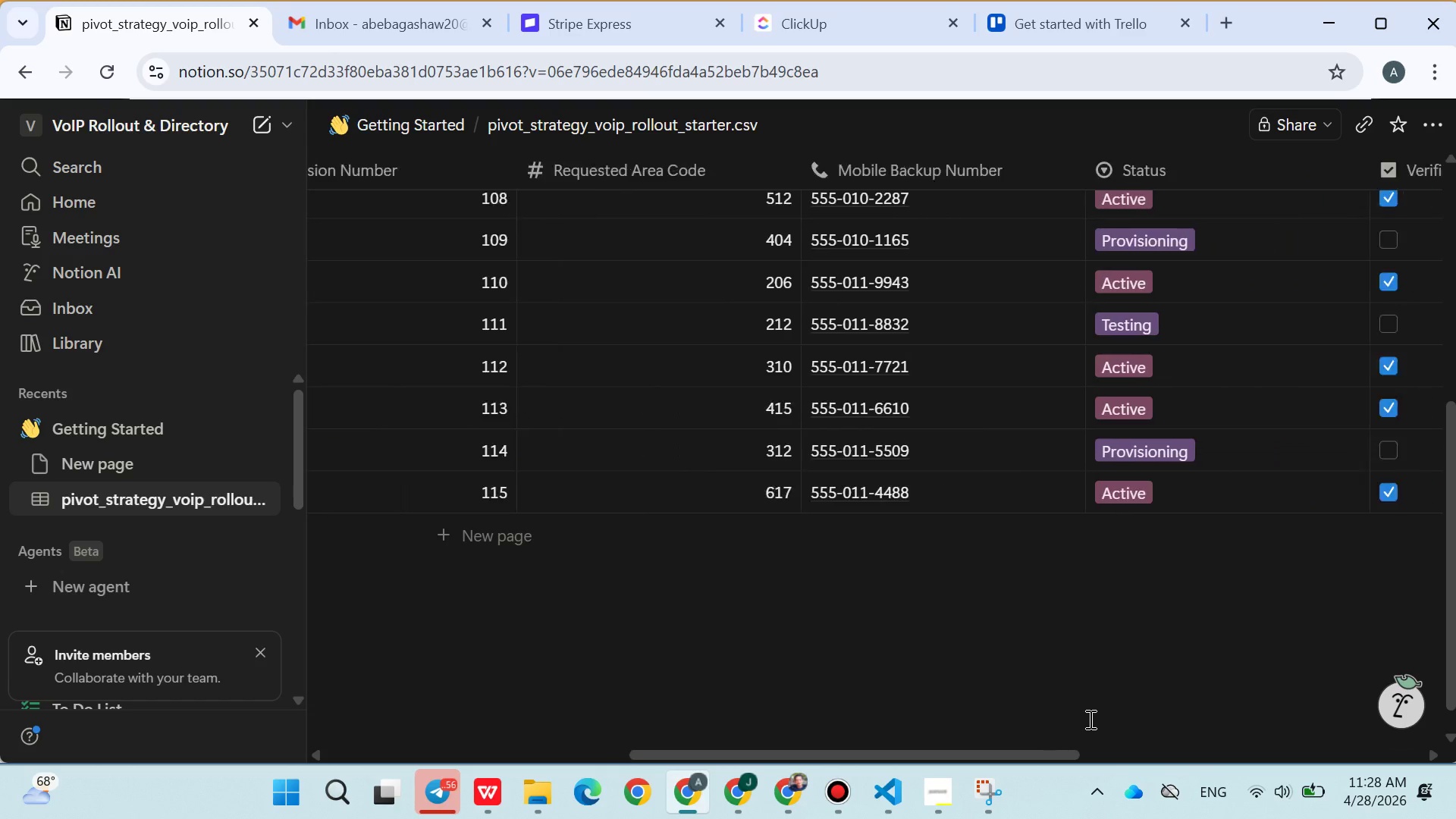 
wait(7.61)
 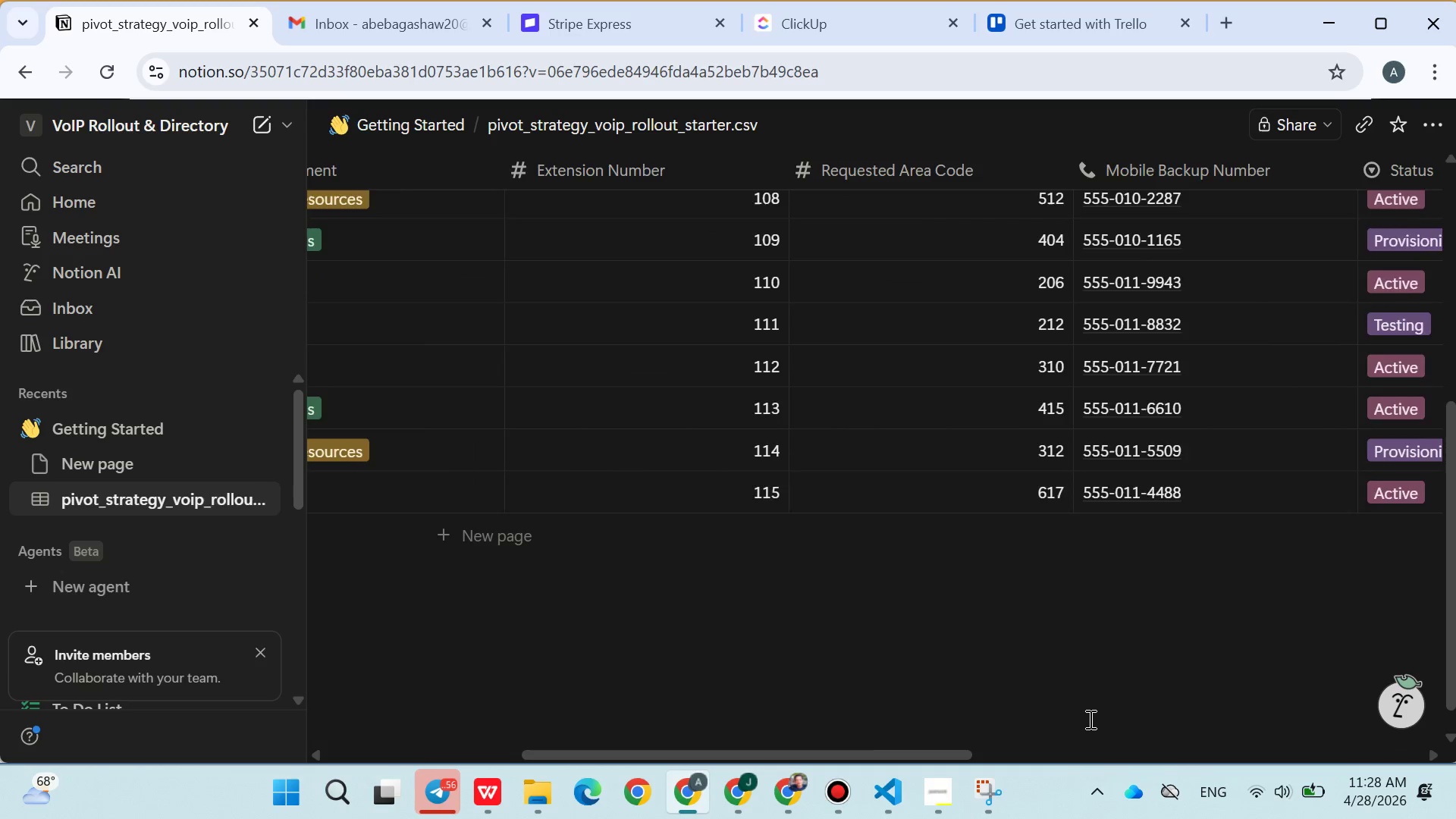 
left_click([1153, 561])
 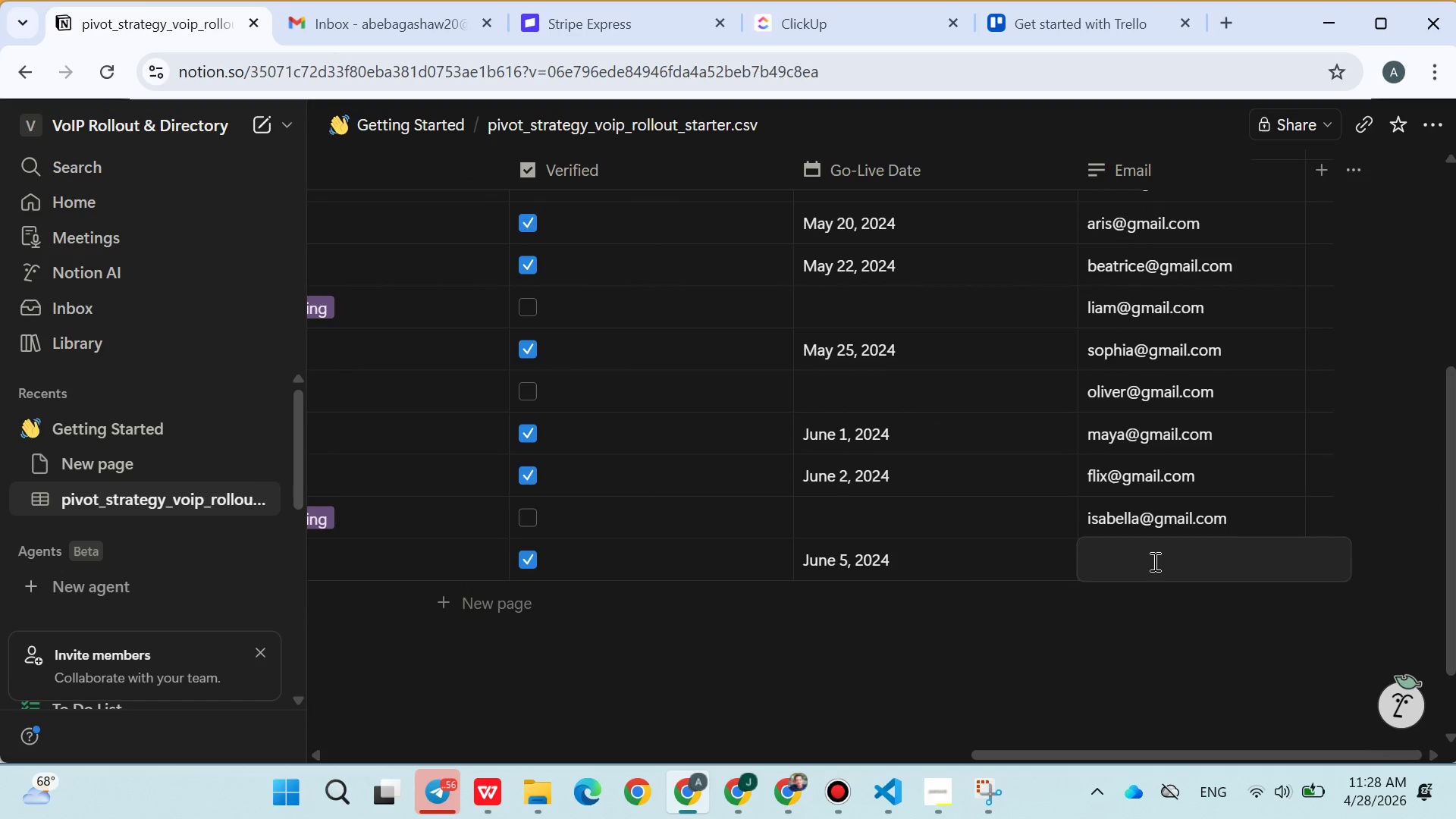 
type(ethan@gmail.com)
 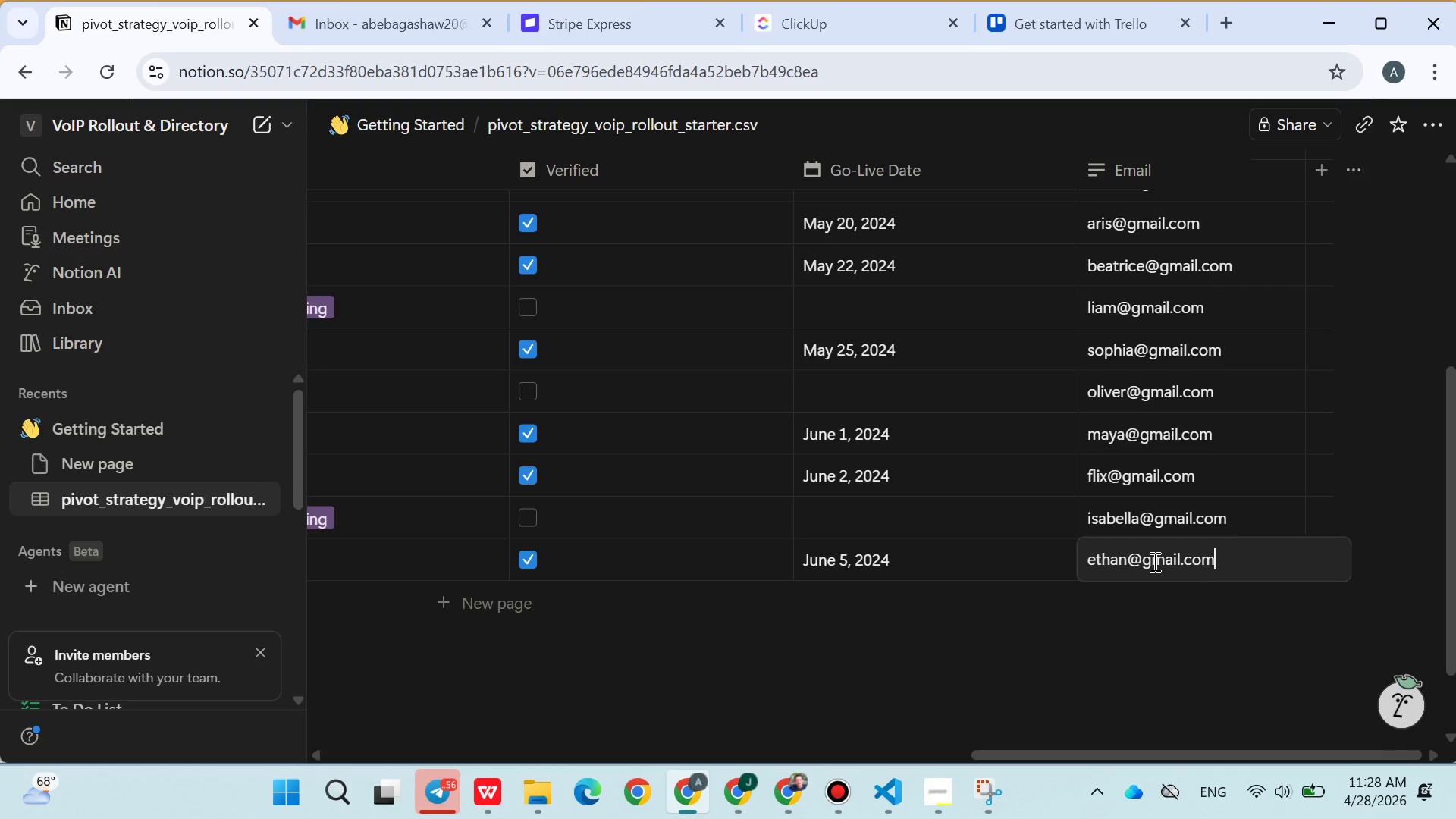 
left_click([1093, 651])
 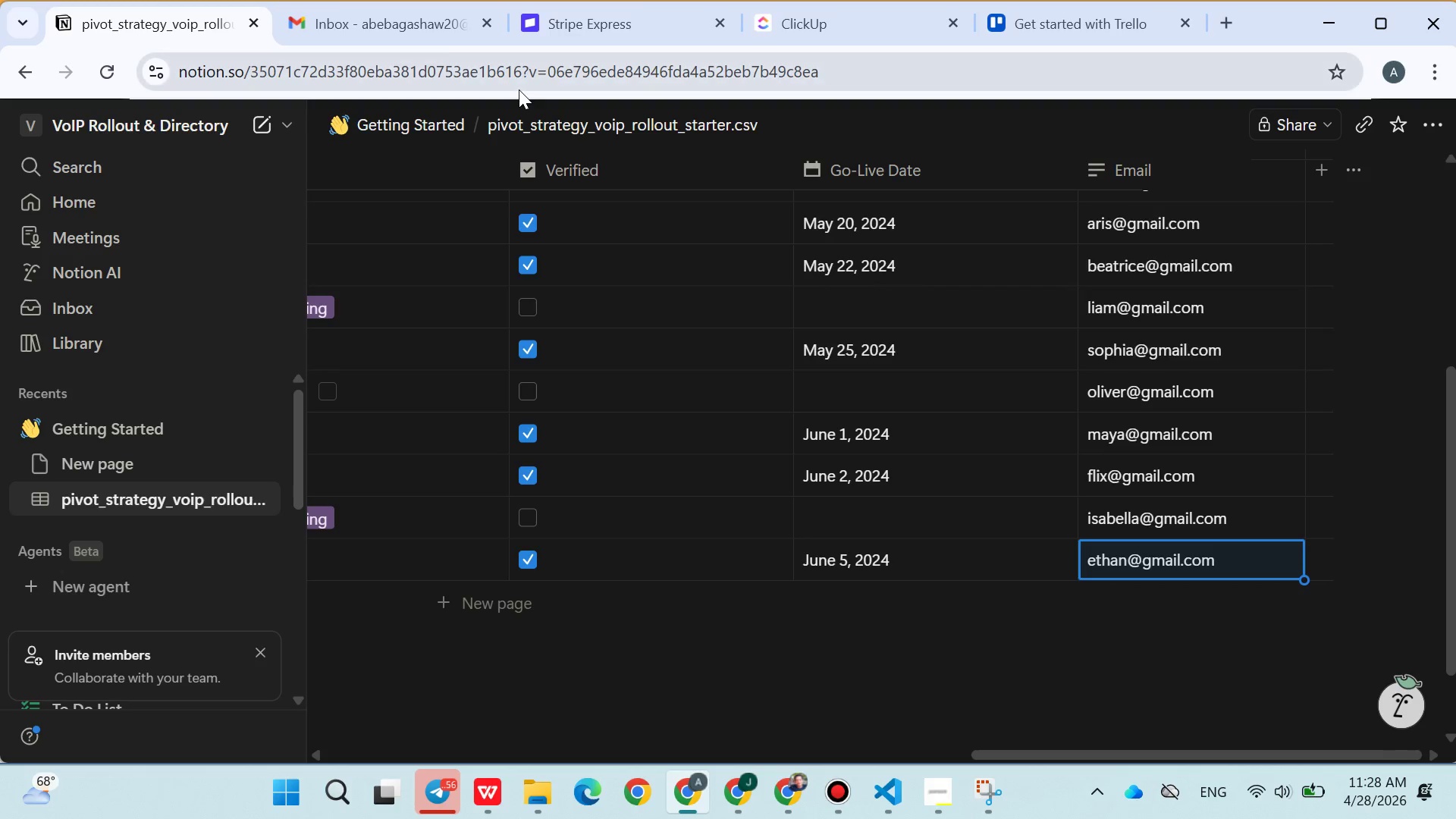 
left_click([423, 27])
 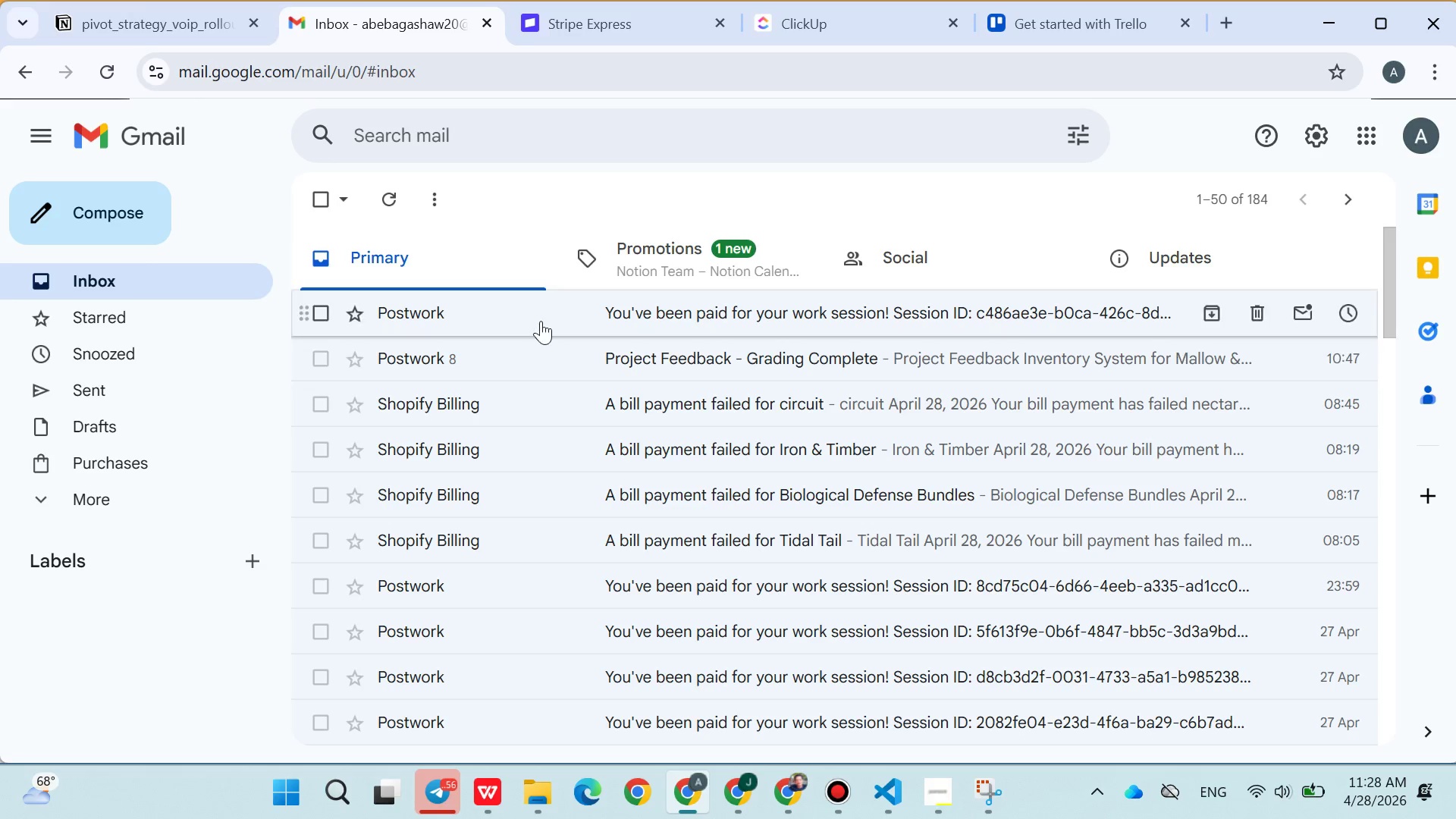 
left_click([544, 318])
 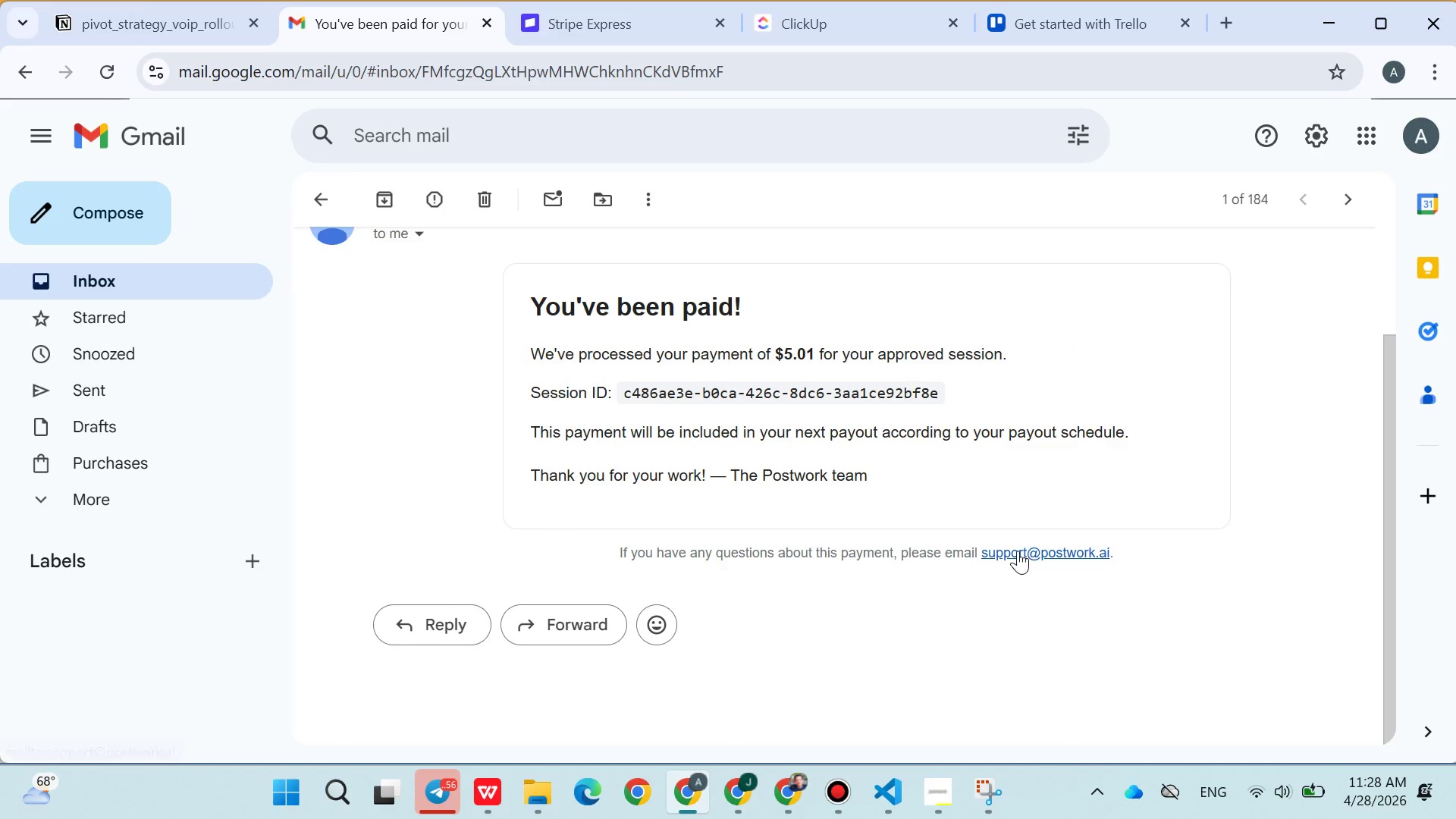 
left_click([1019, 551])
 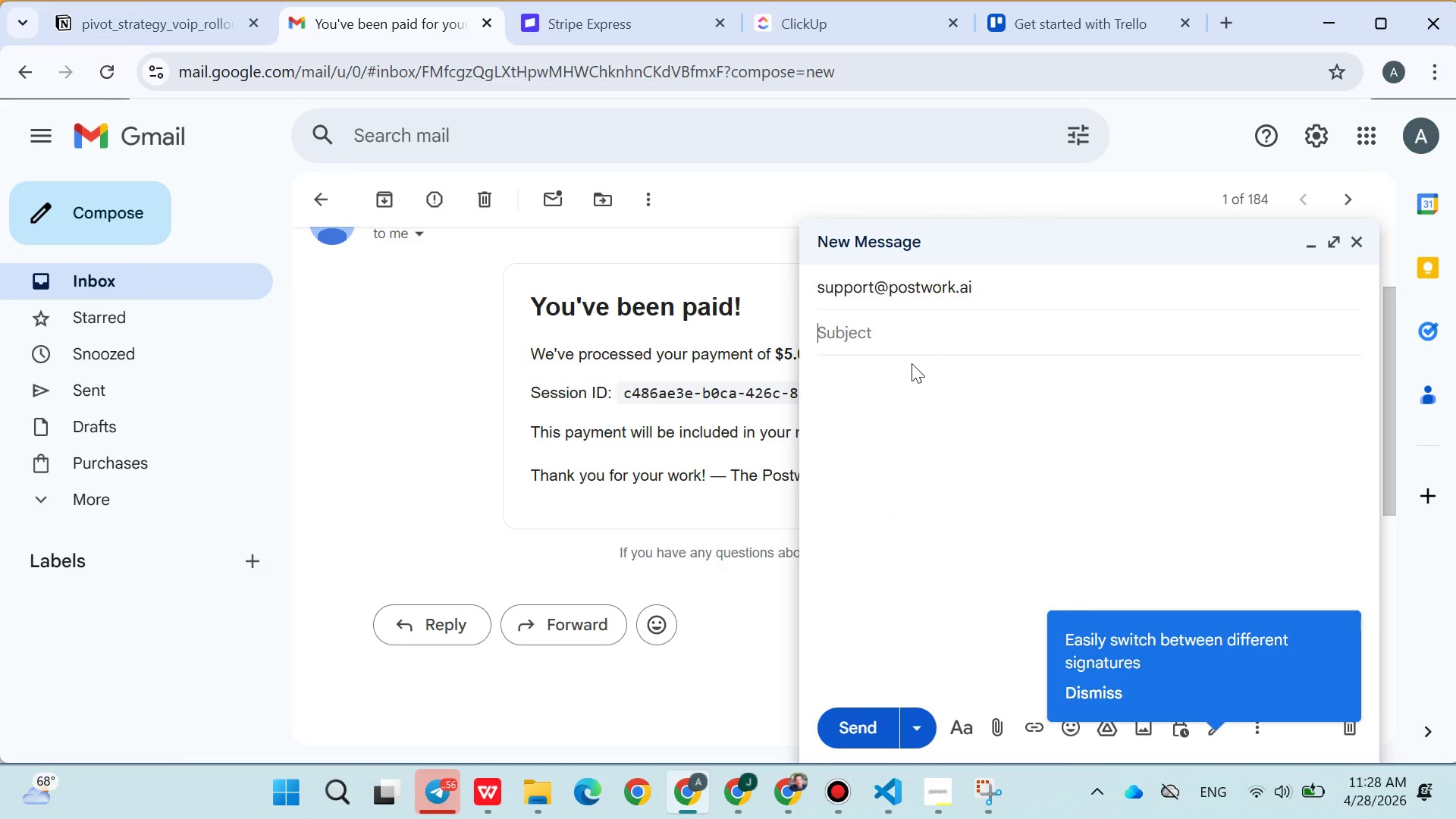 
type(Hw)
key(Backspace)
type(ello postwork)
 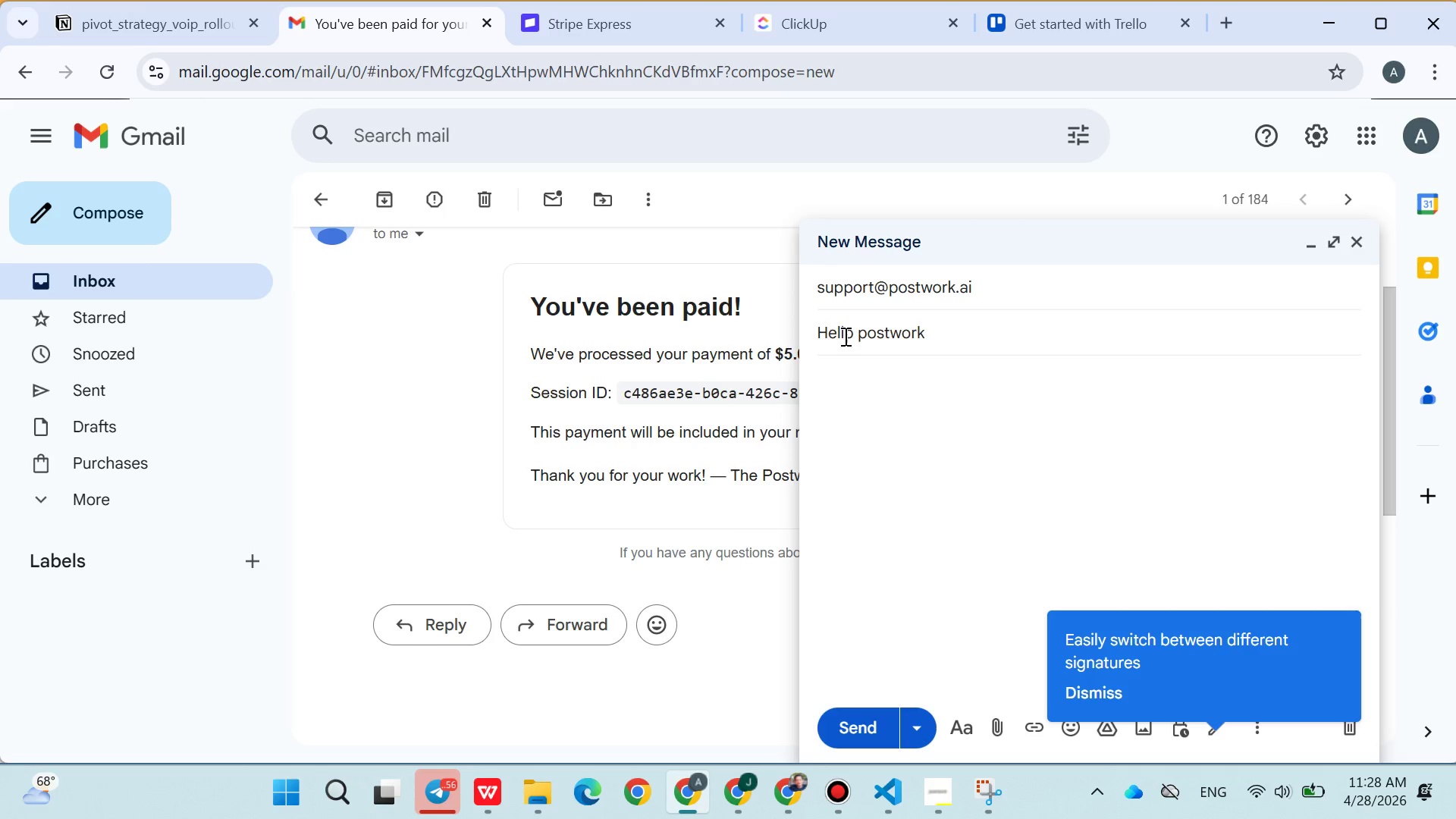 
double_click([843, 336])
 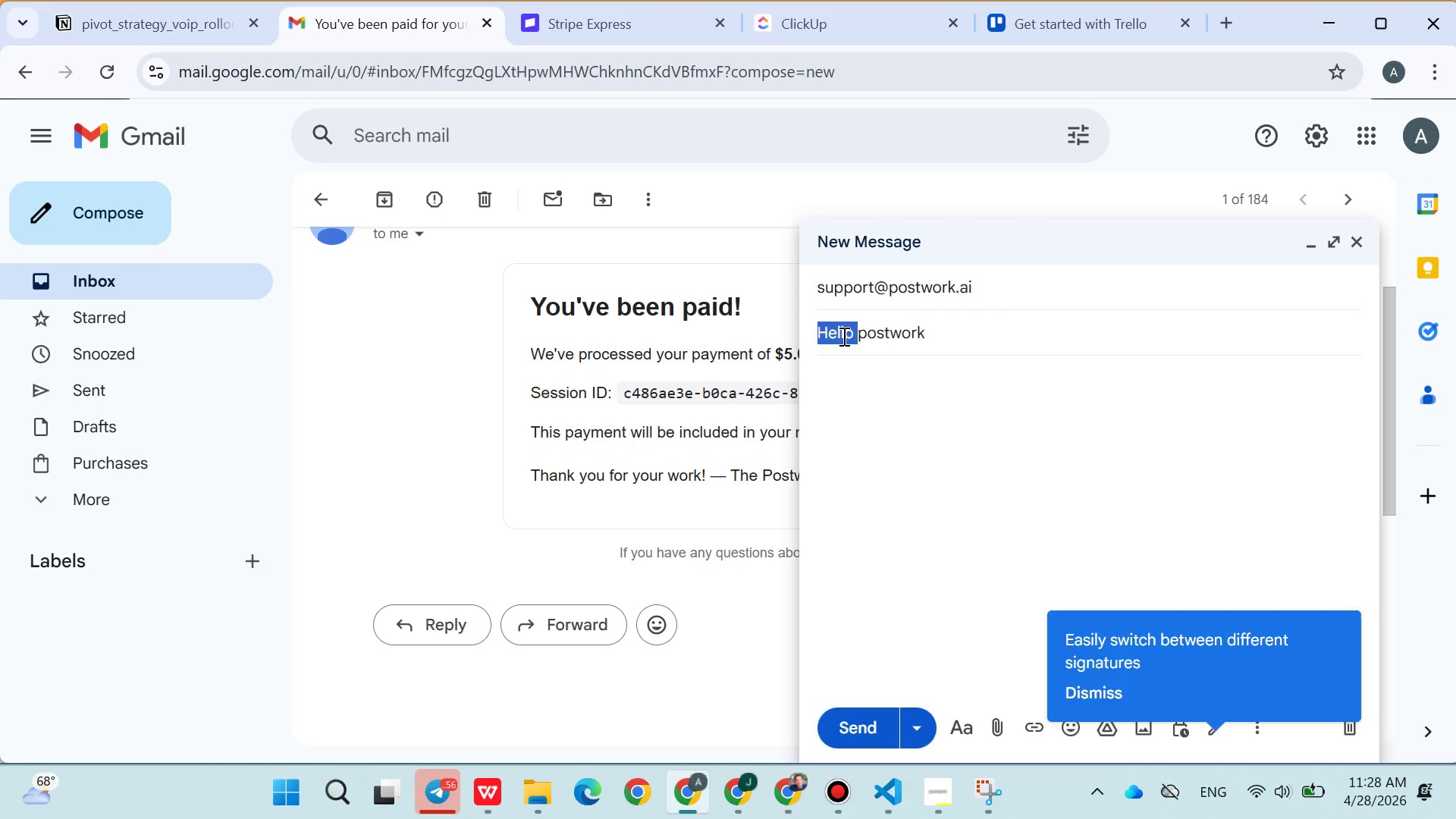 
triple_click([843, 336])
 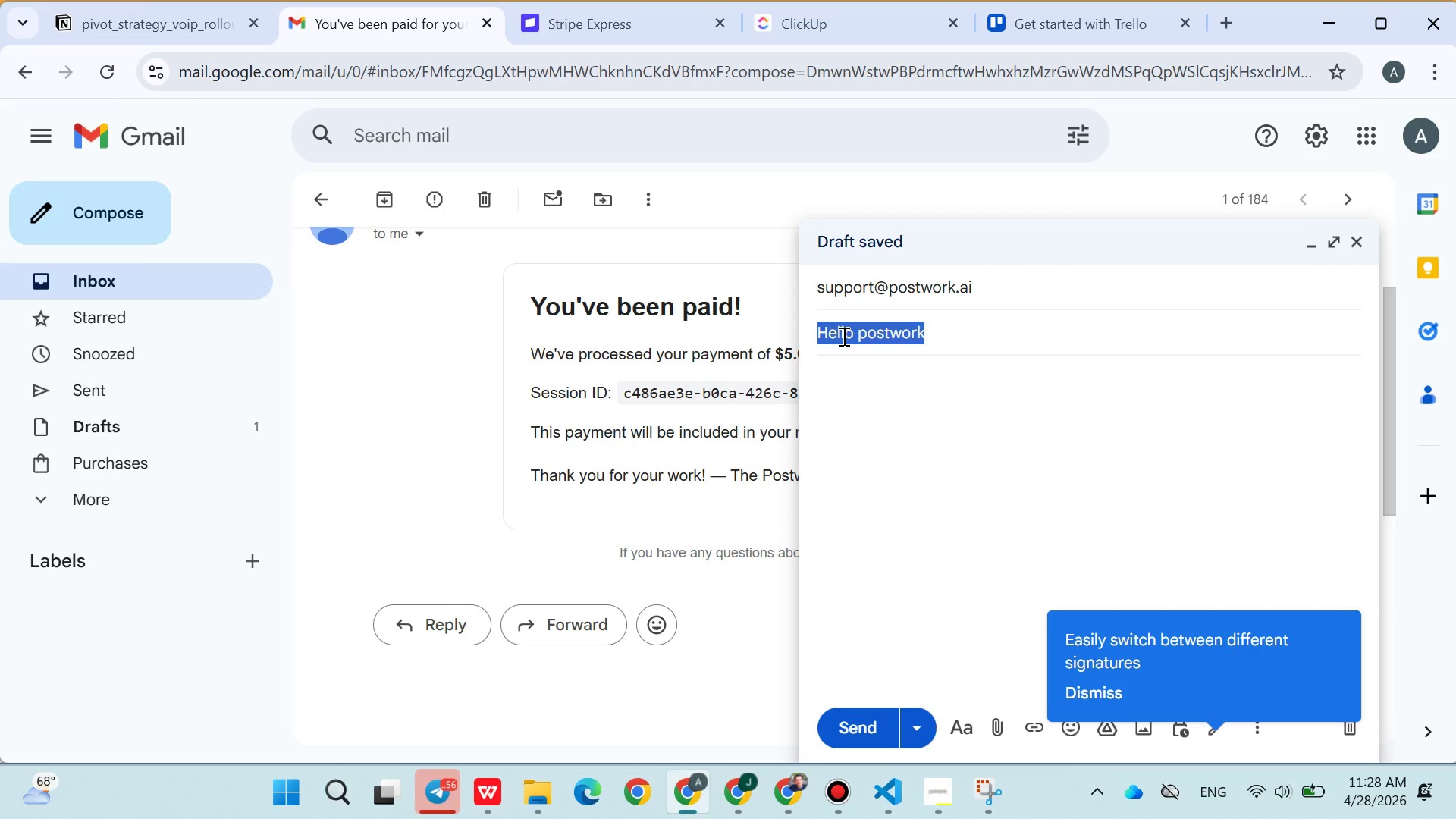 
type(How can do )
 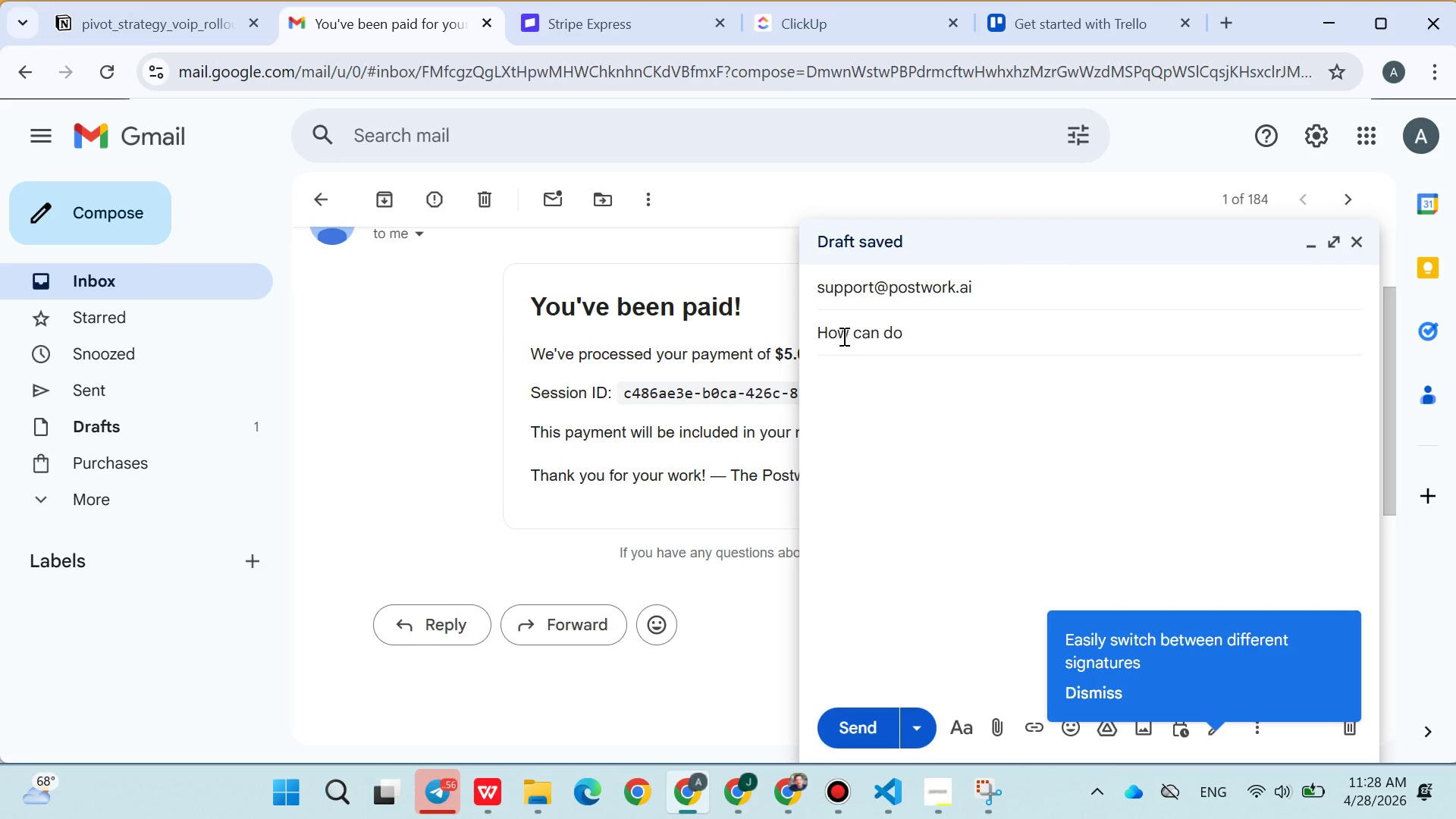 
type(it a o)
key(Backspace)
type(above 30 min work)
 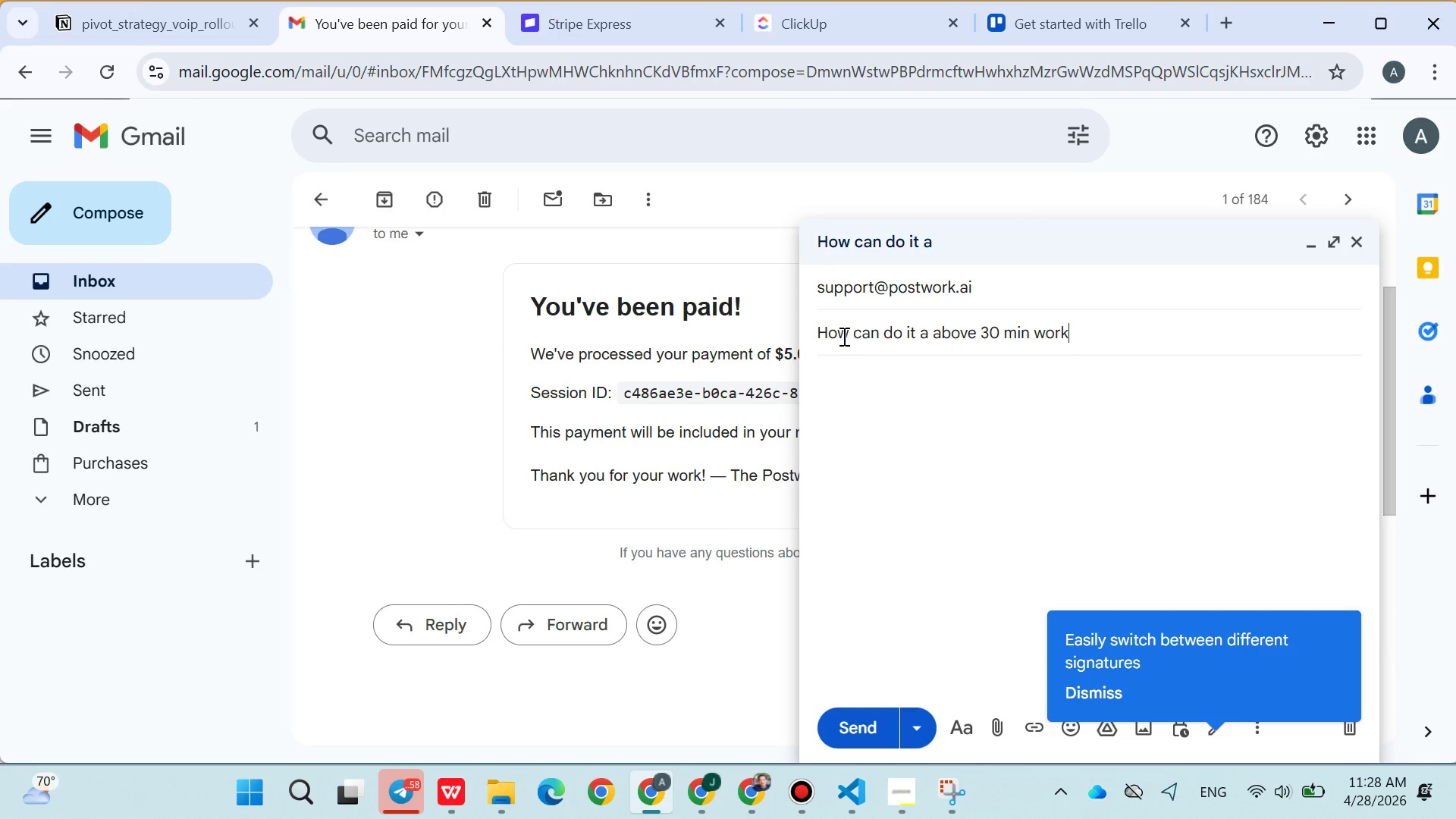 
key(Enter)
 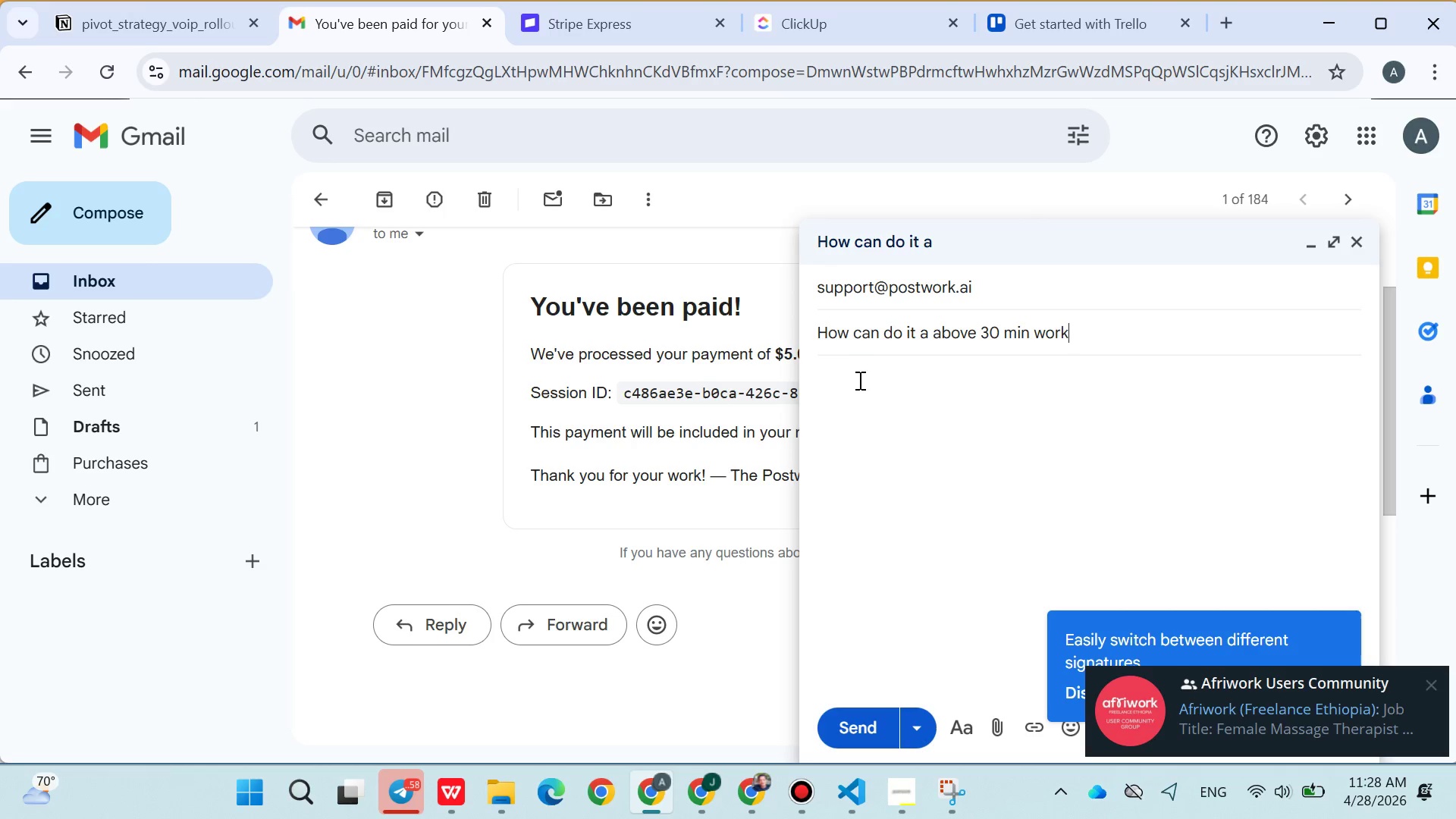 
left_click([858, 383])
 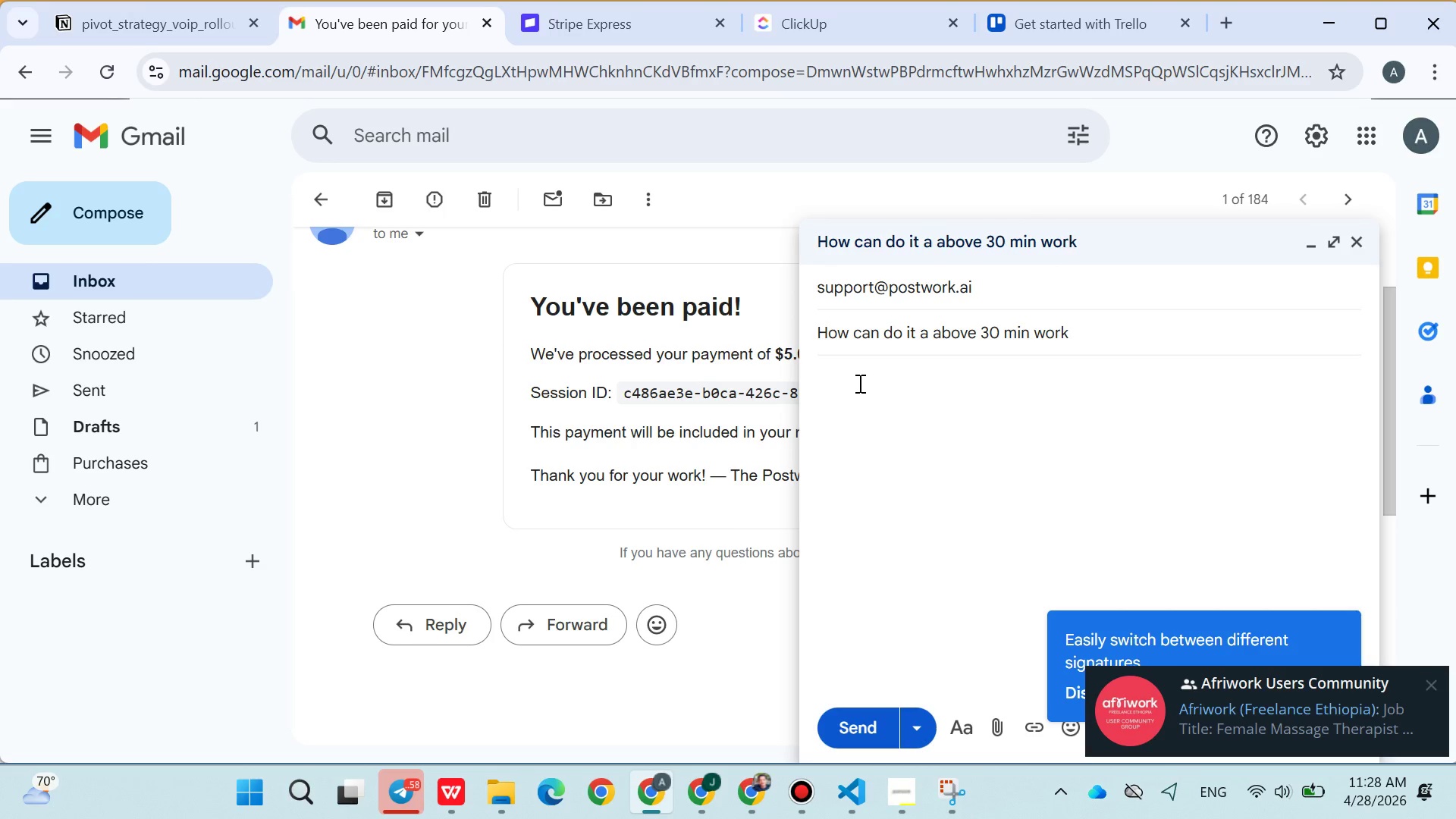 
type(hello post work i have given a postwork generated data and working o notion automation by)
key(Backspace)
type(ut the ramining task doe't )
 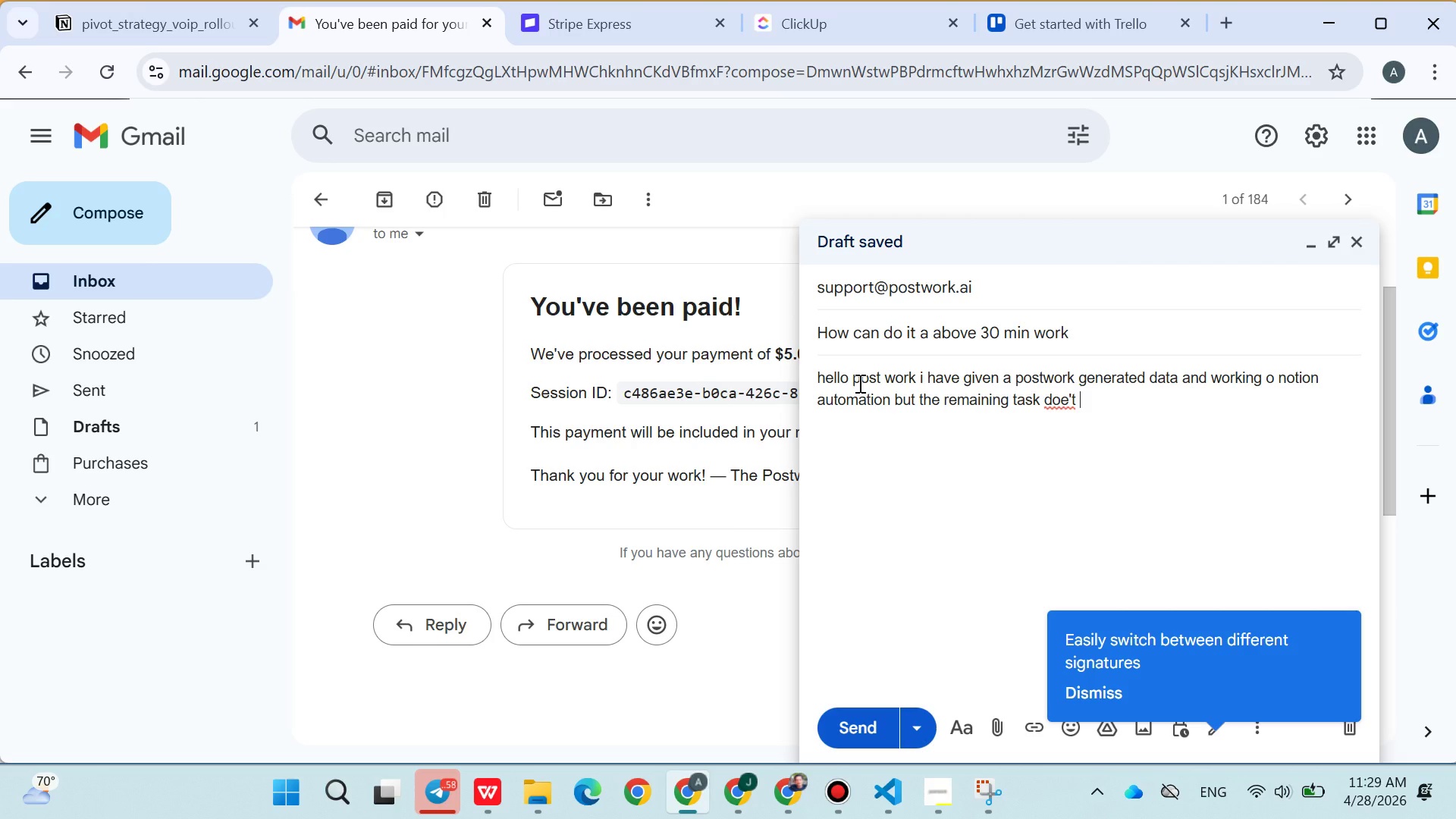 
type(take 30 min before 3 minute i c)
 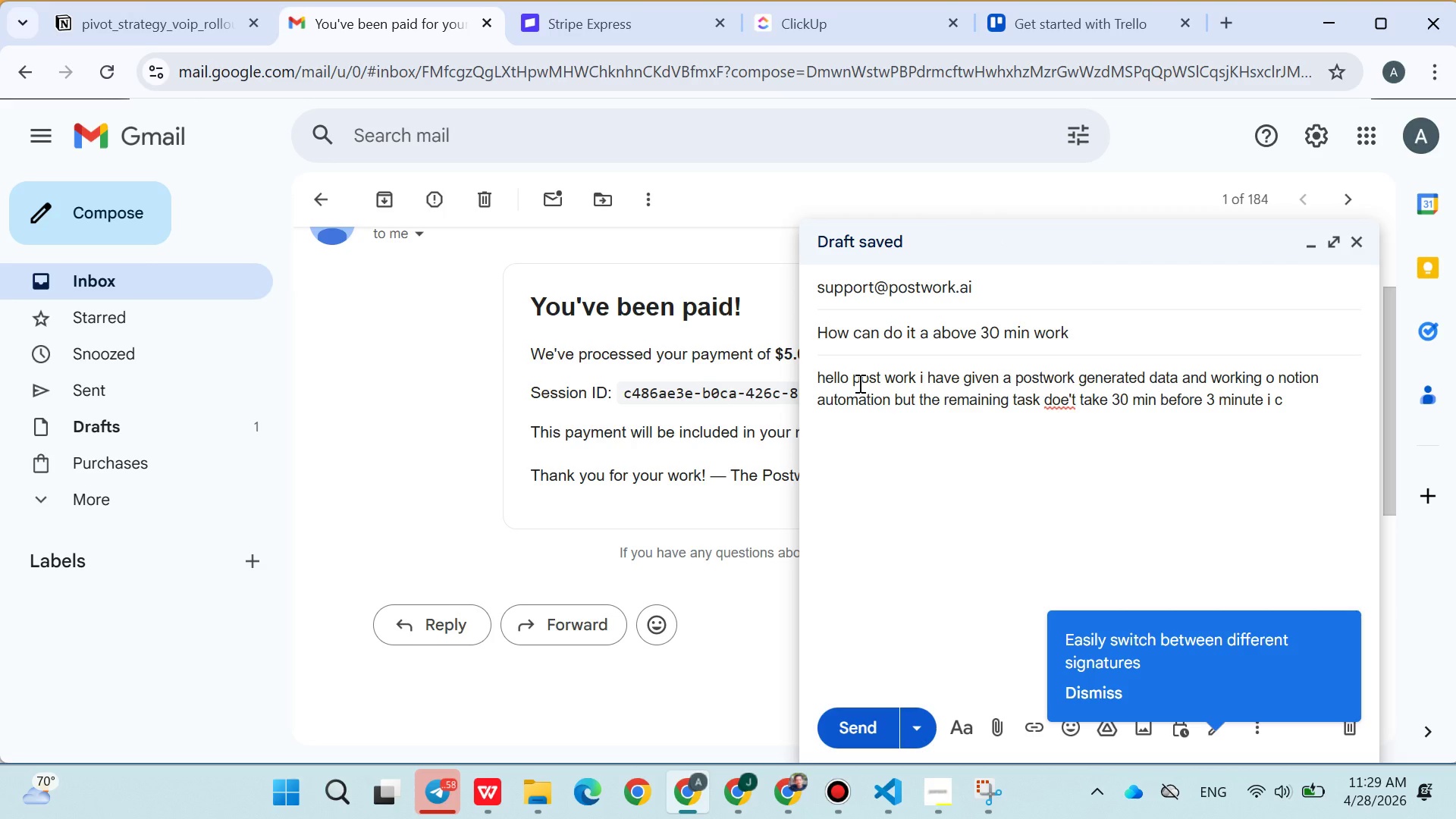 
type(an not stop and save the session so what can i do that?)
 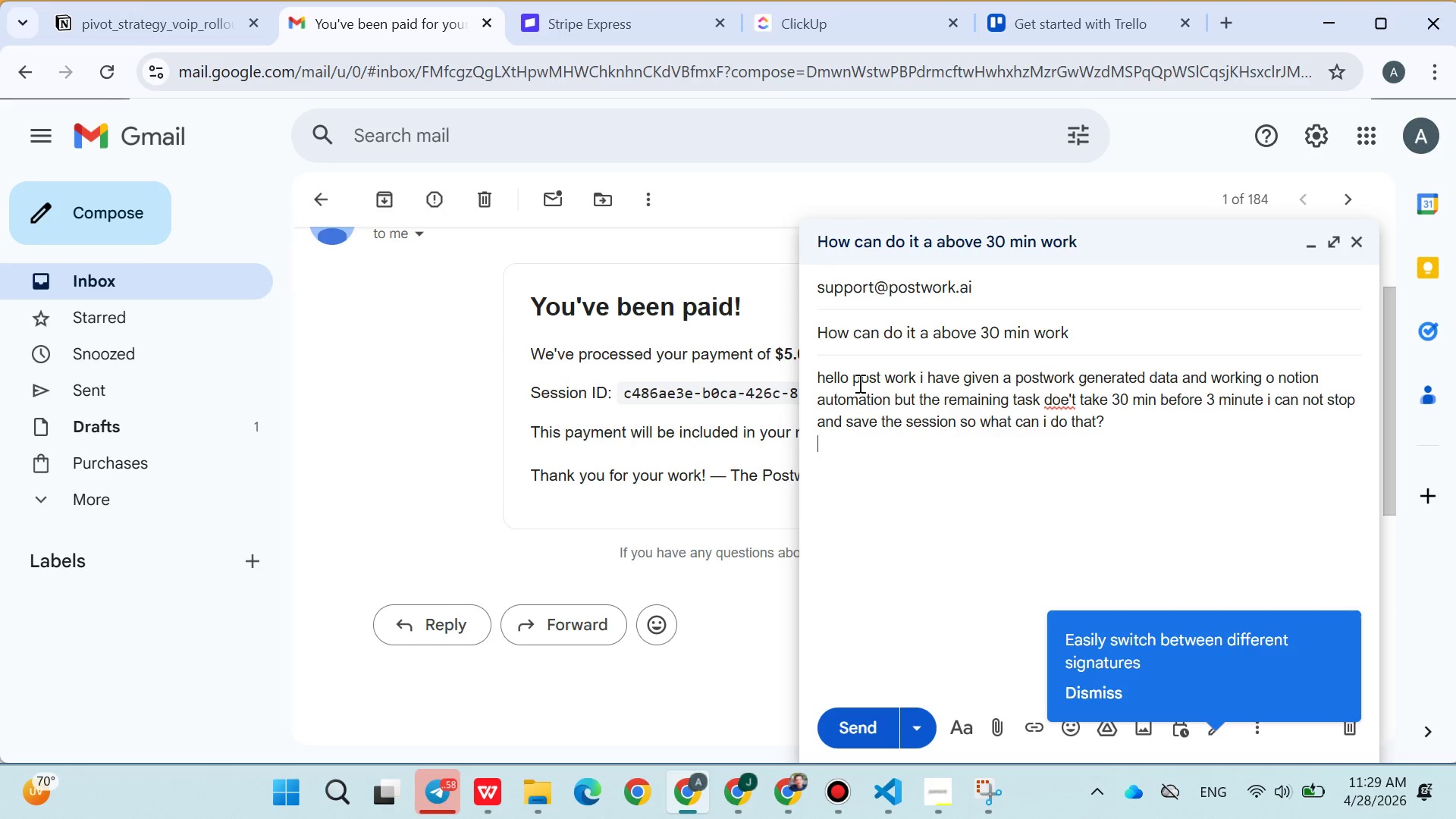 
key(Enter)
 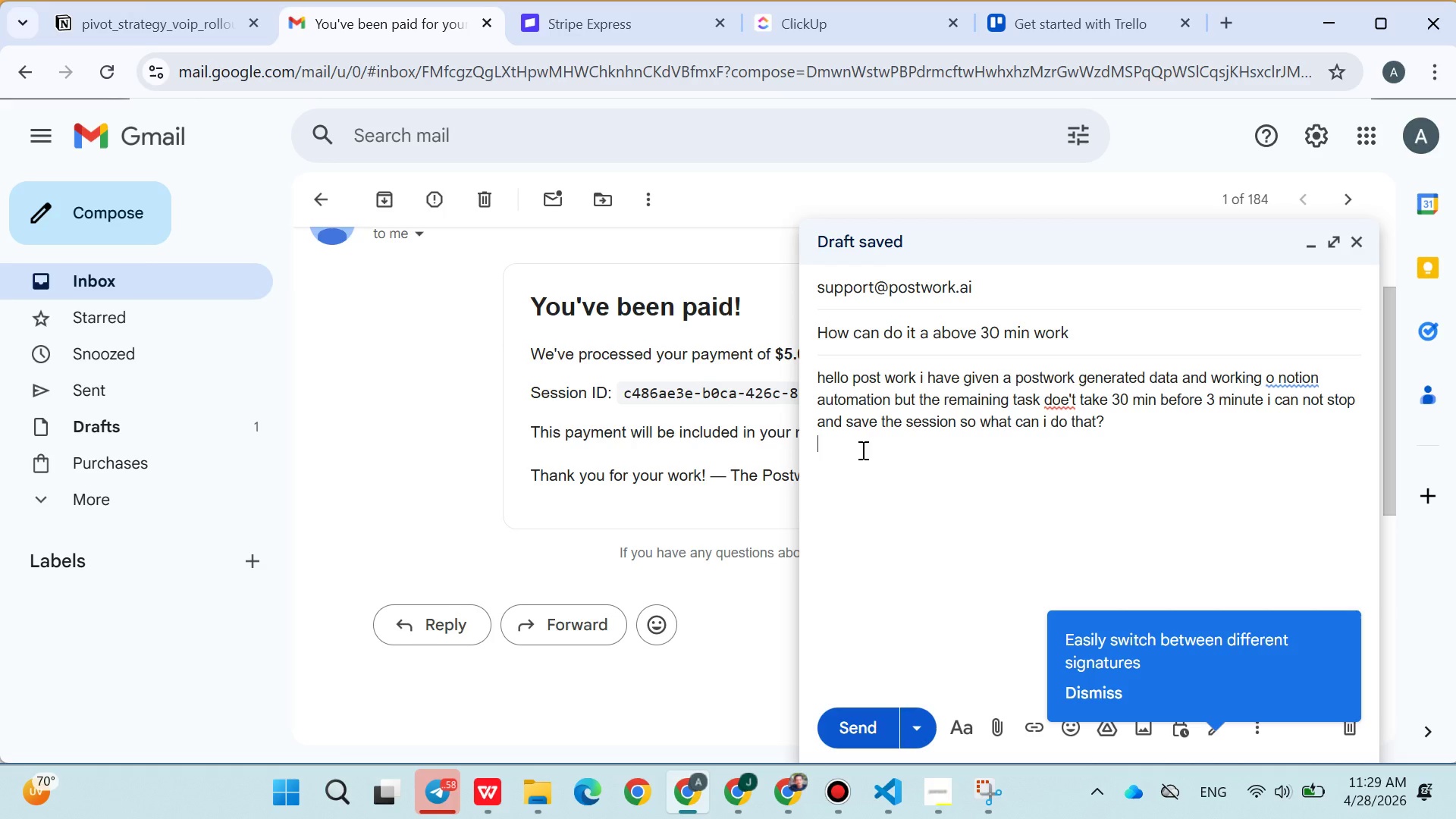 
left_click([817, 335])
 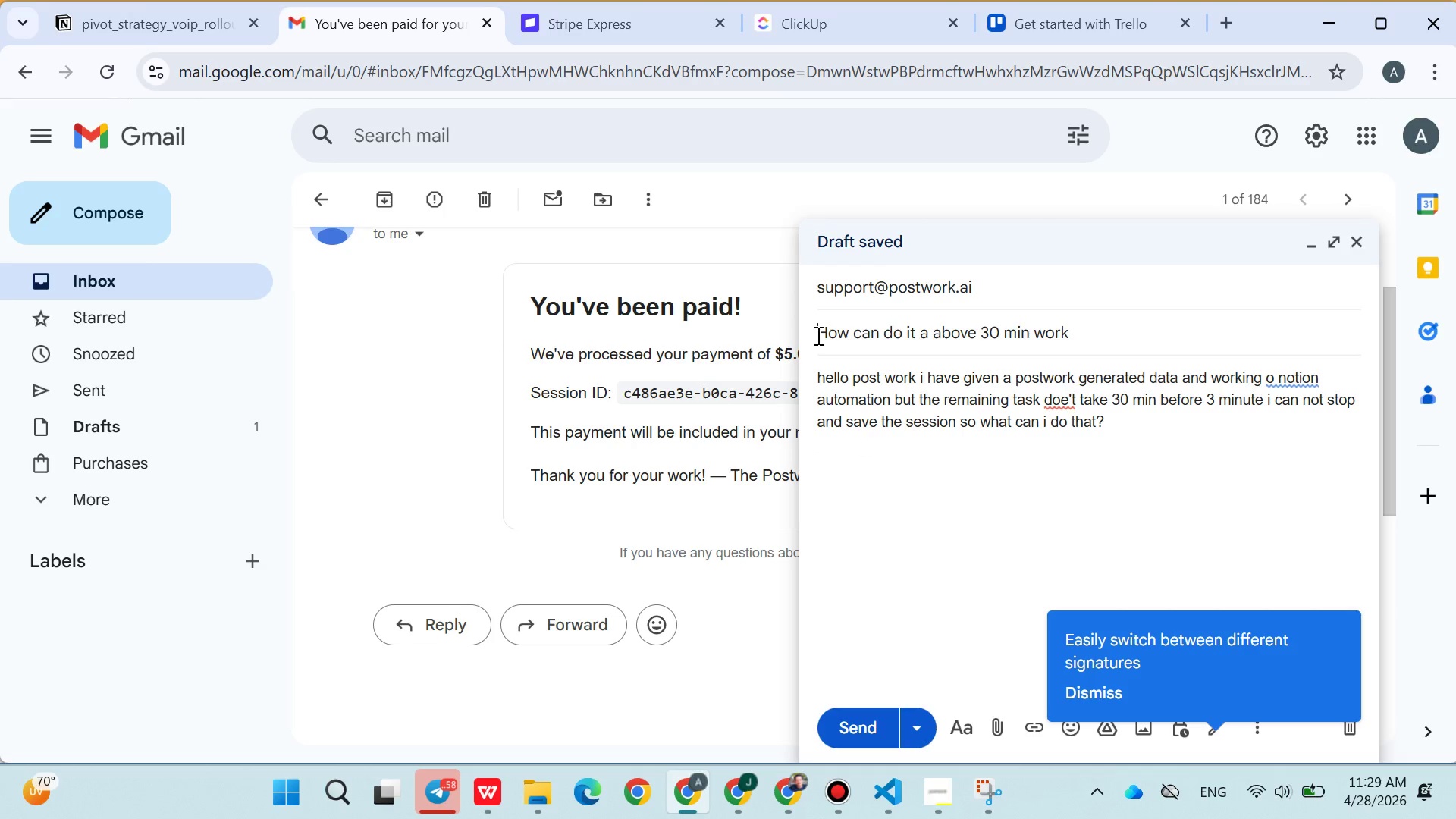 
type(Help me with ,)
 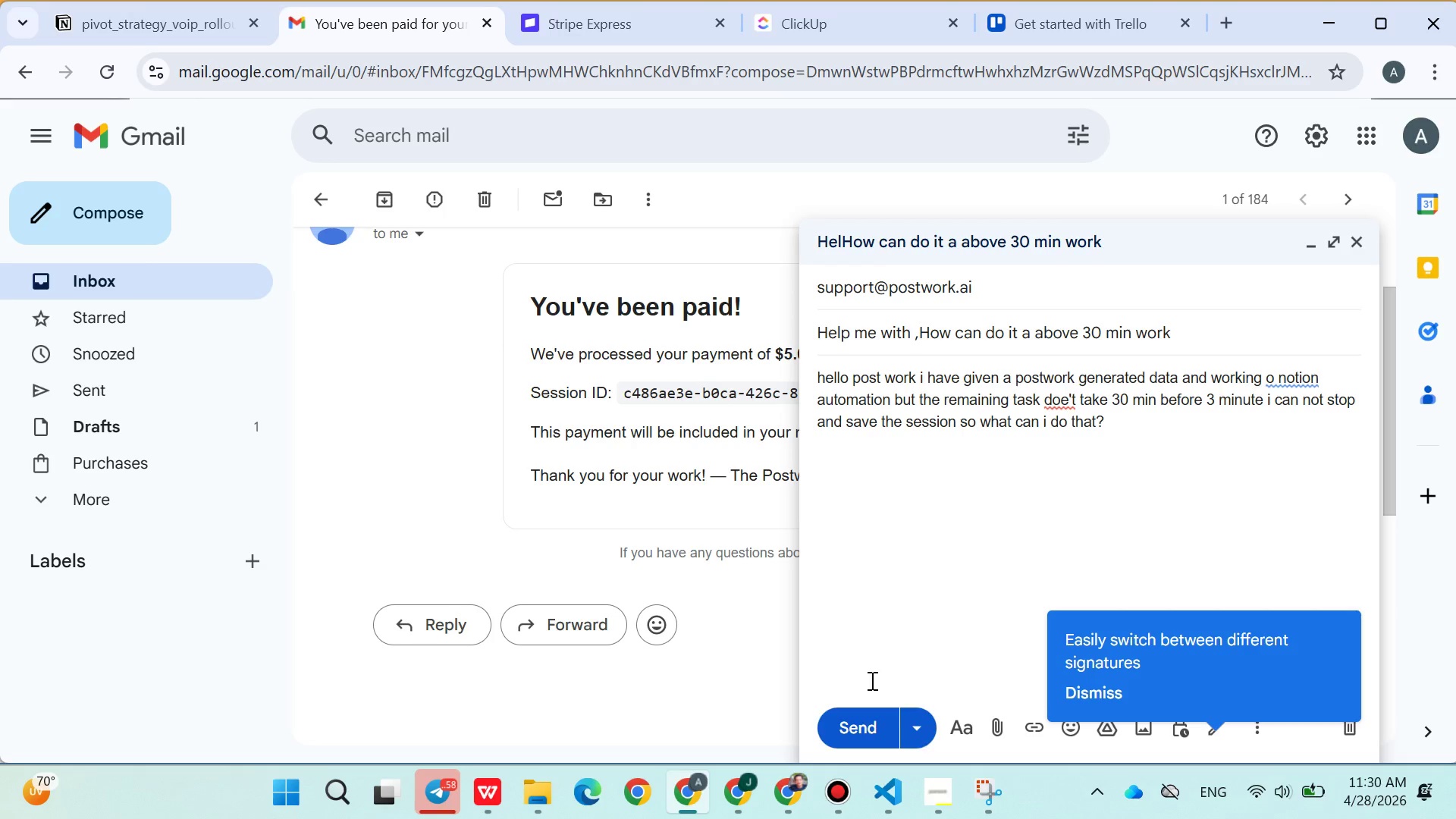 
left_click([871, 720])
 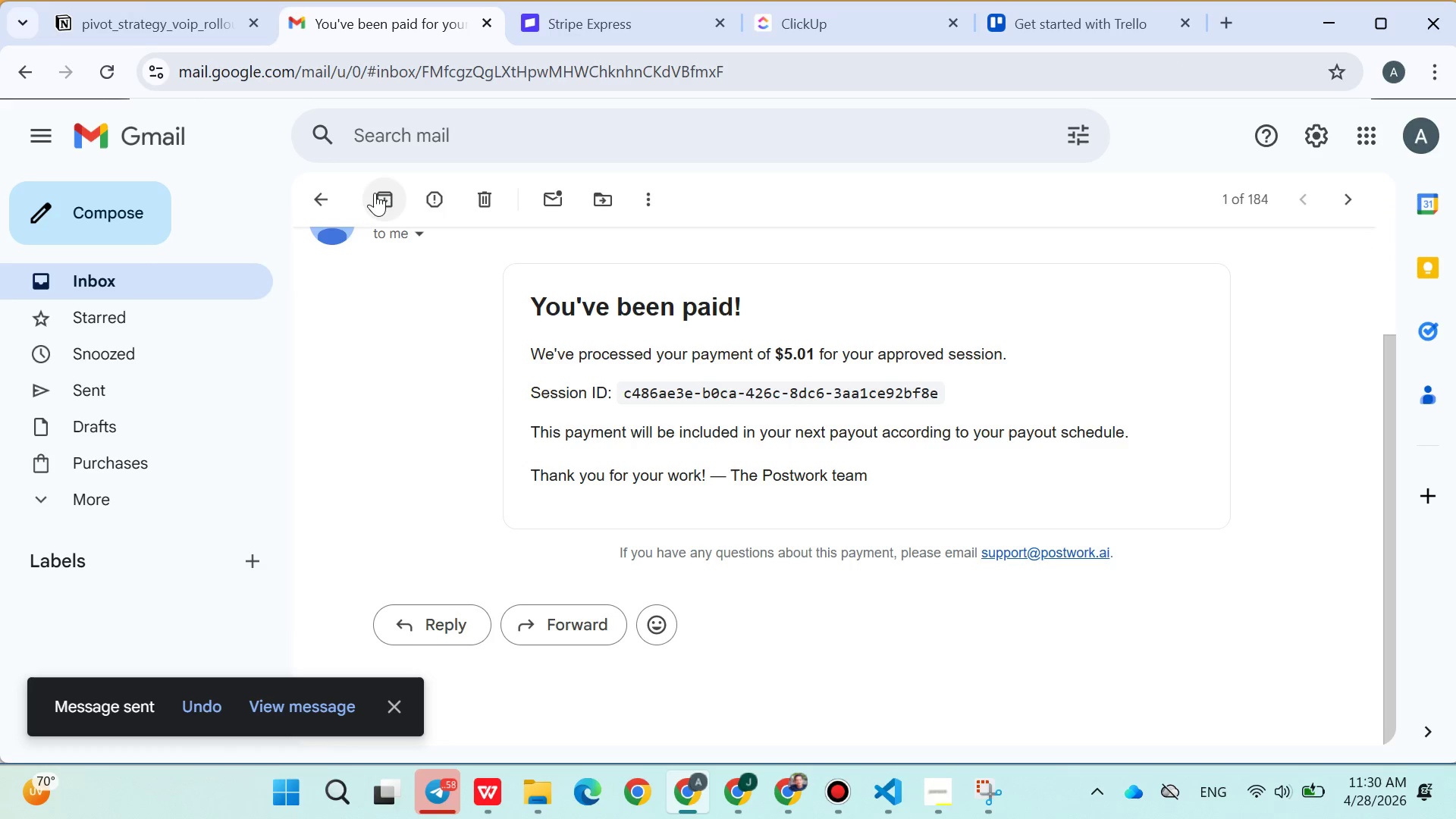 
left_click([333, 201])
 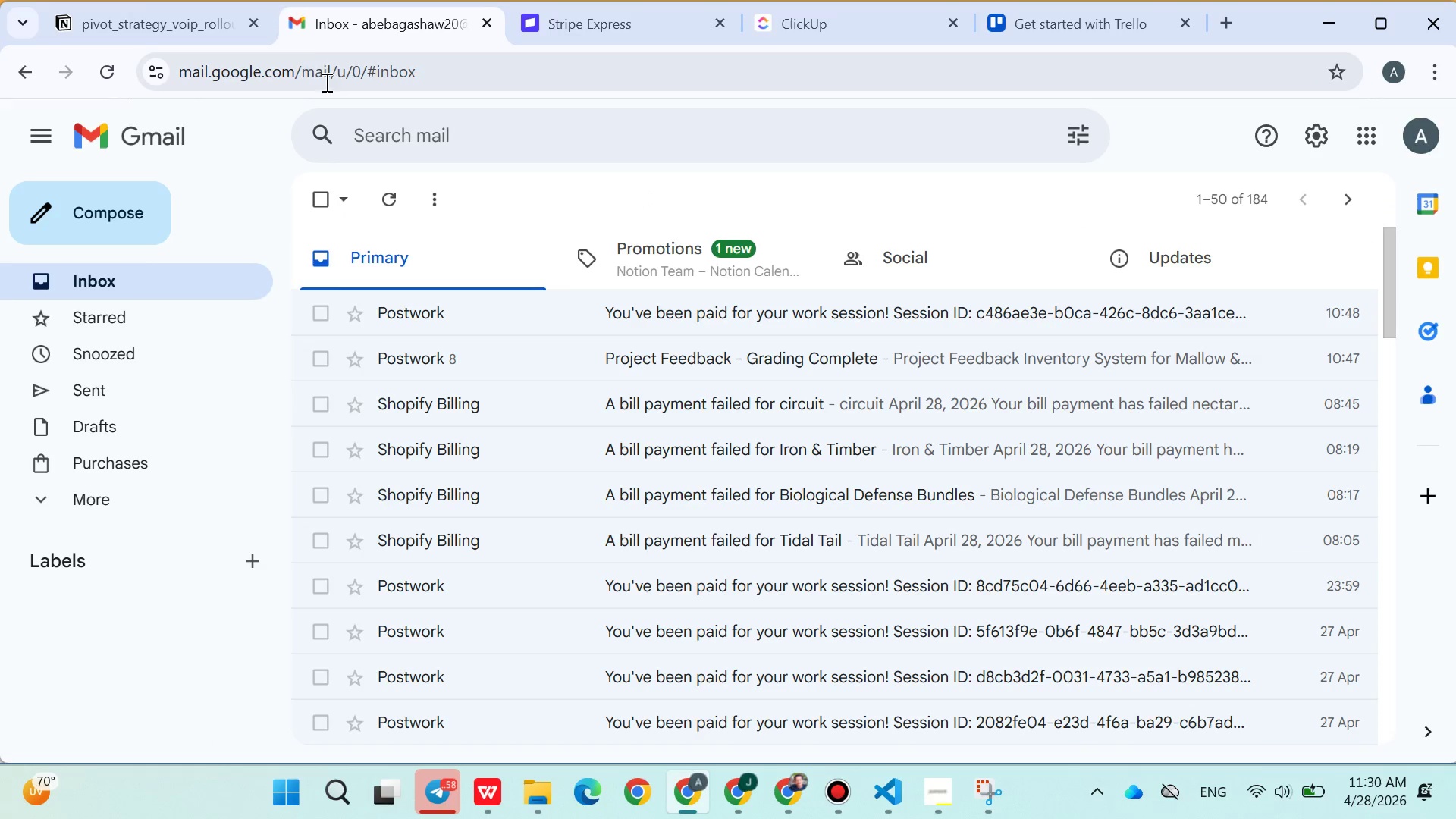 
left_click([190, 27])
 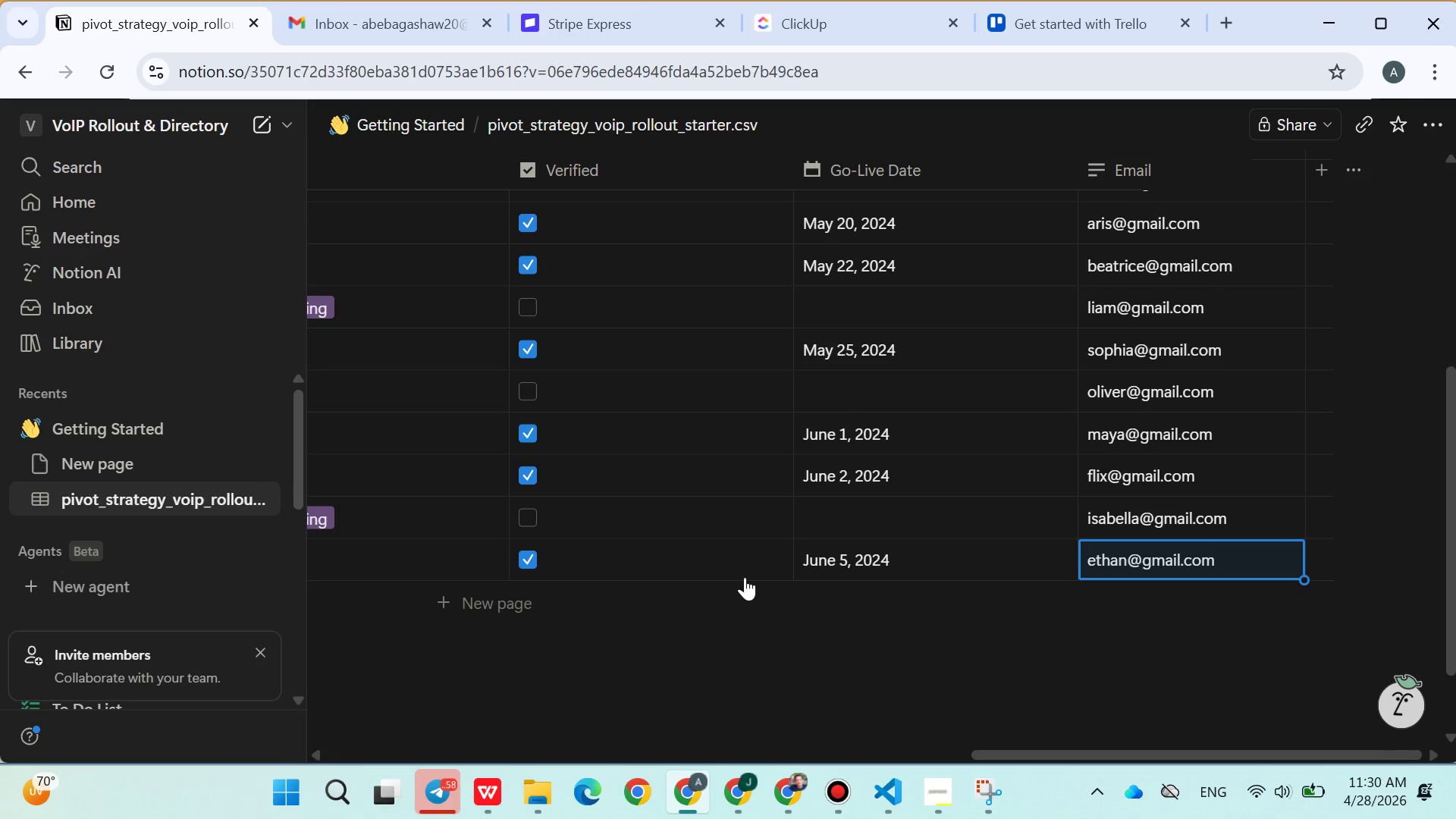 
scroll: coordinate [739, 594], scroll_direction: down, amount: 1.0
 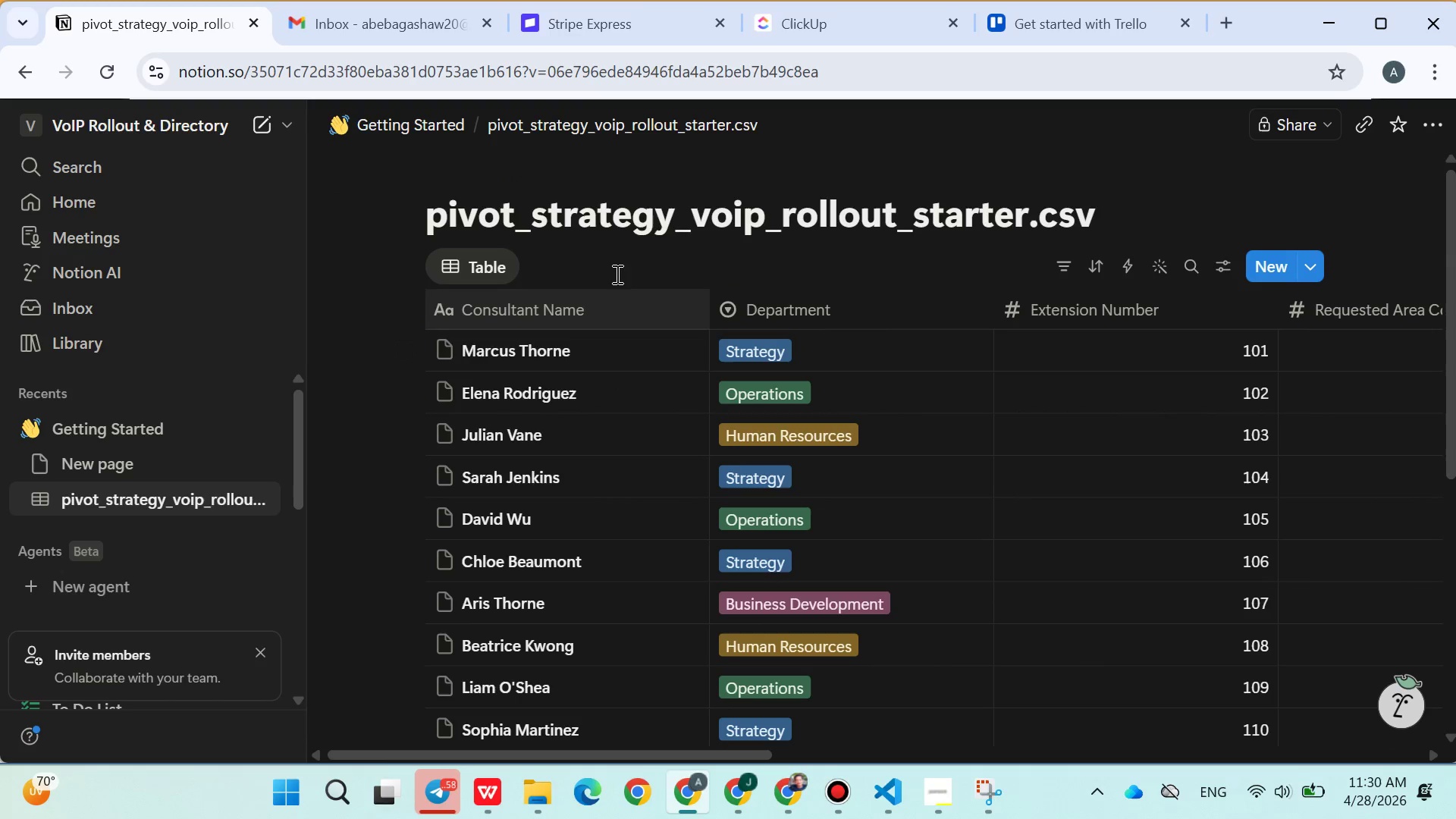 
double_click([531, 230])
 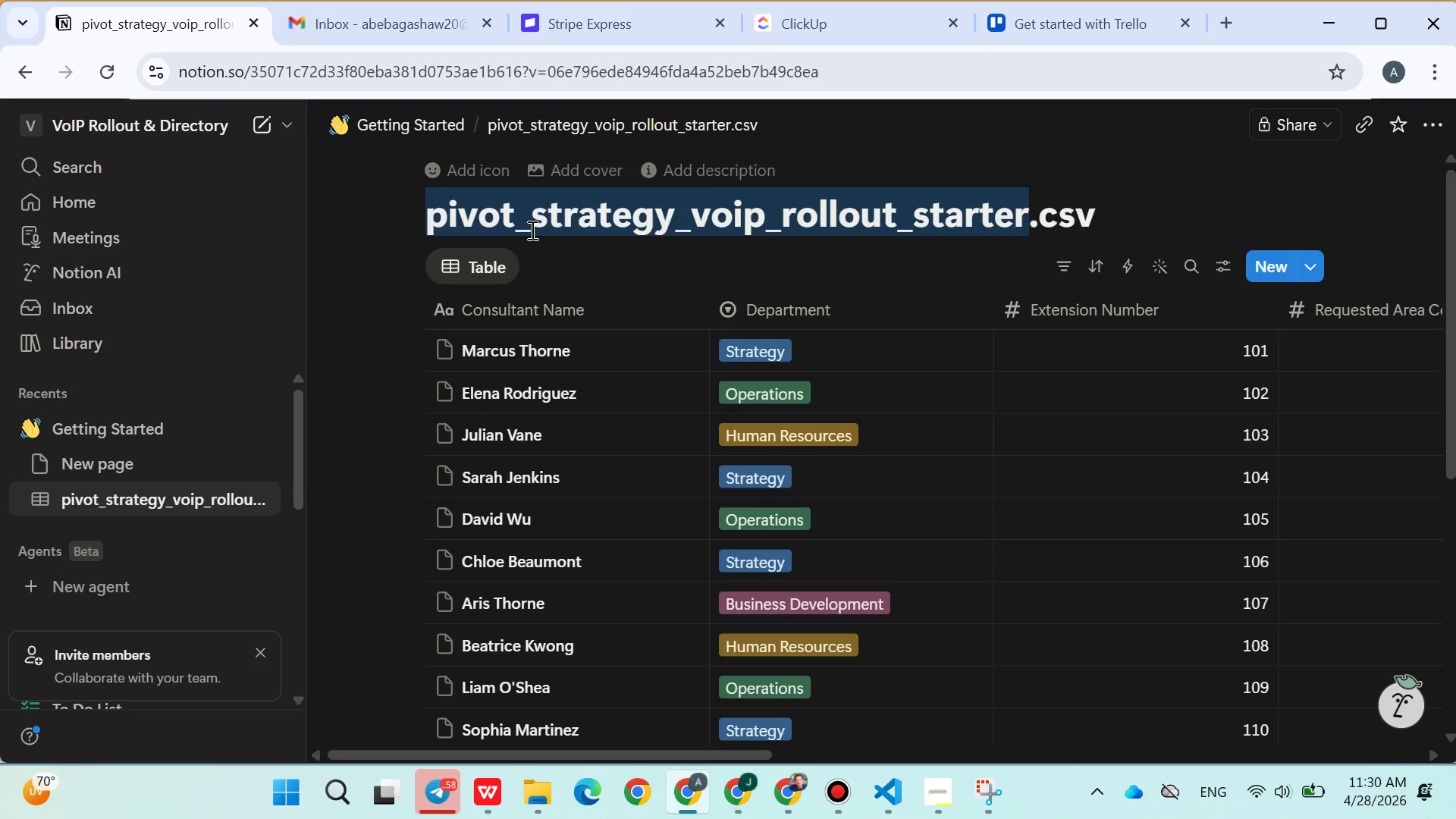 
double_click([531, 230])
 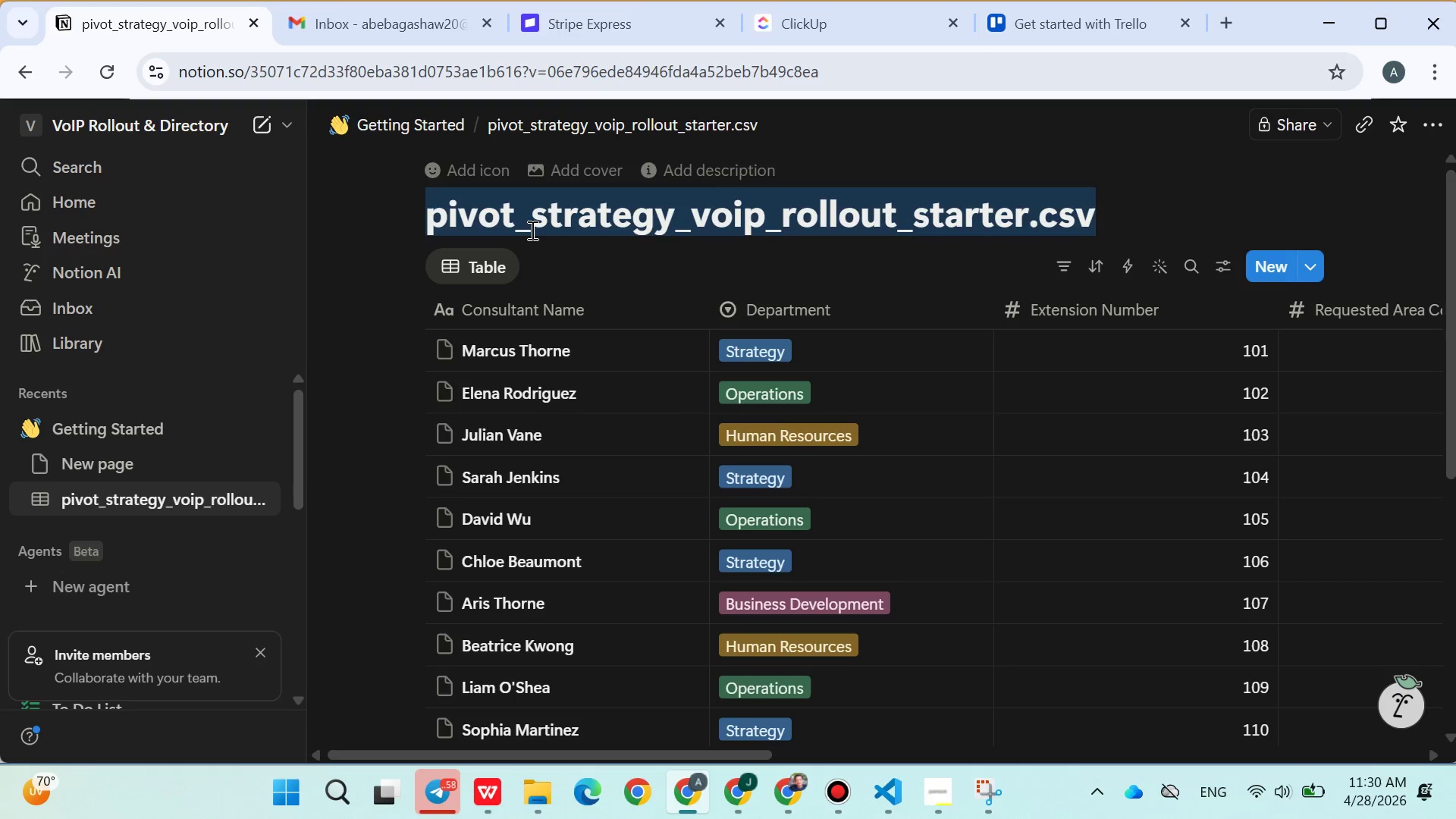 
triple_click([531, 230])
 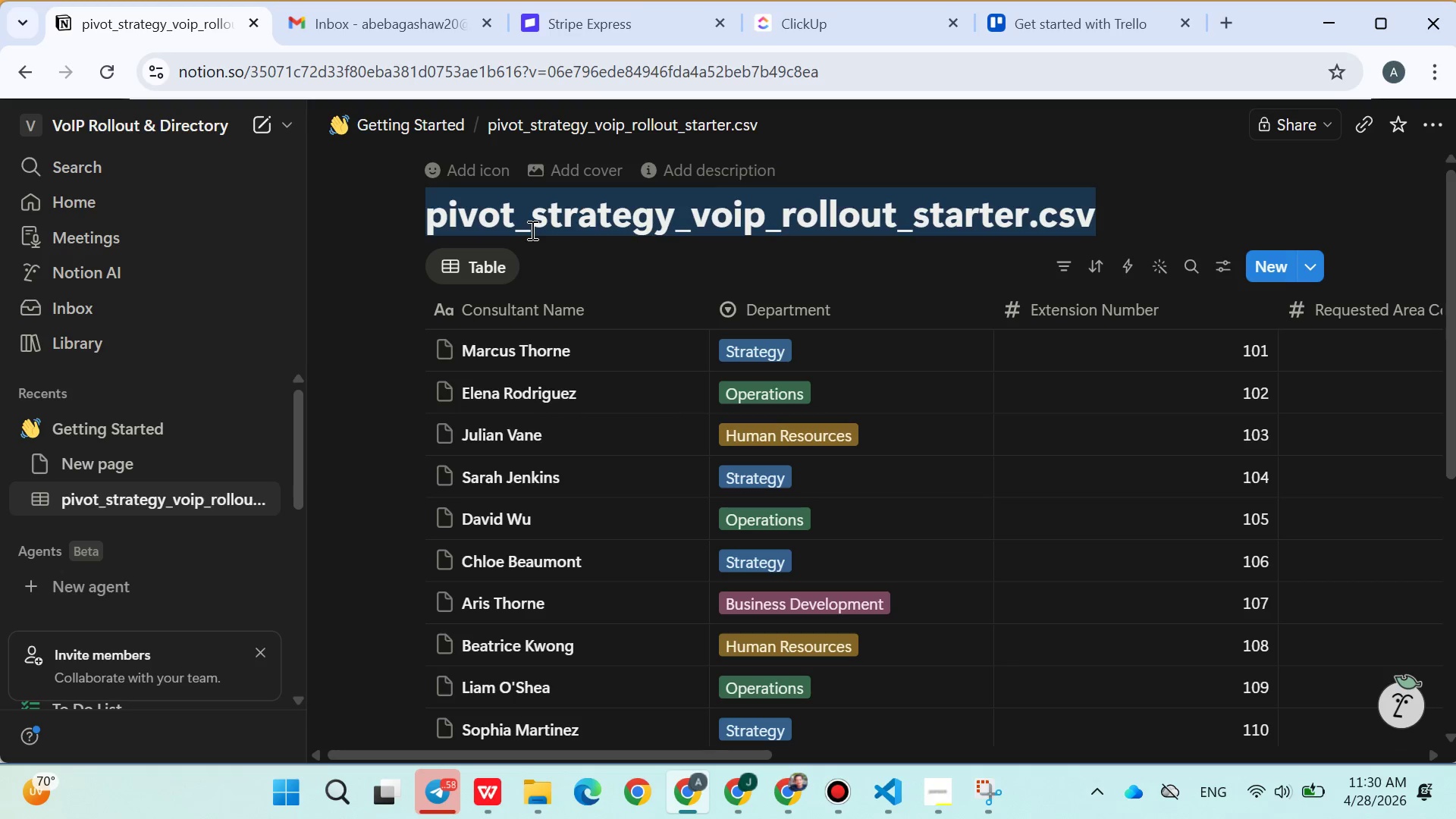 
triple_click([531, 230])
 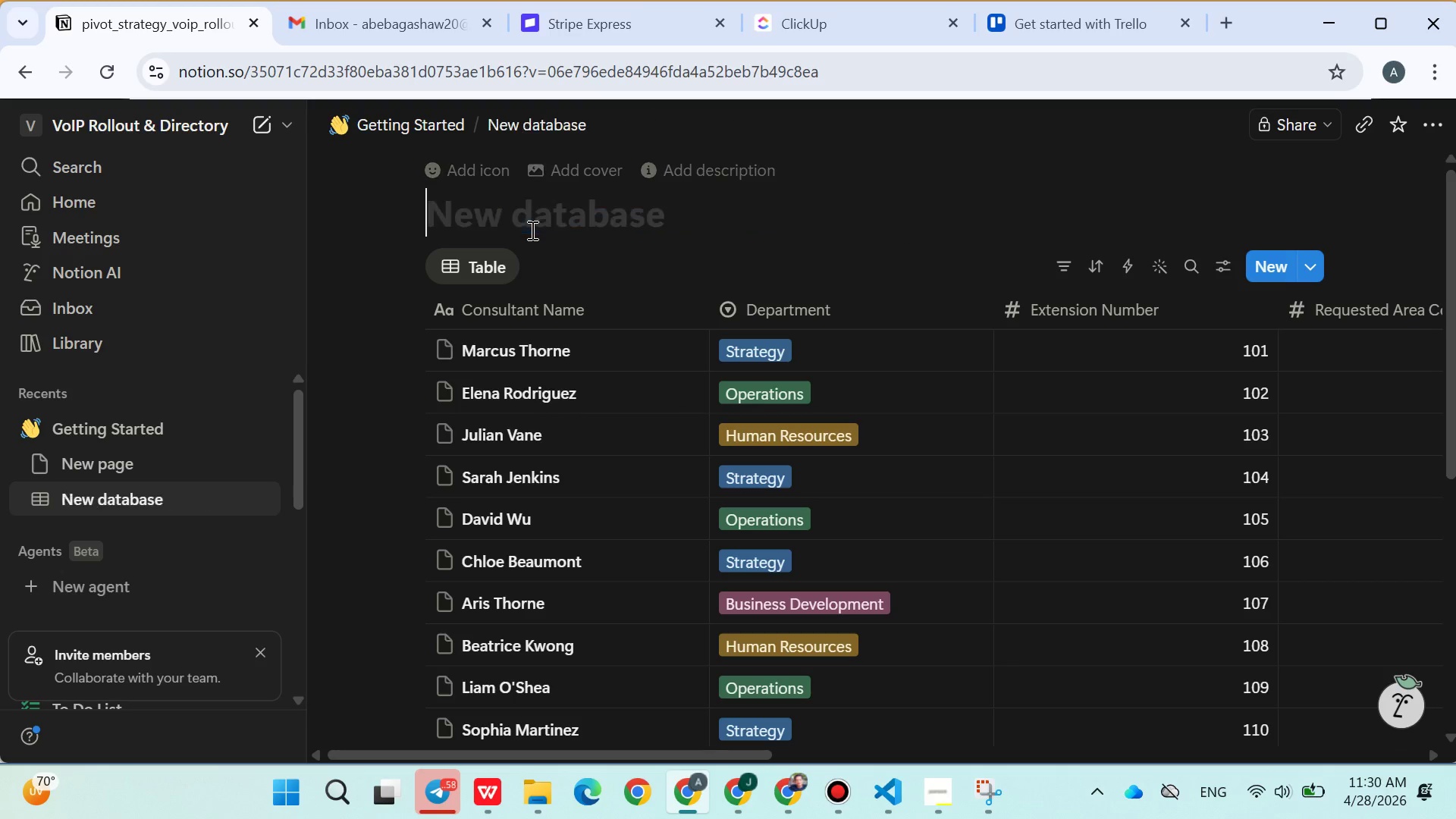 
key(Backspace)
 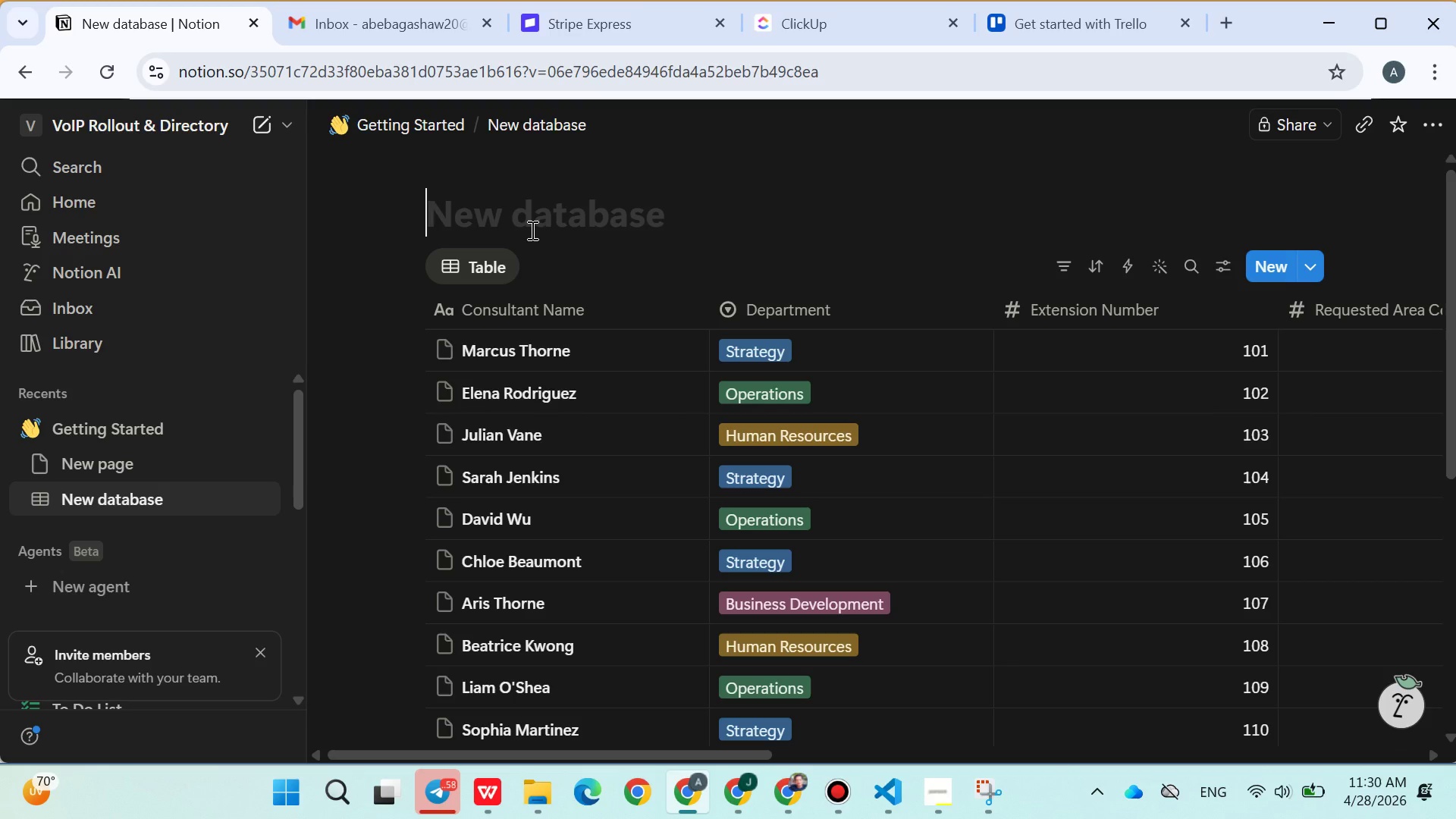 
wait(16.92)
 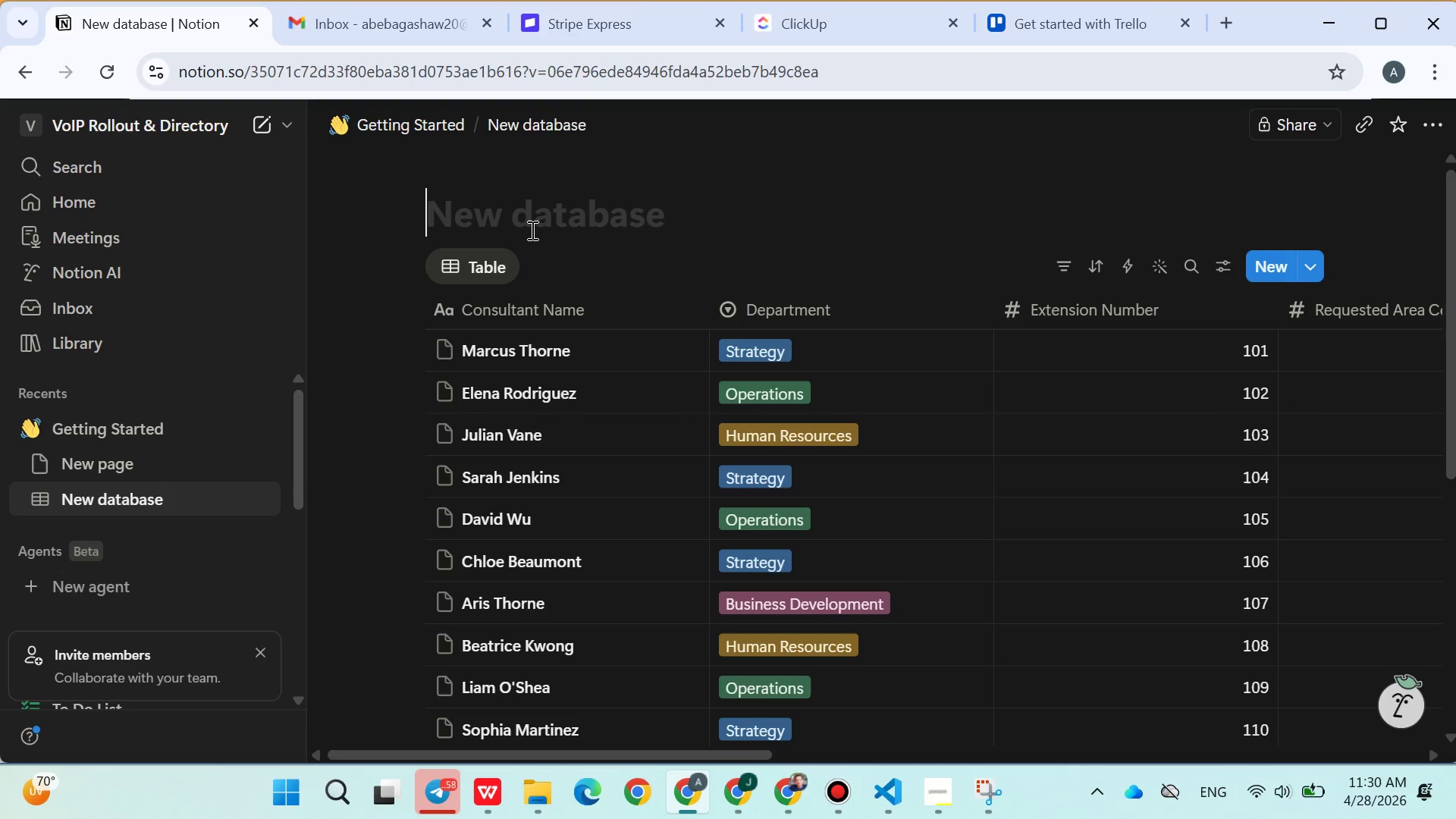 
type(VoIP Rllout & Directory)
 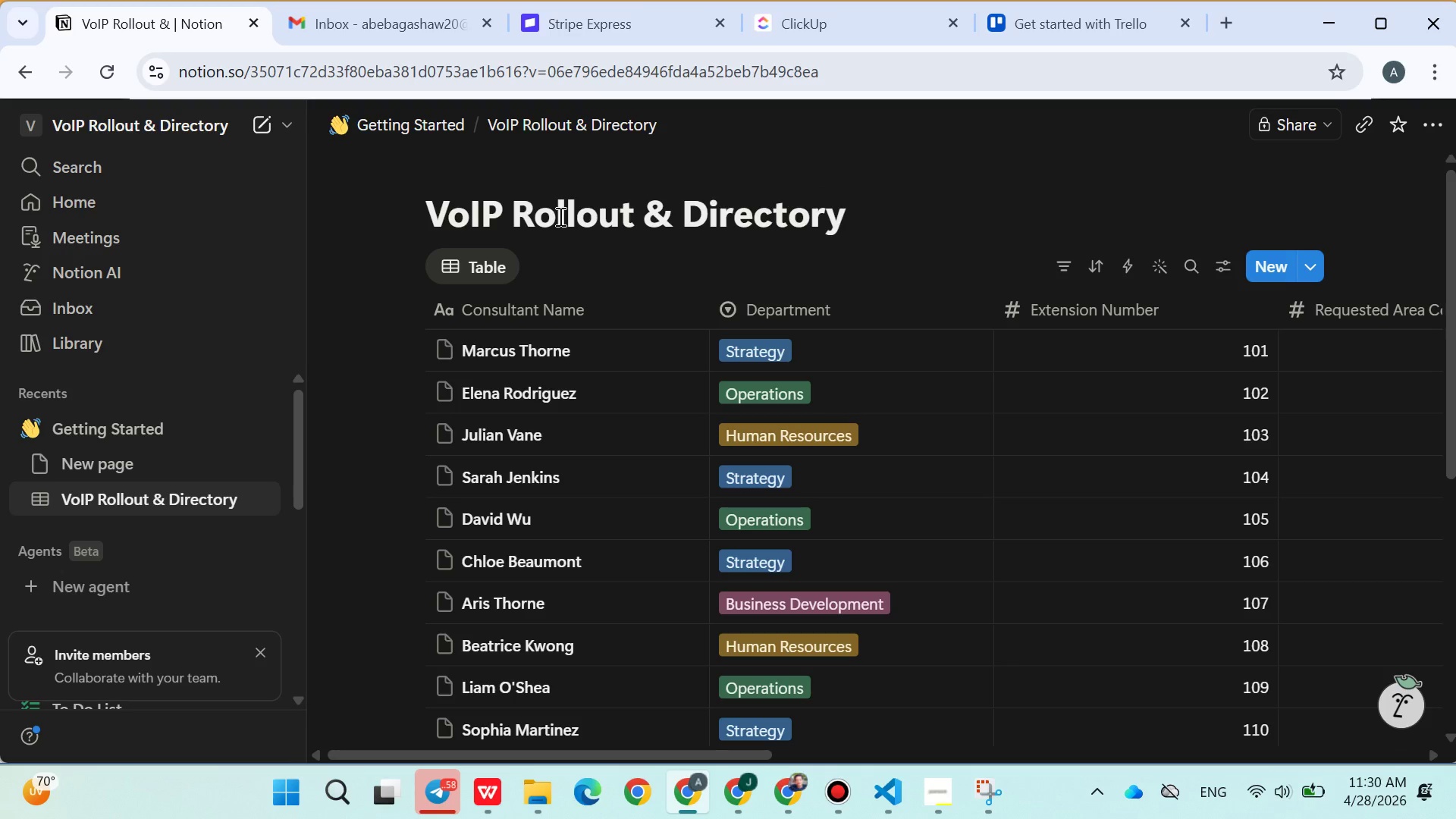 
left_click([391, 278])
 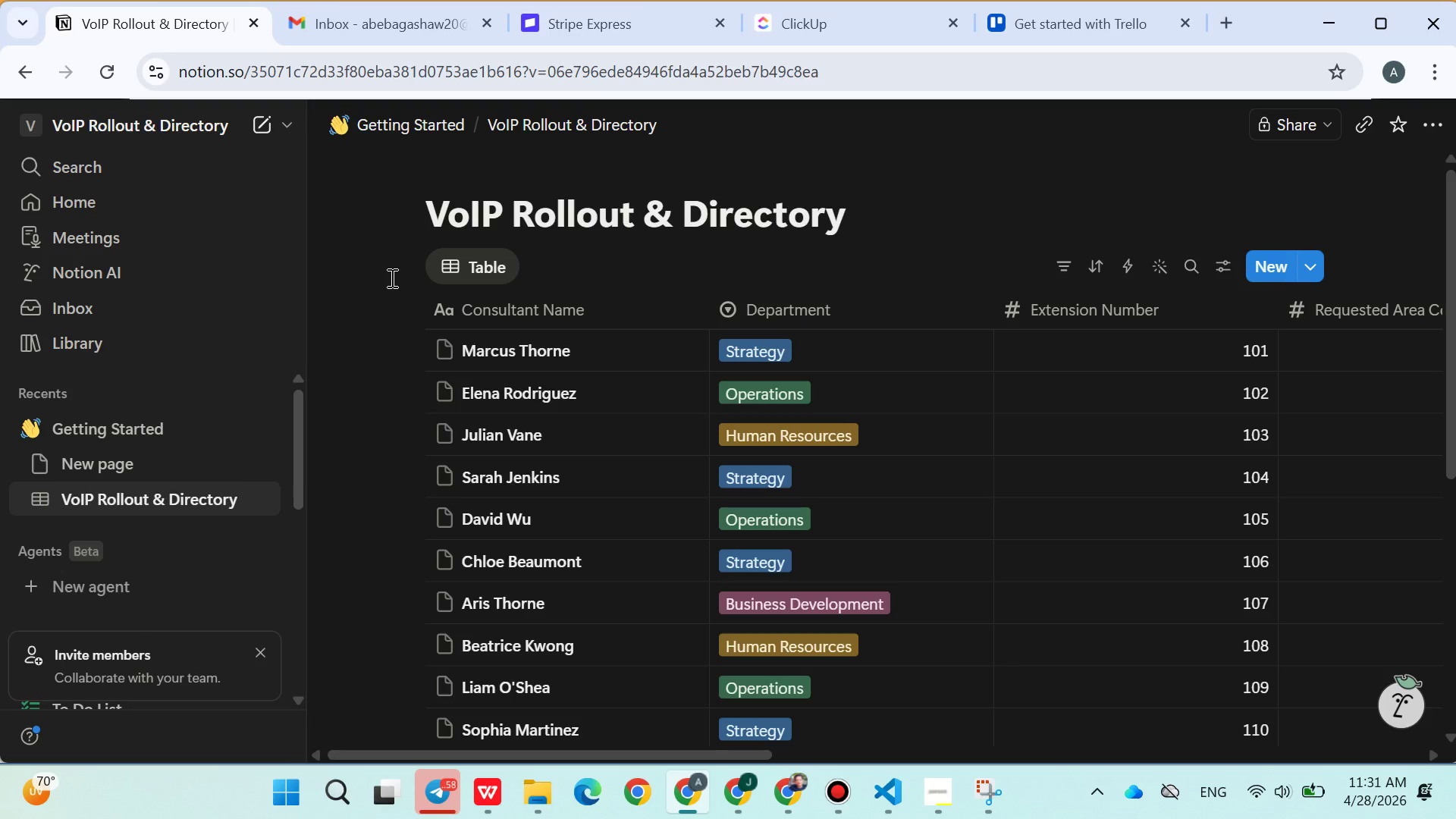 
wait(15.52)
 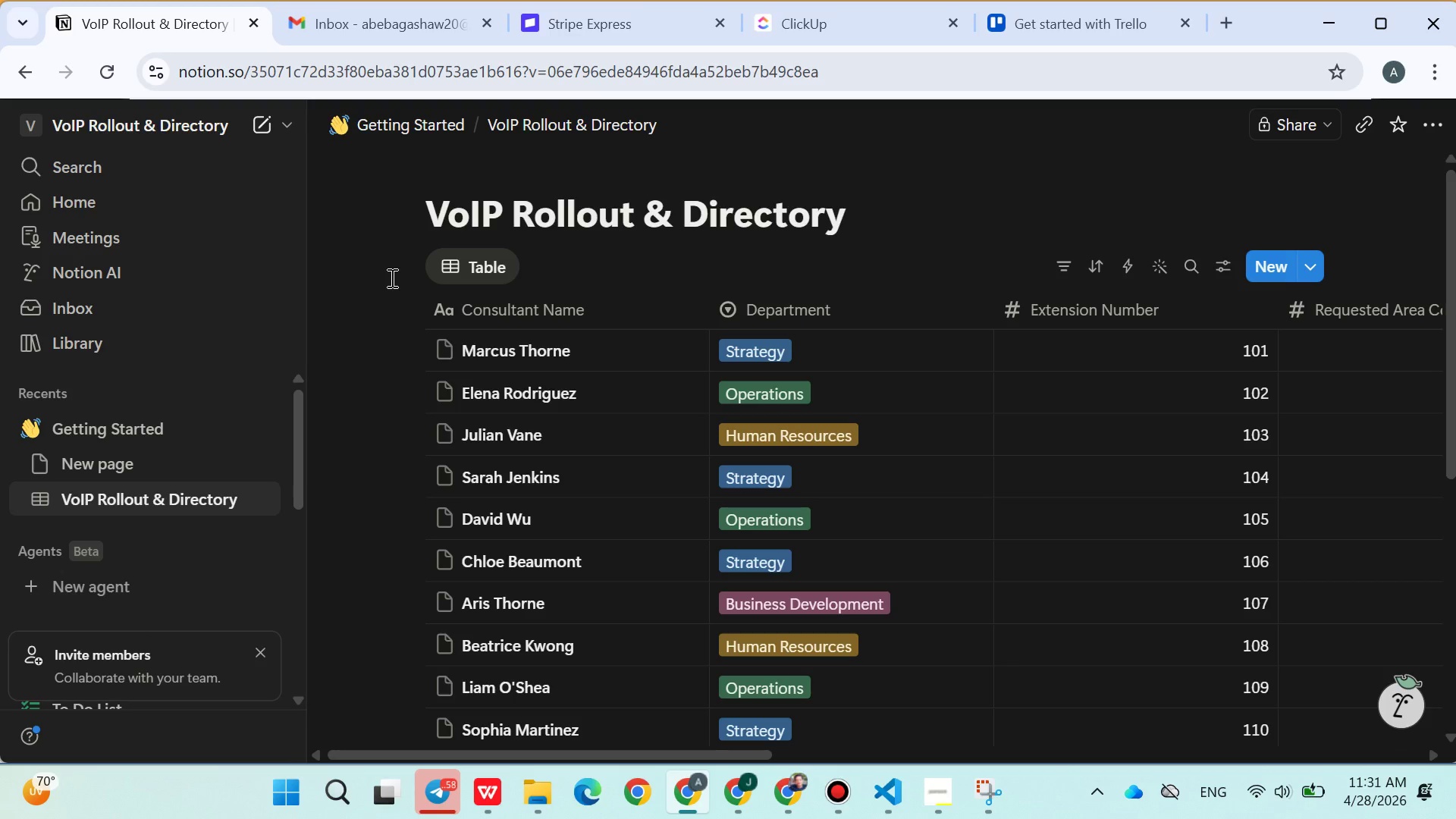 
left_click([842, 187])
 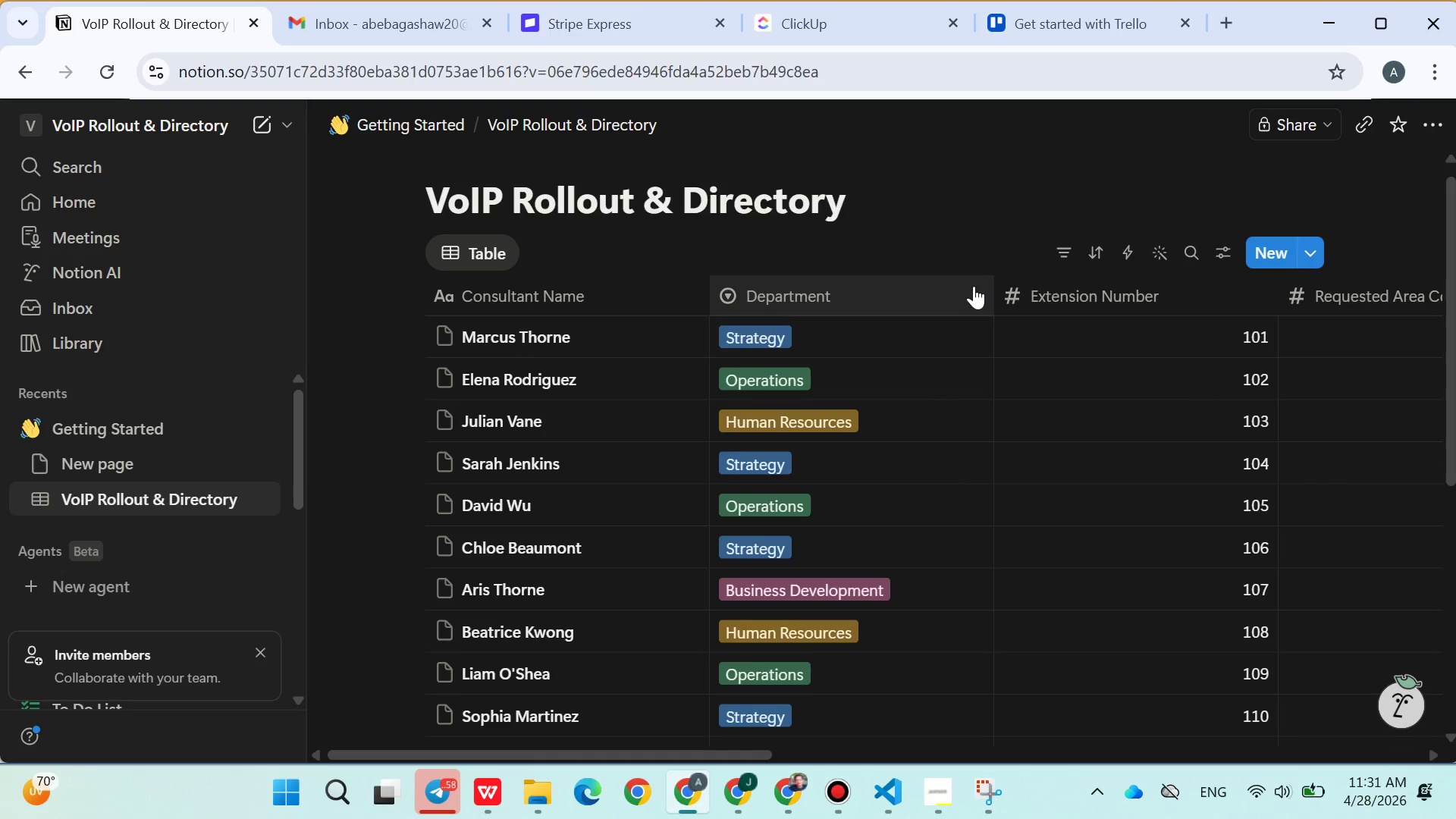 
wait(5.48)
 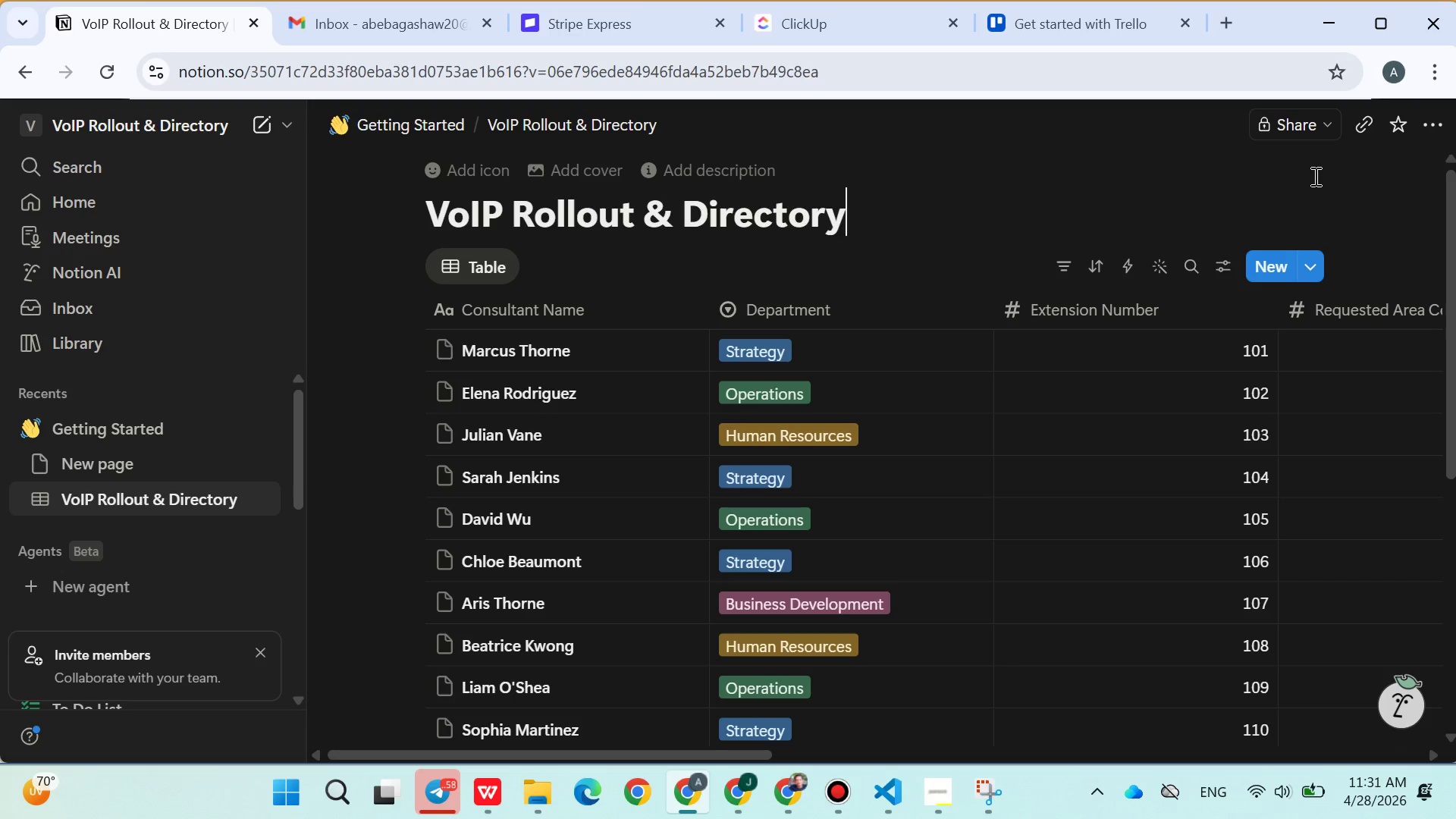 
left_click([933, 786])